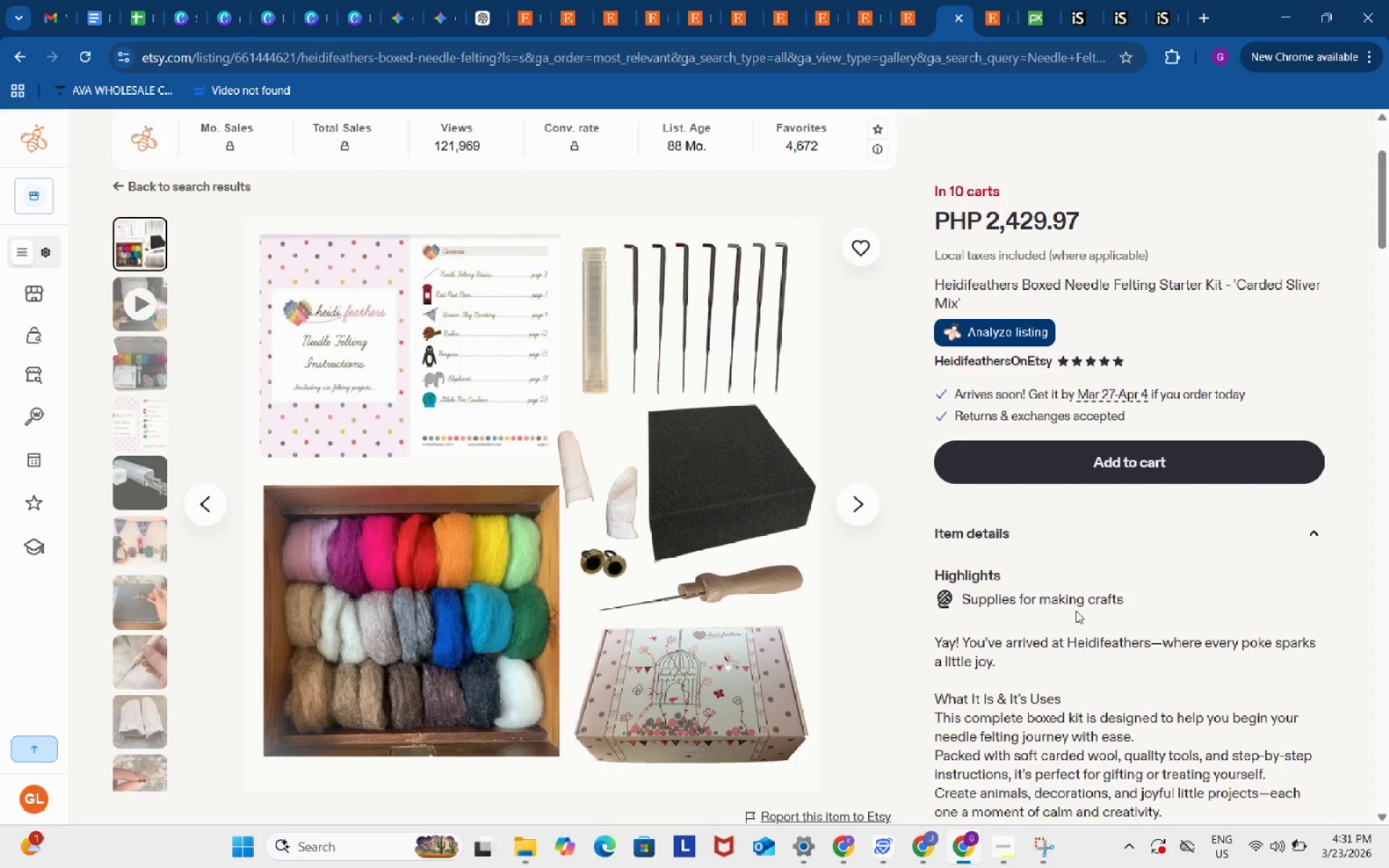 
scroll: coordinate [1076, 610], scroll_direction: down, amount: 6.0
 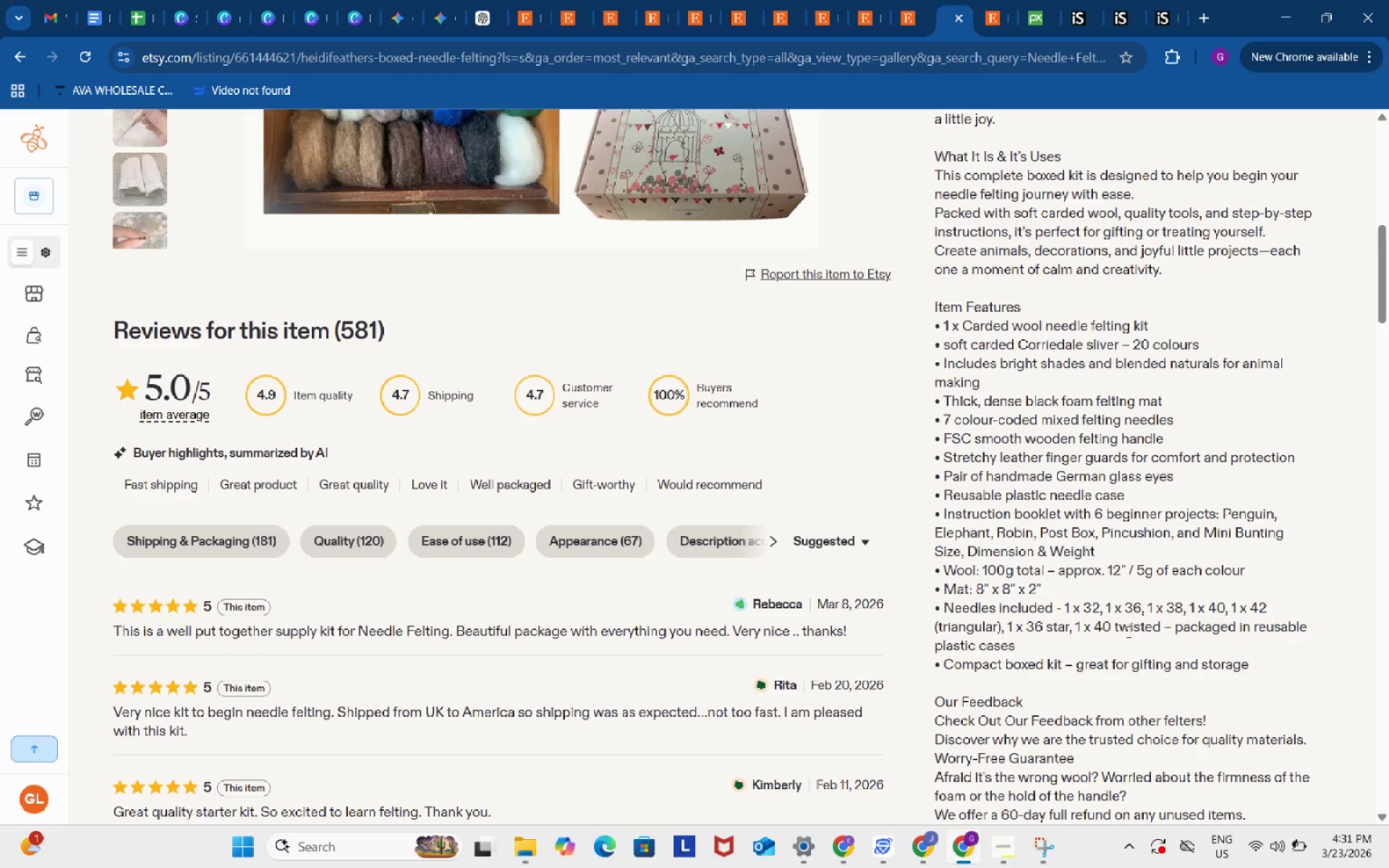 
wait(16.42)
 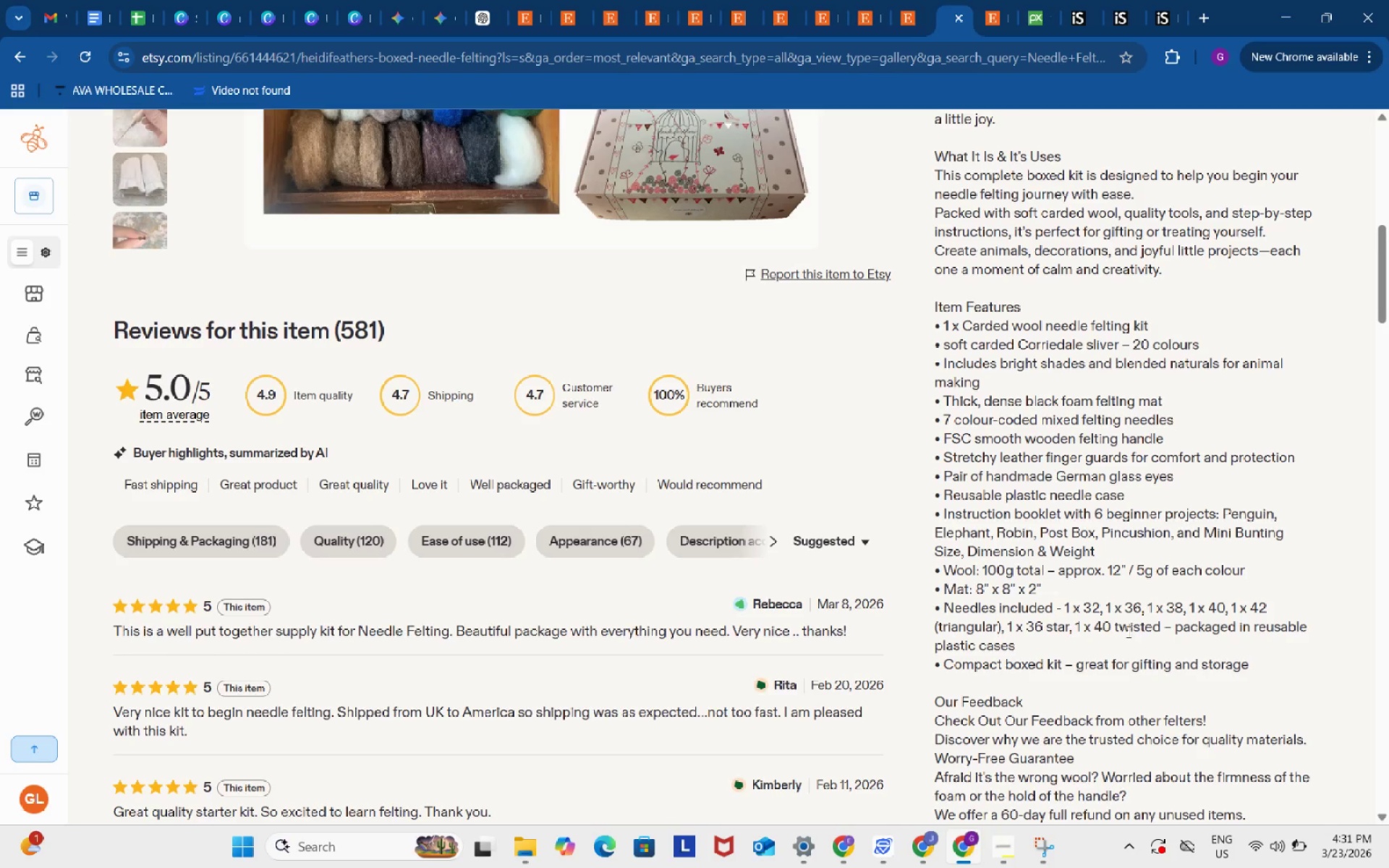 
left_click_drag(start_coordinate=[946, 567], to_coordinate=[1095, 592])
 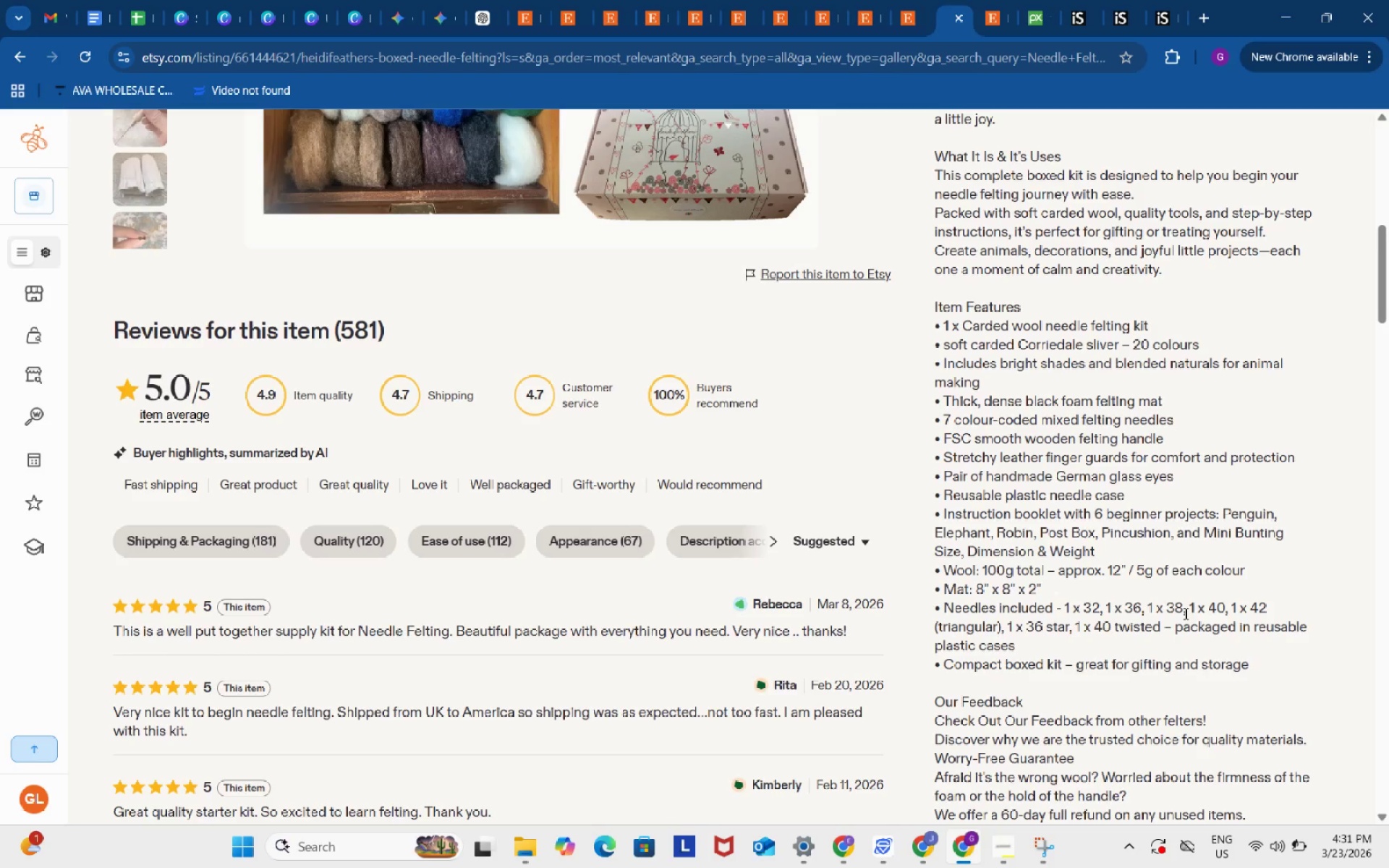 
left_click([1184, 613])
 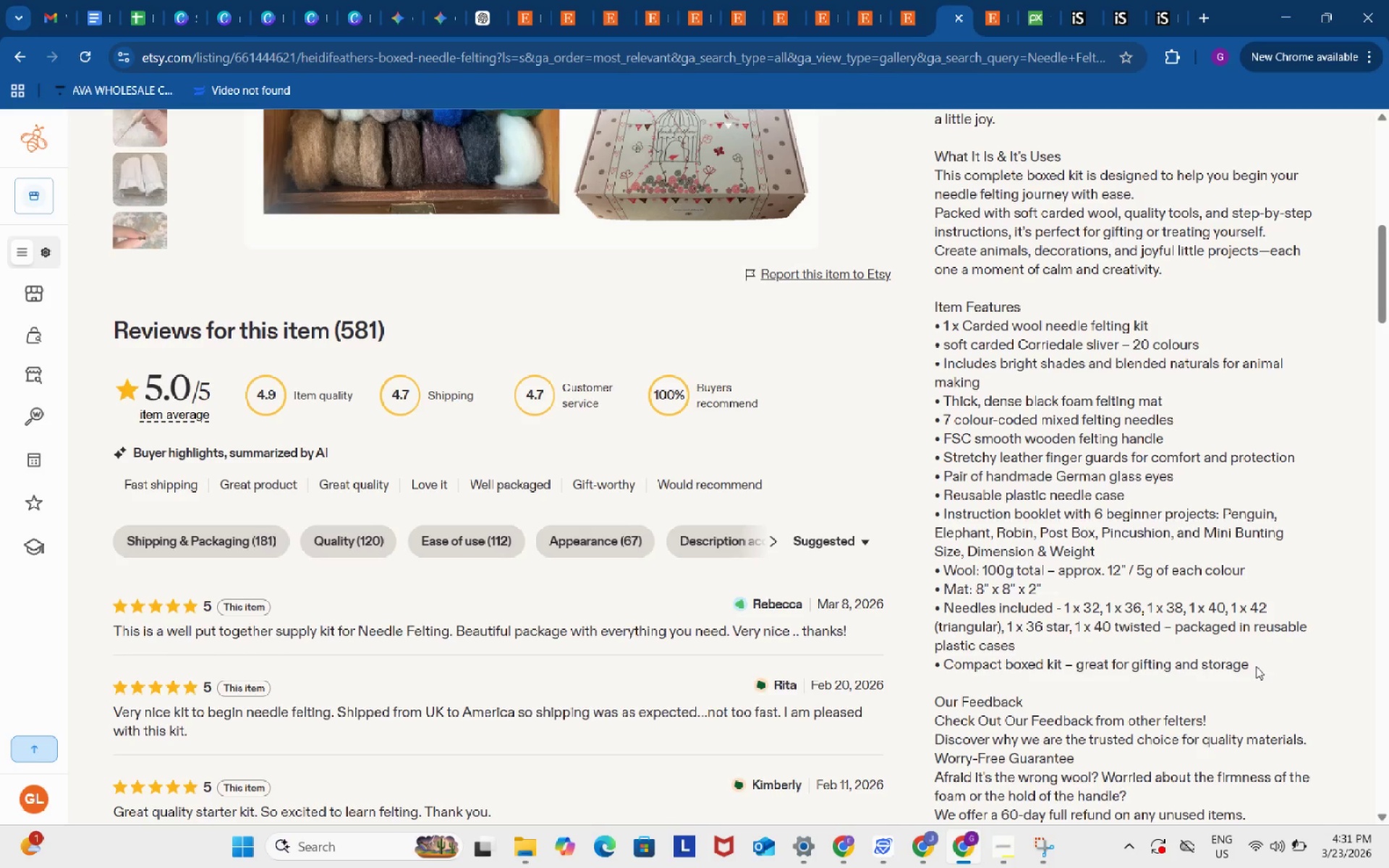 
wait(5.05)
 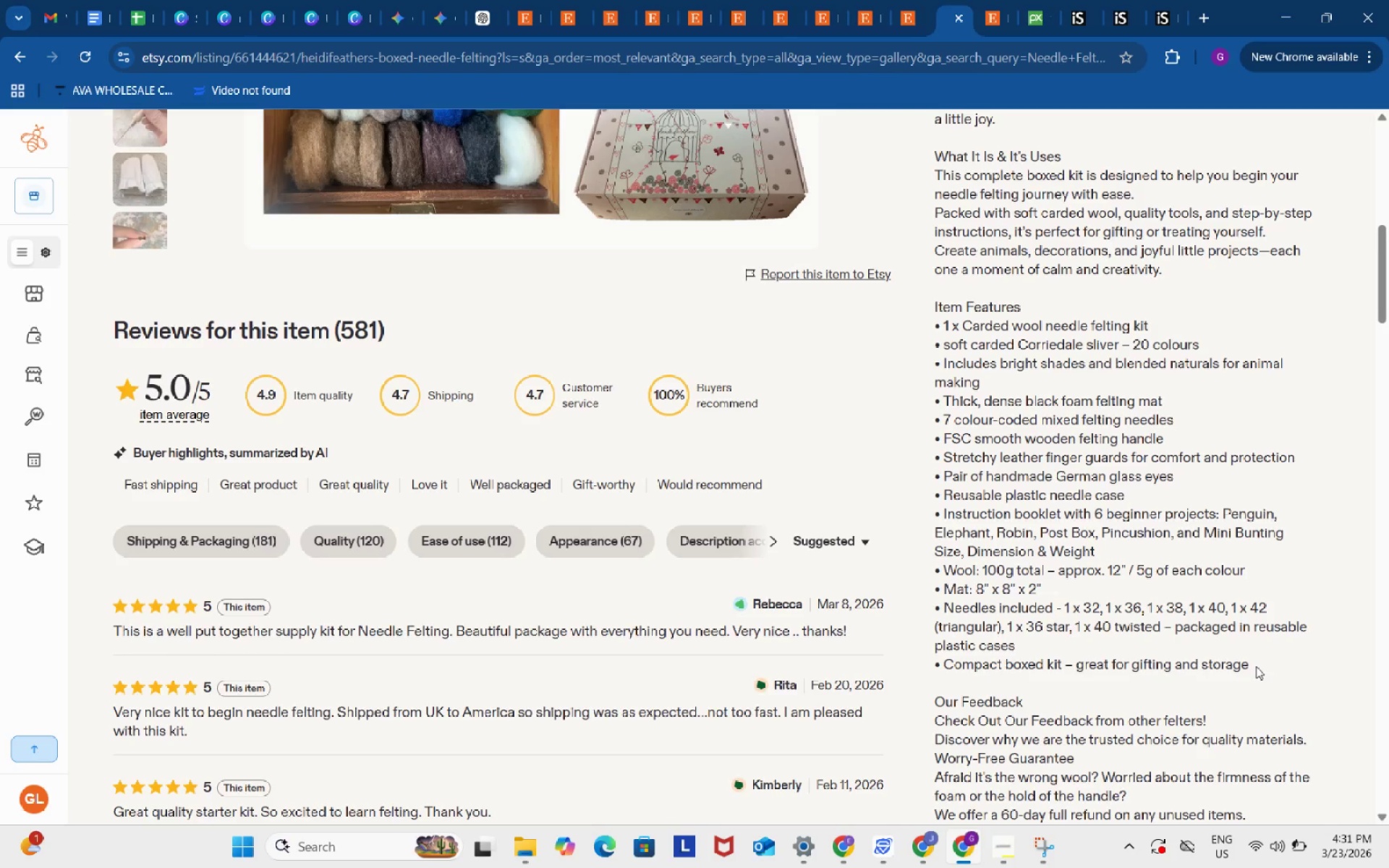 
left_click_drag(start_coordinate=[1239, 665], to_coordinate=[935, 576])
 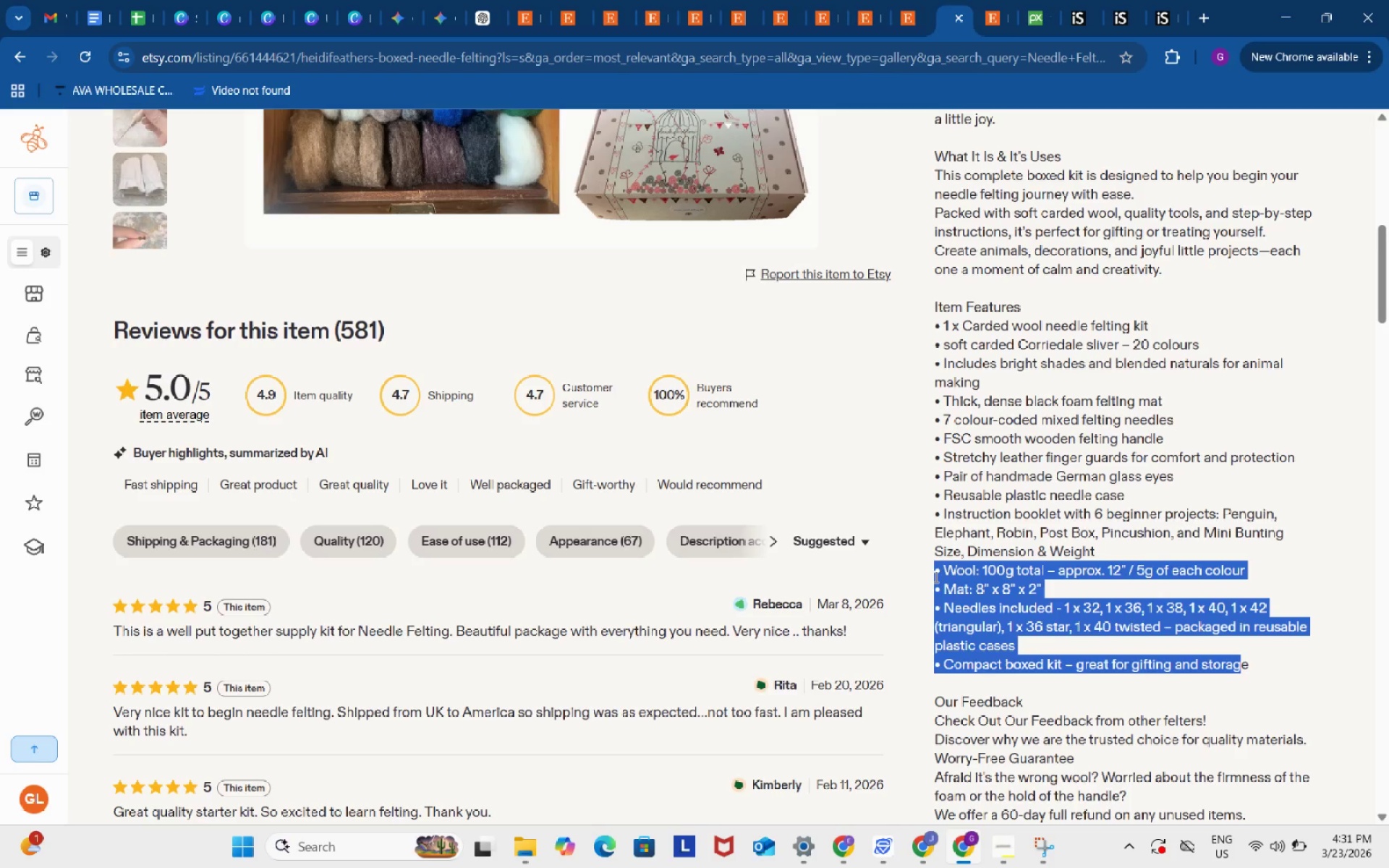 
key(Control+ControlLeft)
 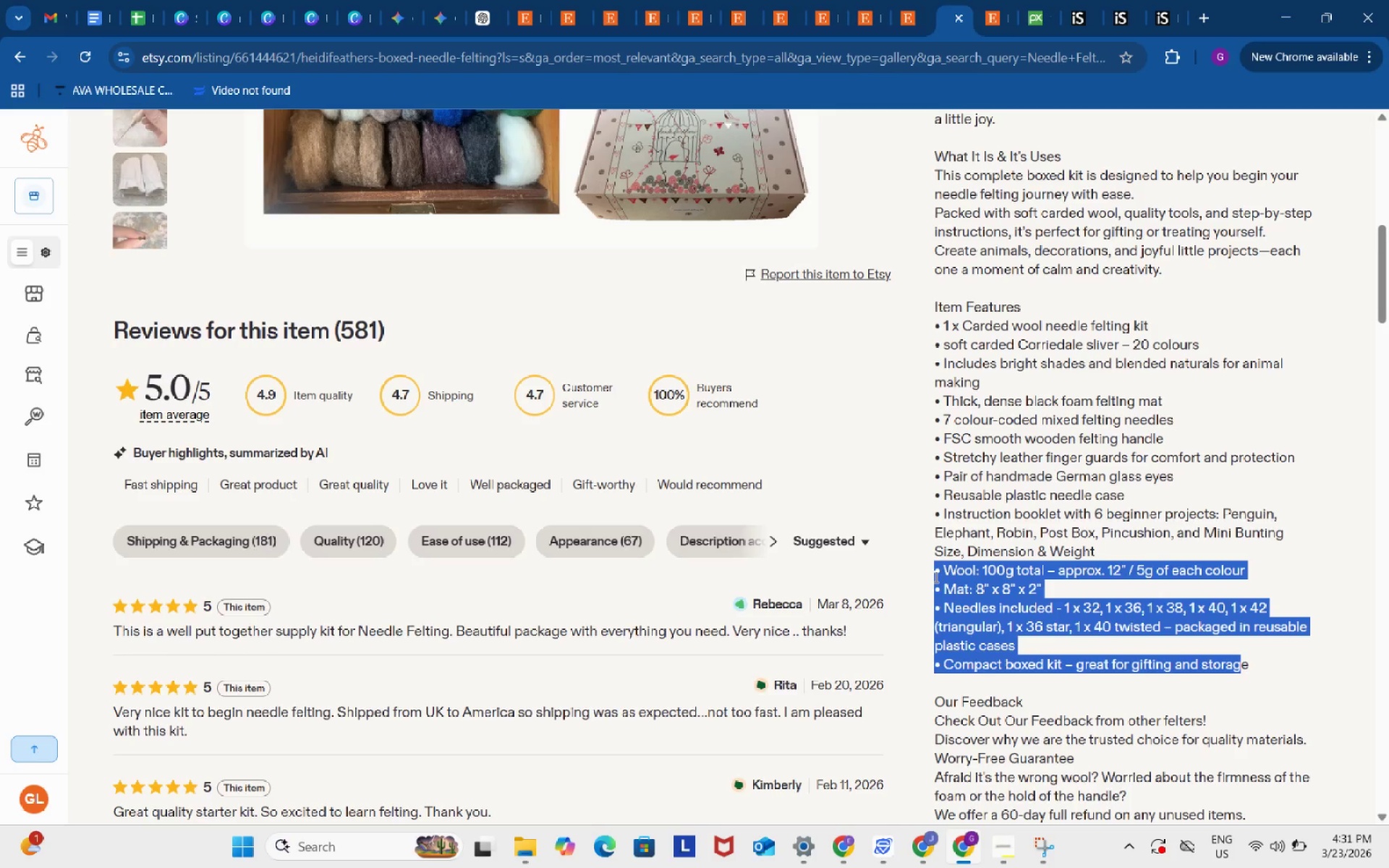 
key(Control+C)
 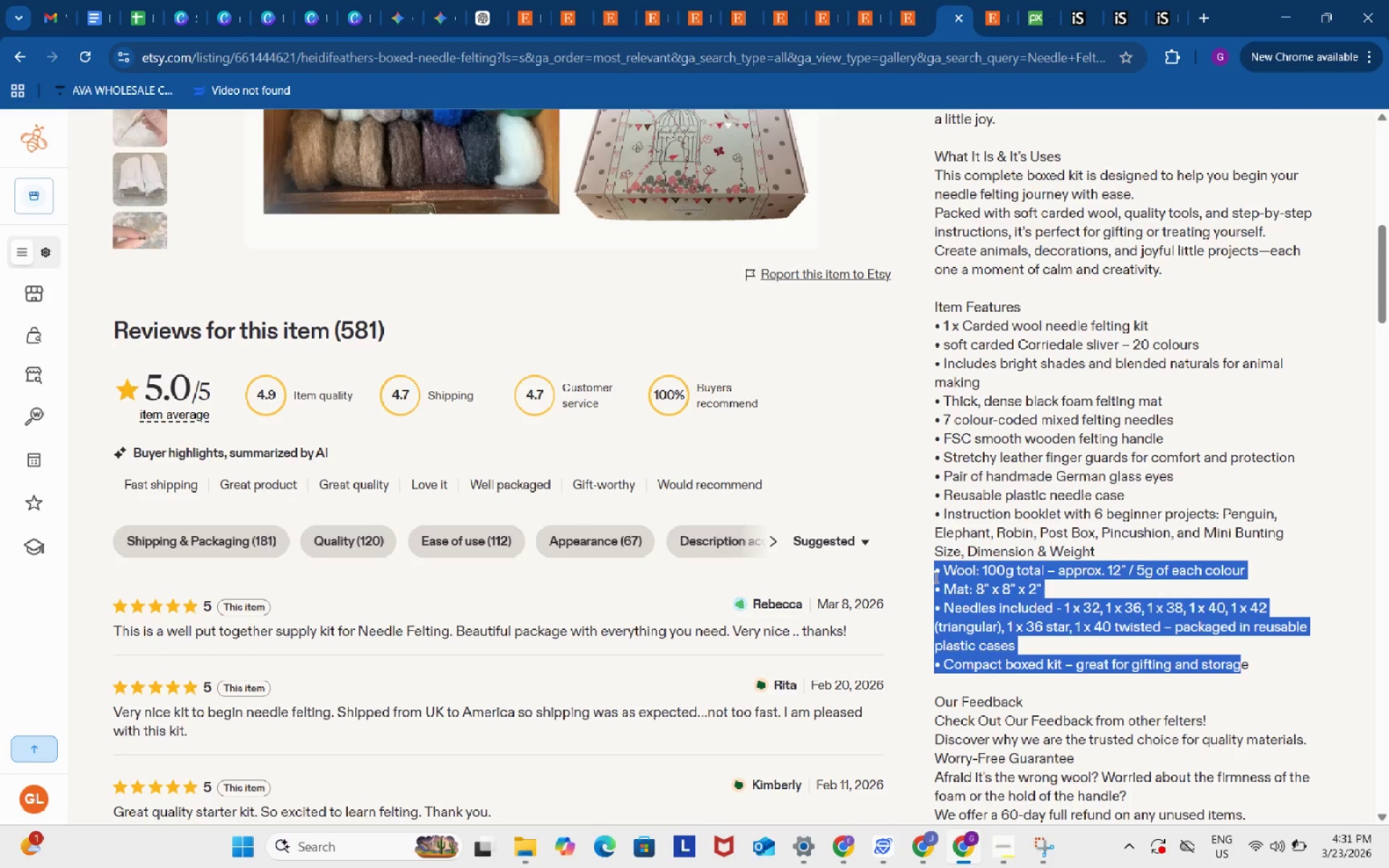 
key(Control+ControlLeft)
 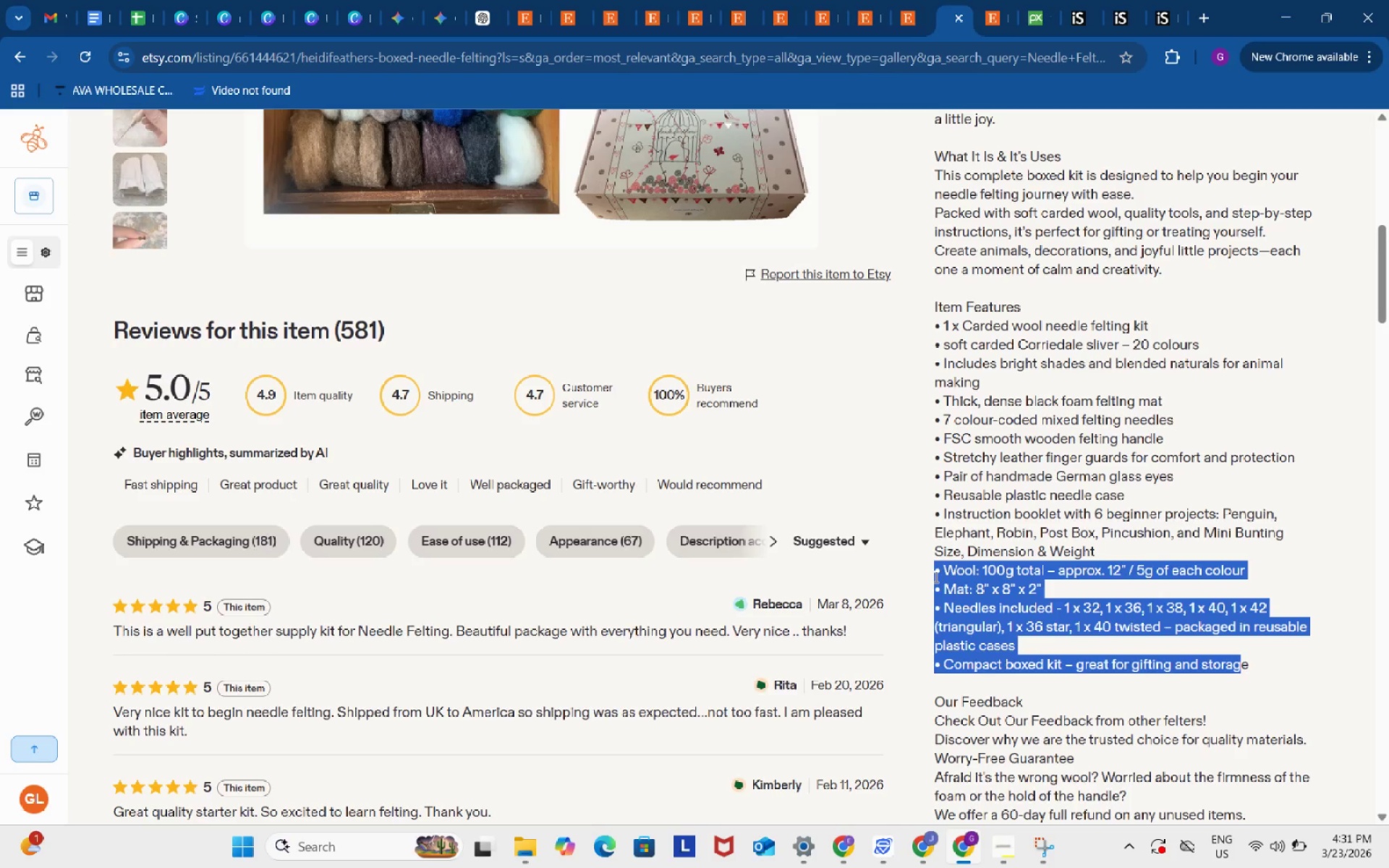 
key(Control+C)
 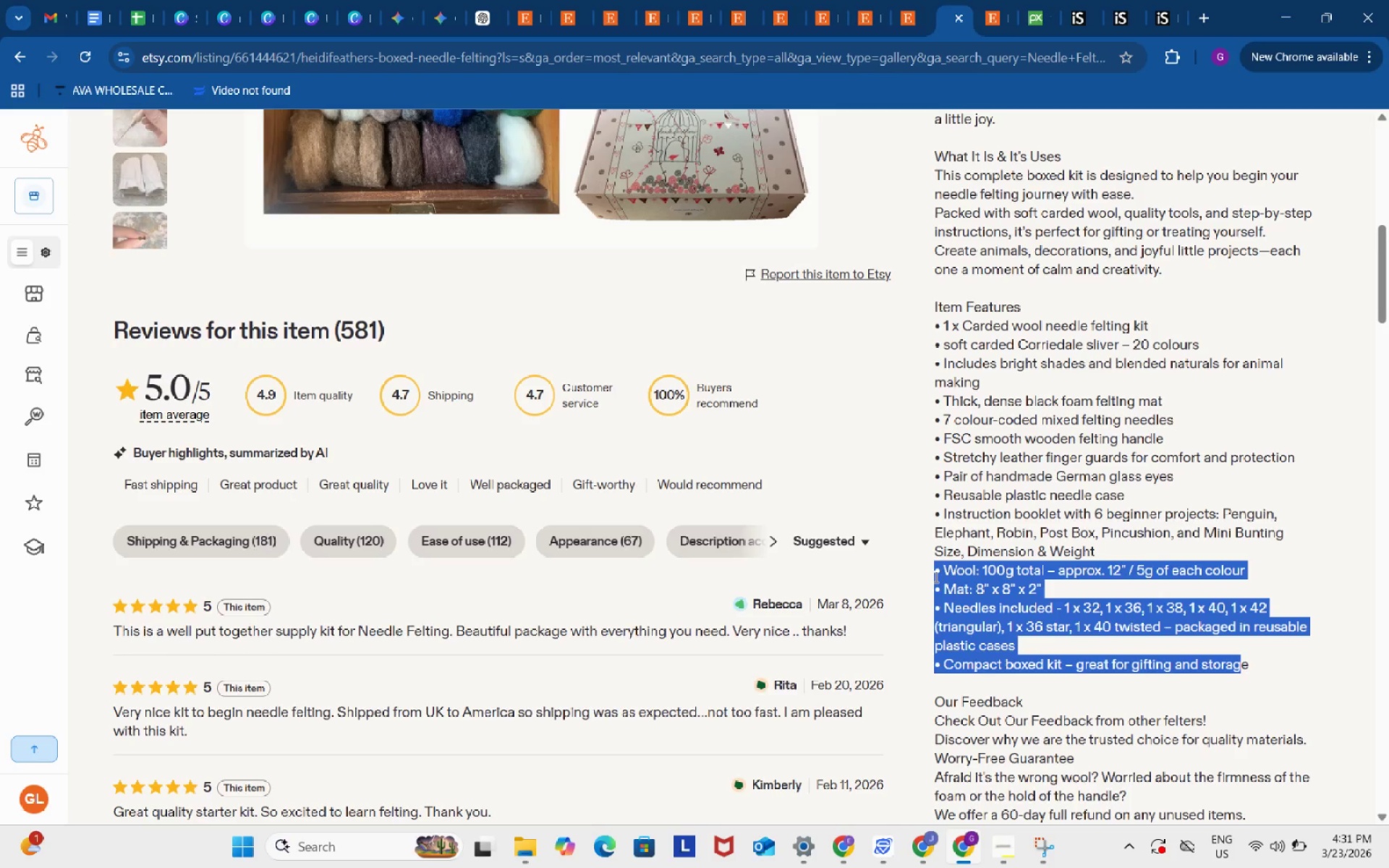 
key(Control+ControlLeft)
 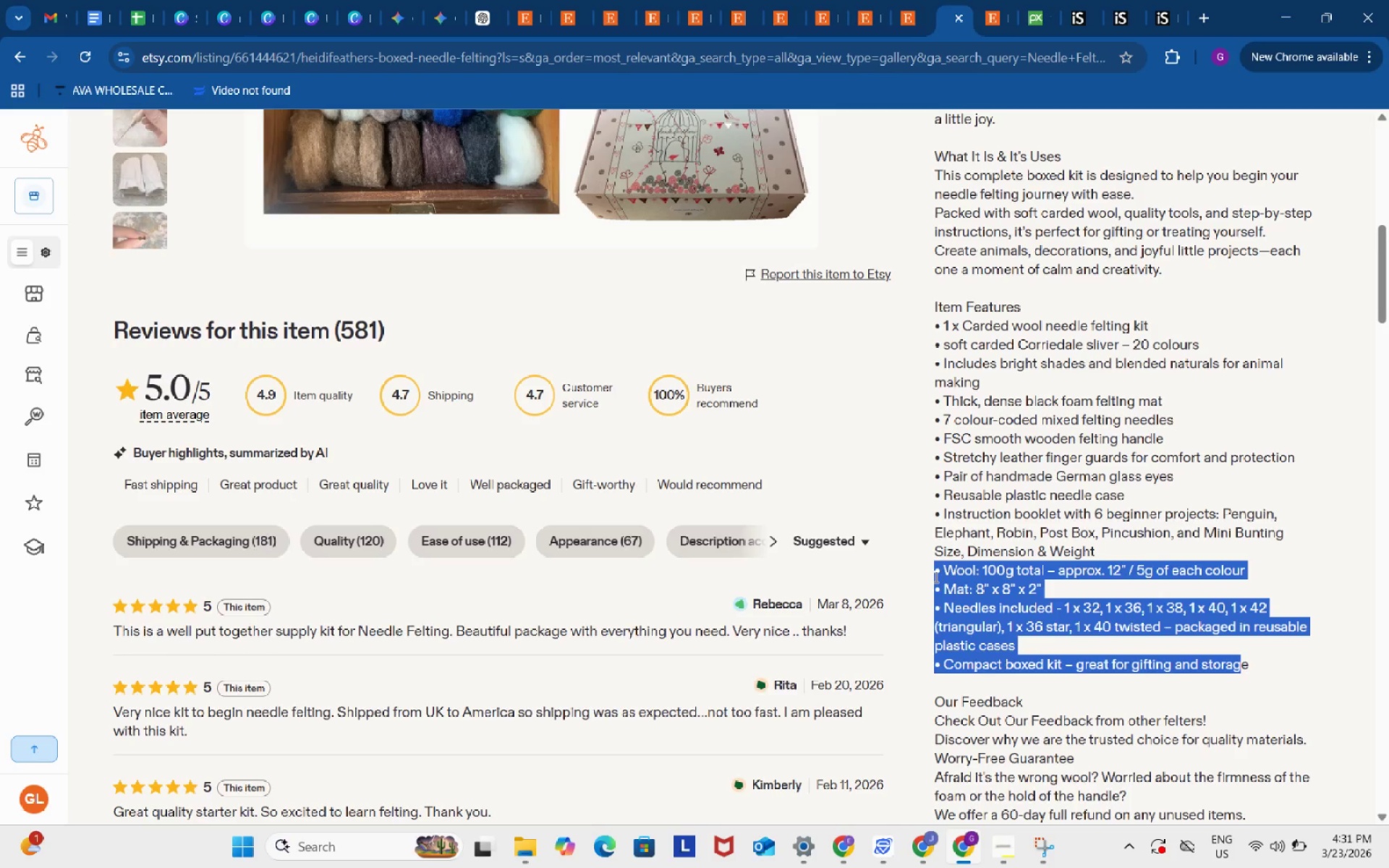 
key(Control+C)
 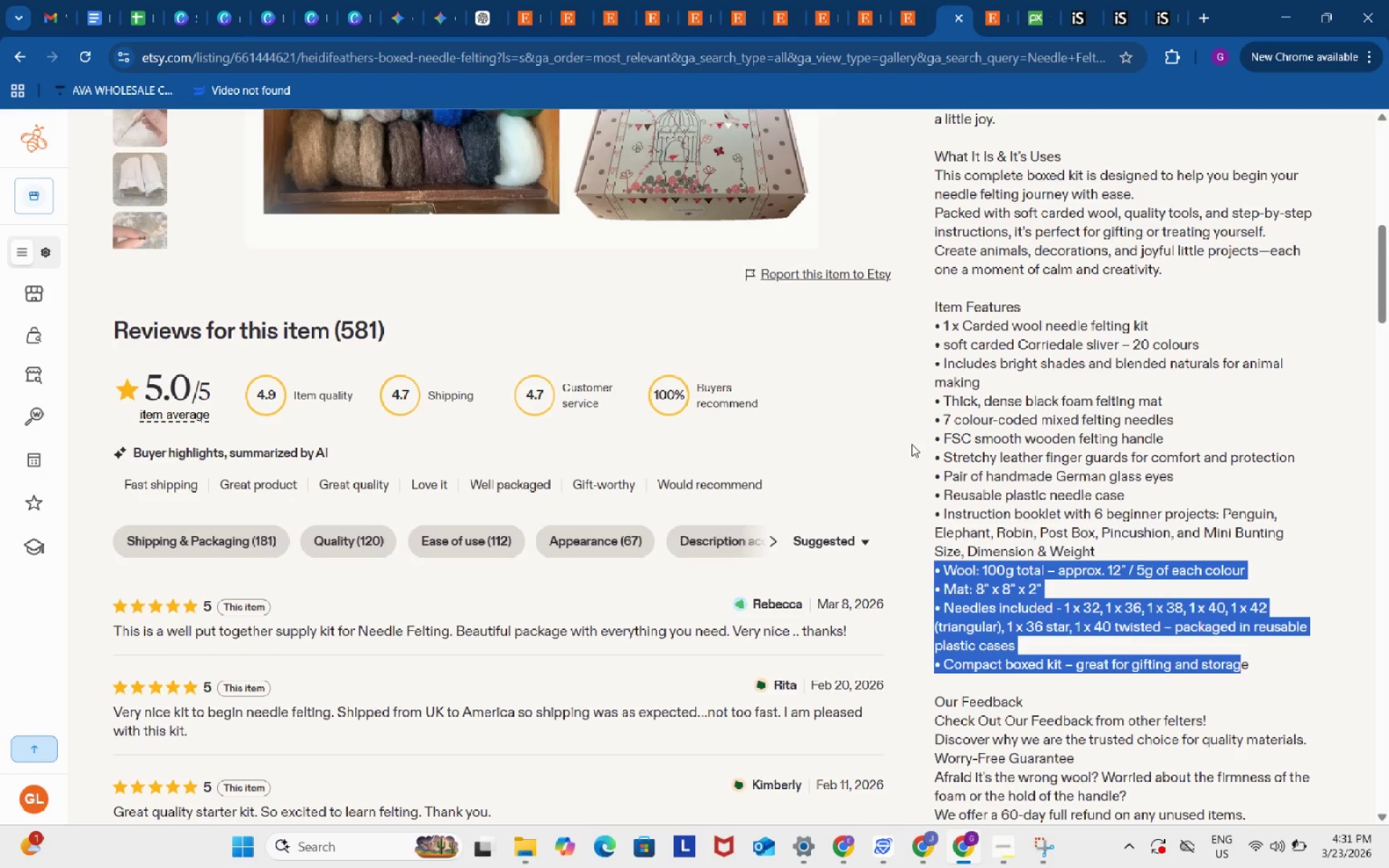 
key(Control+C)
 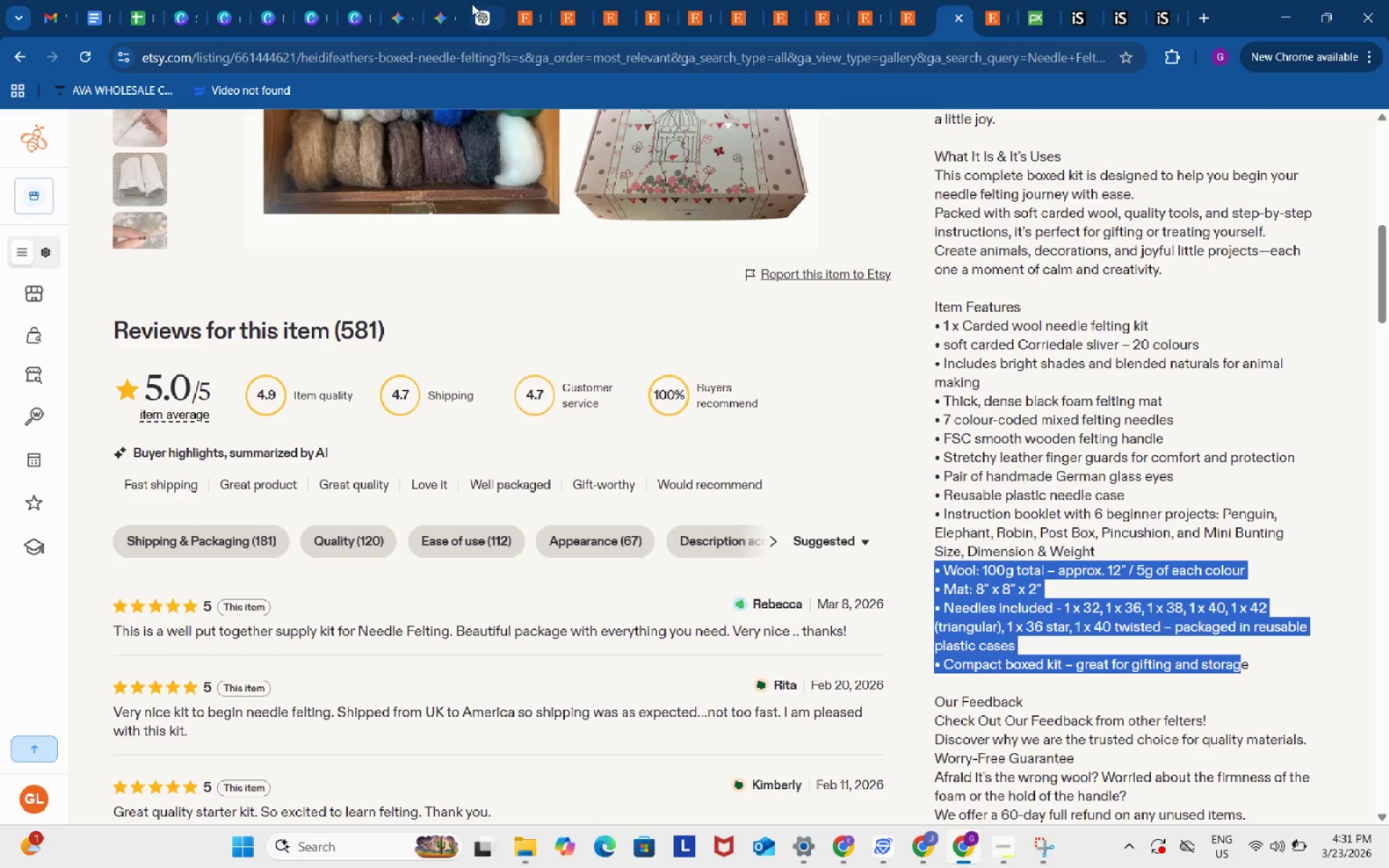 
left_click([483, 4])
 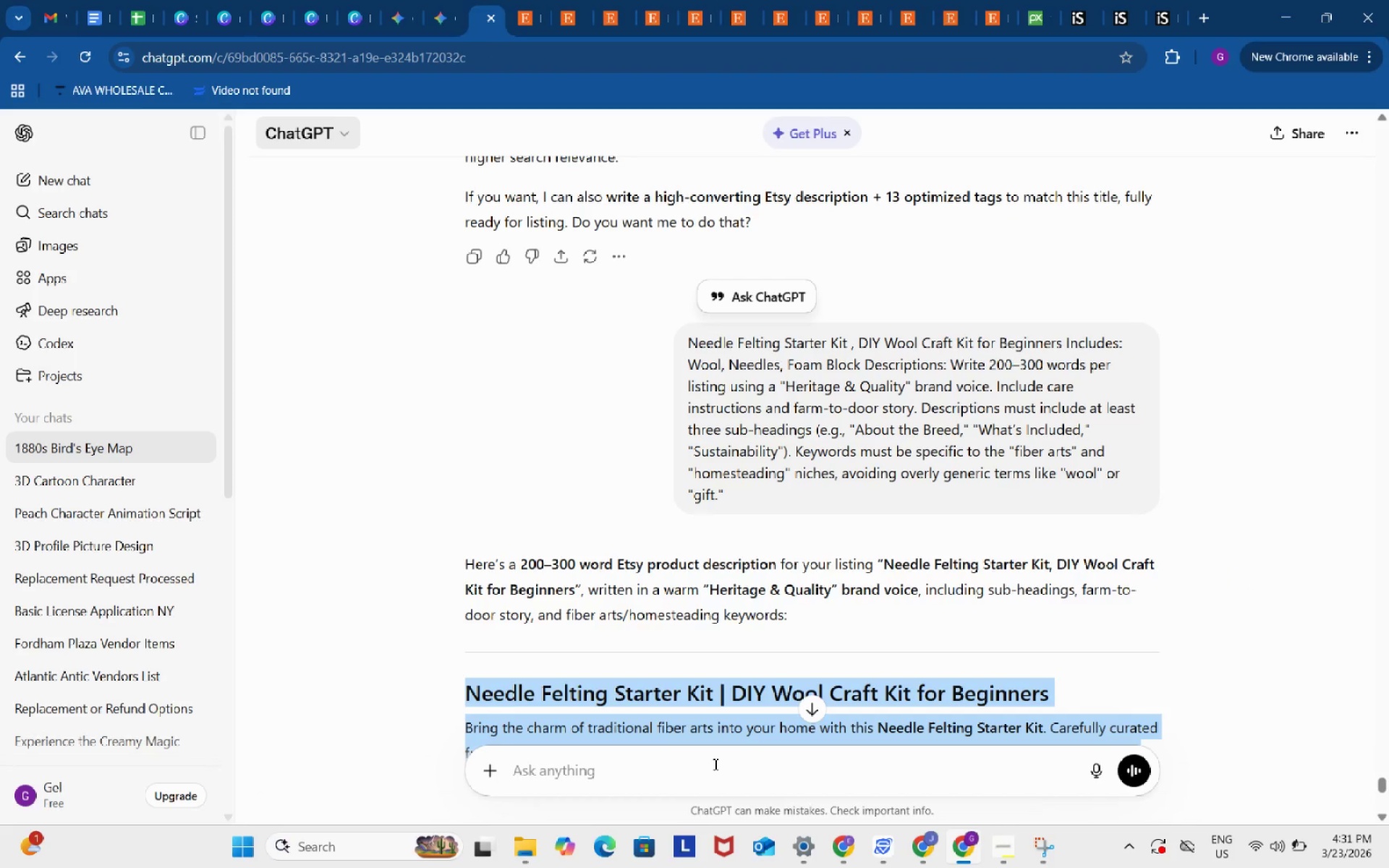 
left_click([714, 764])
 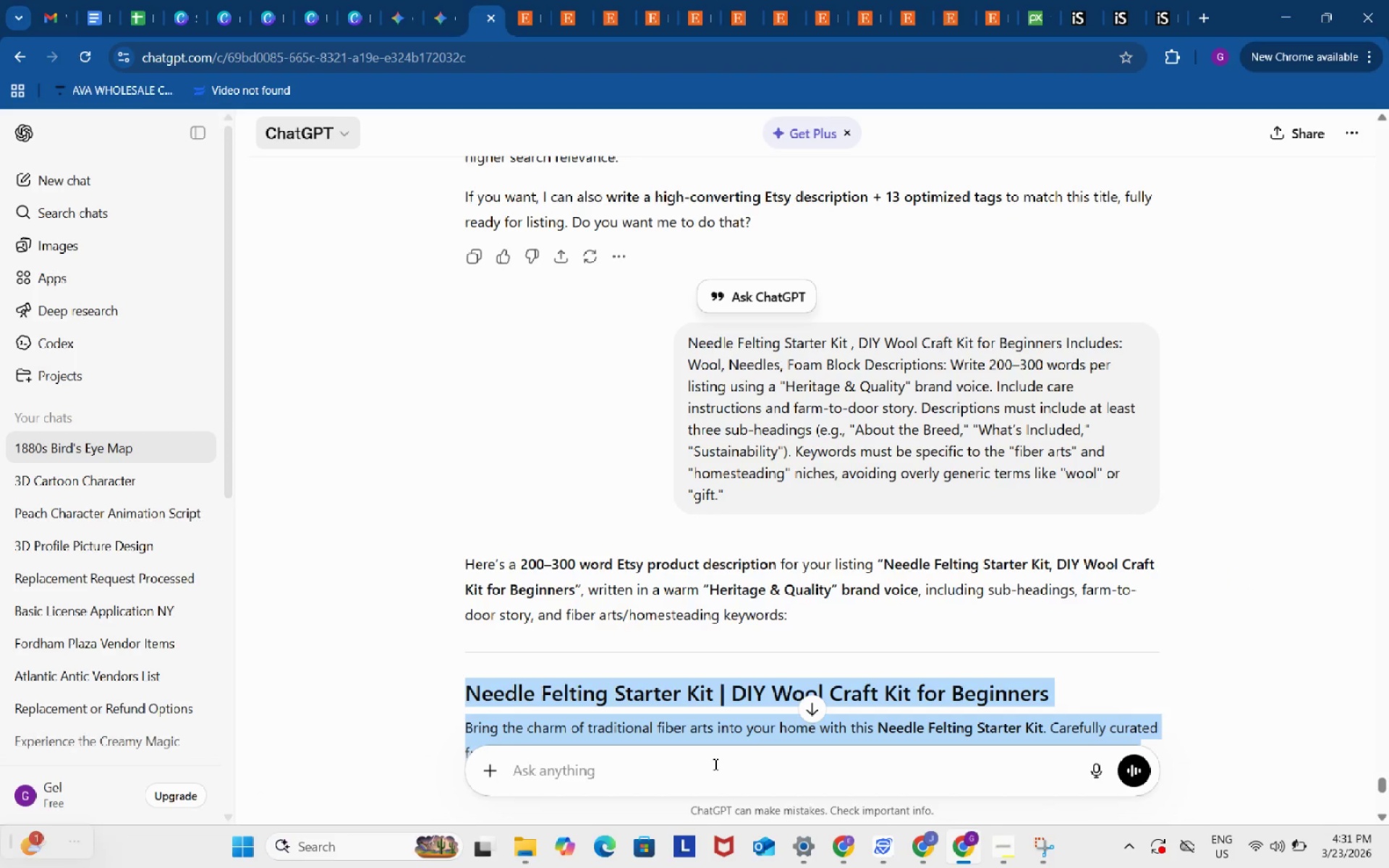 
key(Control+ControlLeft)
 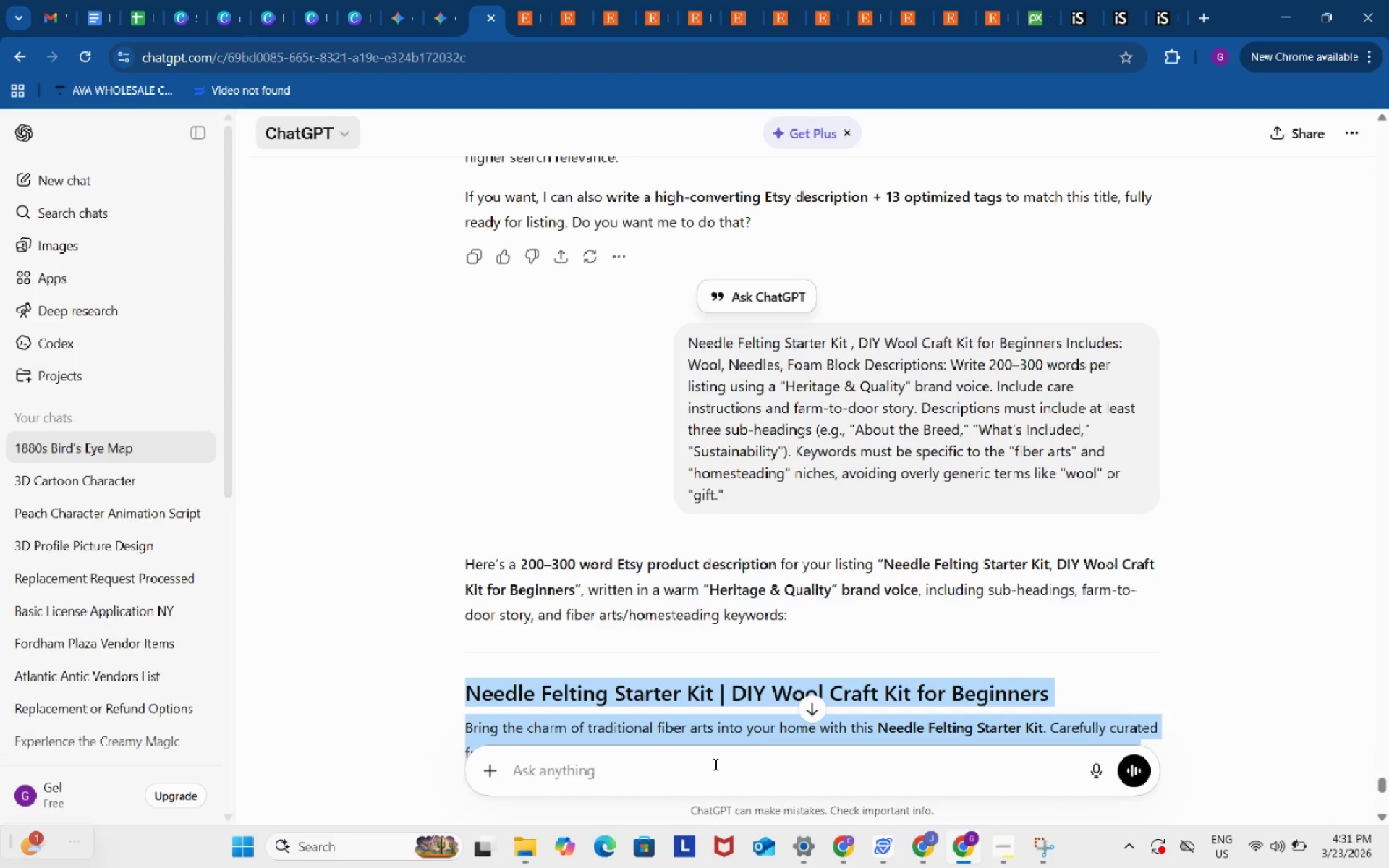 
key(Control+V)
 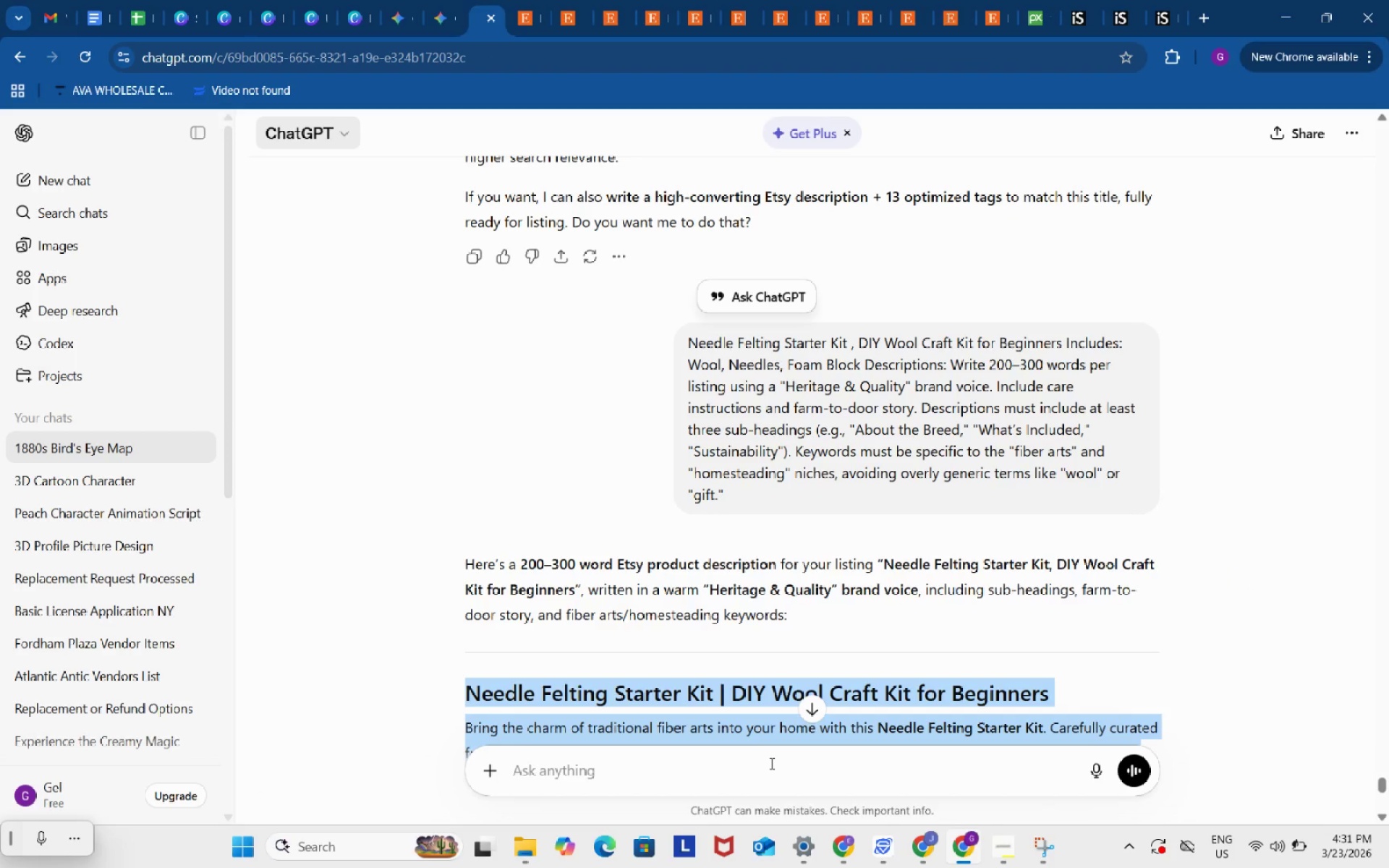 
left_click([770, 763])
 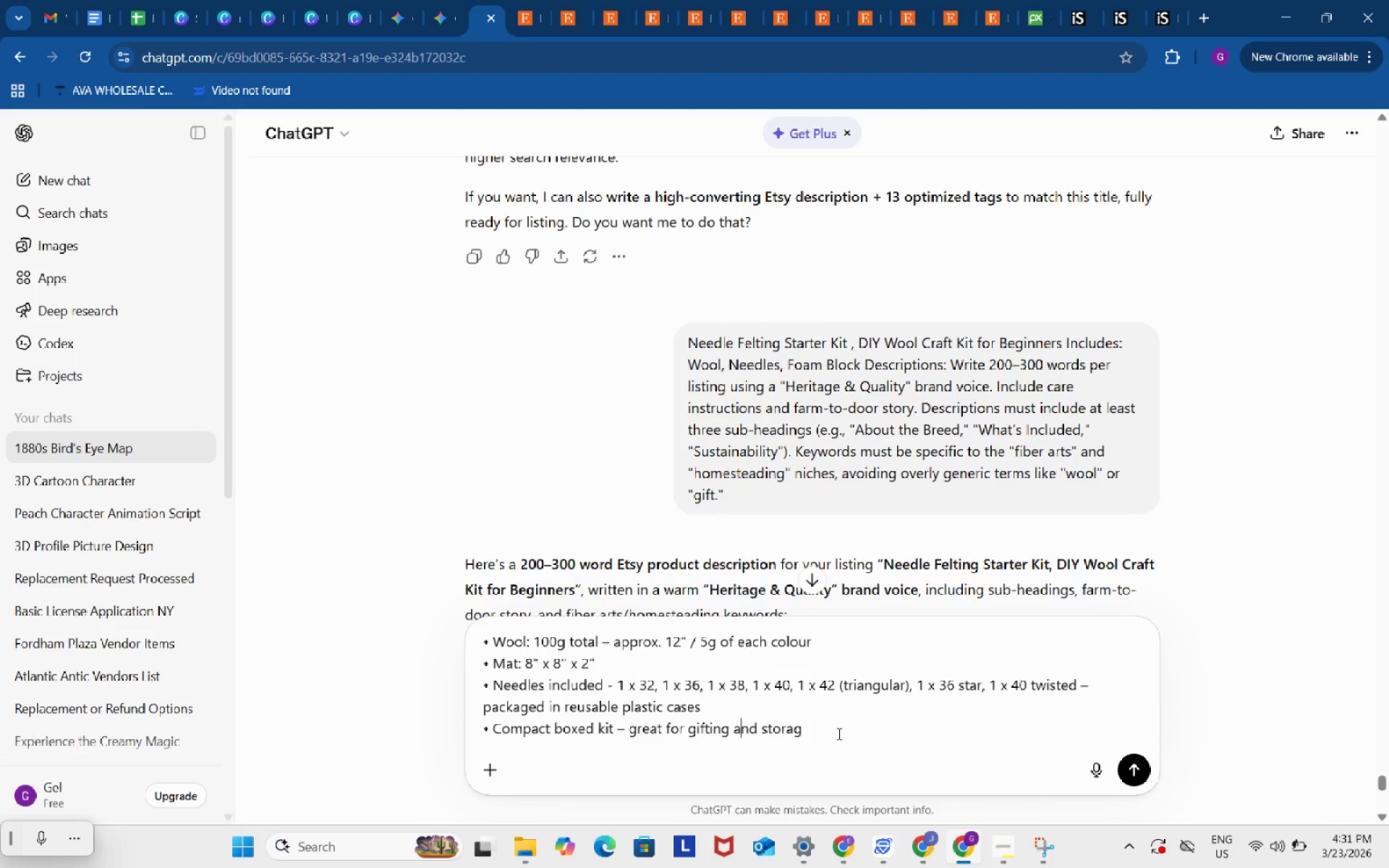 
left_click([838, 725])
 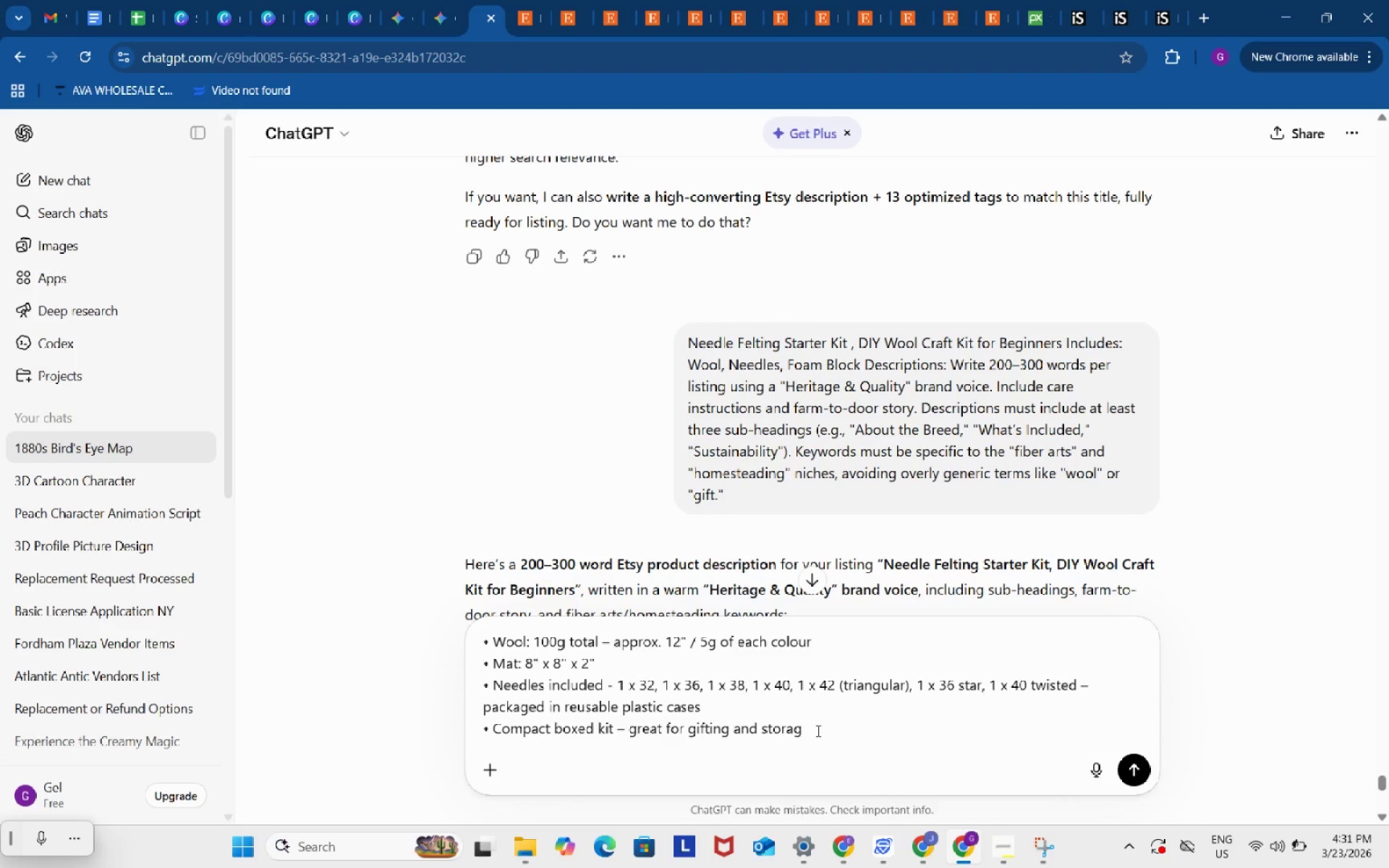 
type(e. make this on the what;)
key(Backspace)
type('s included )
 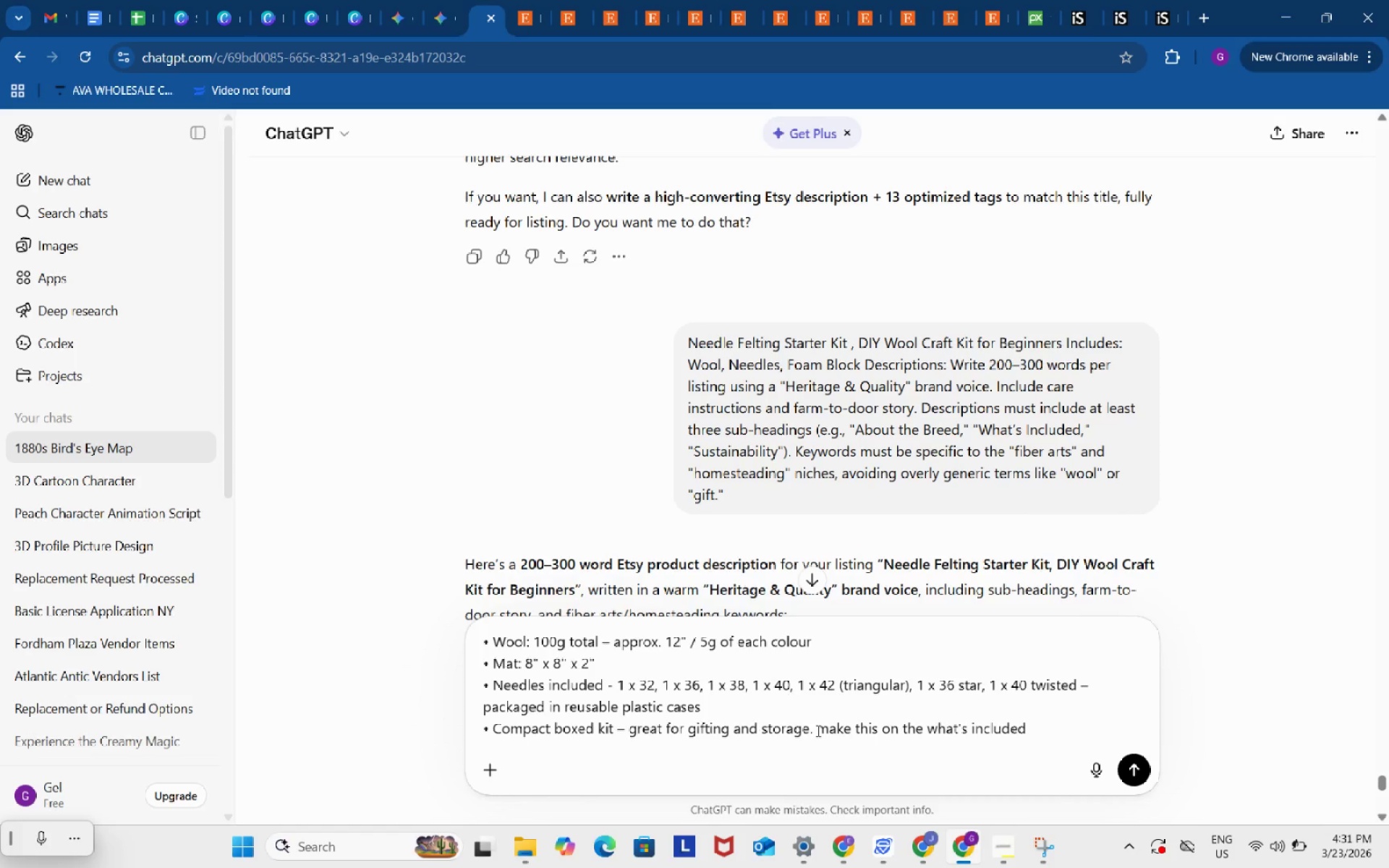 
key(Enter)
 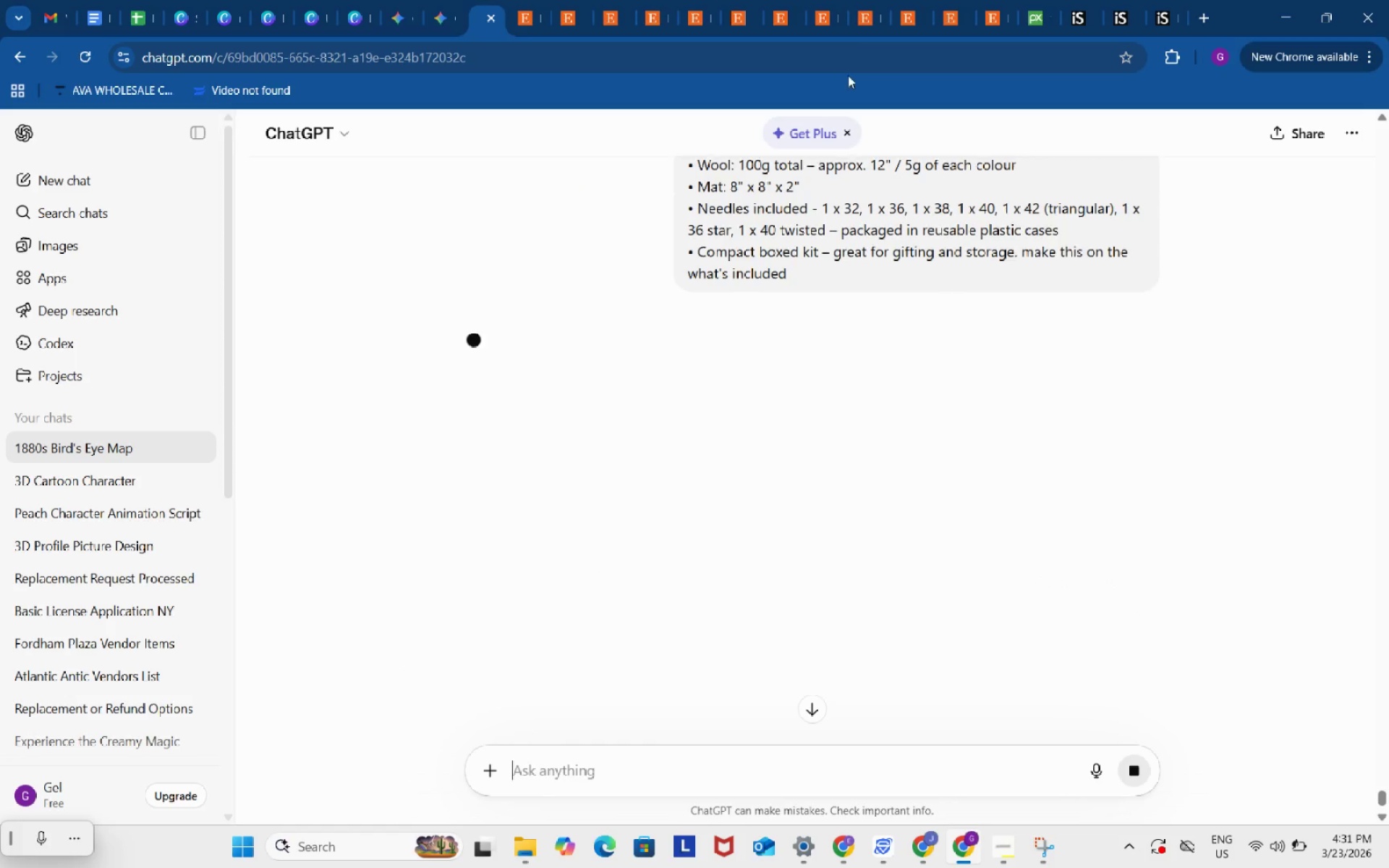 
left_click([894, 1])
 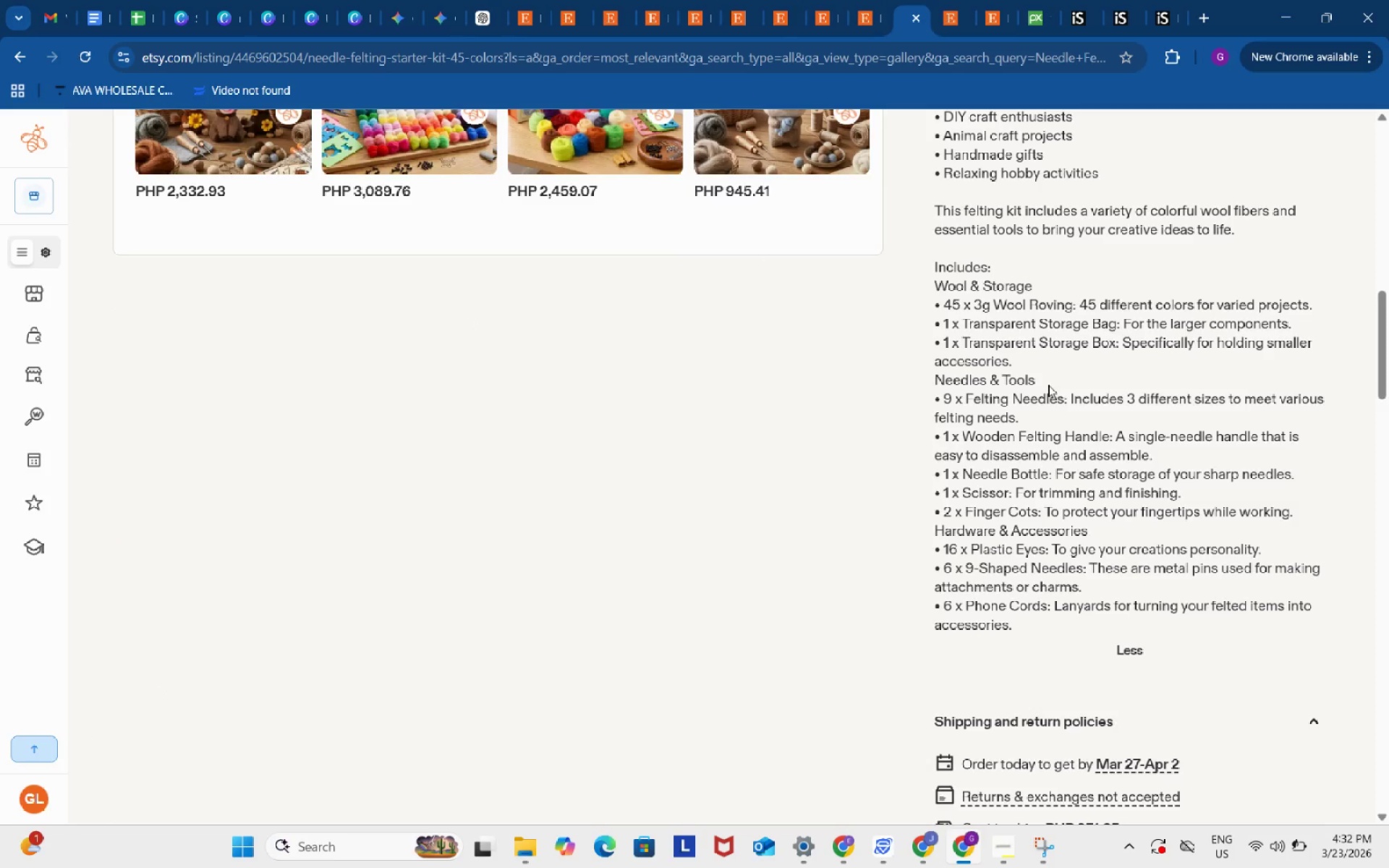 
wait(9.37)
 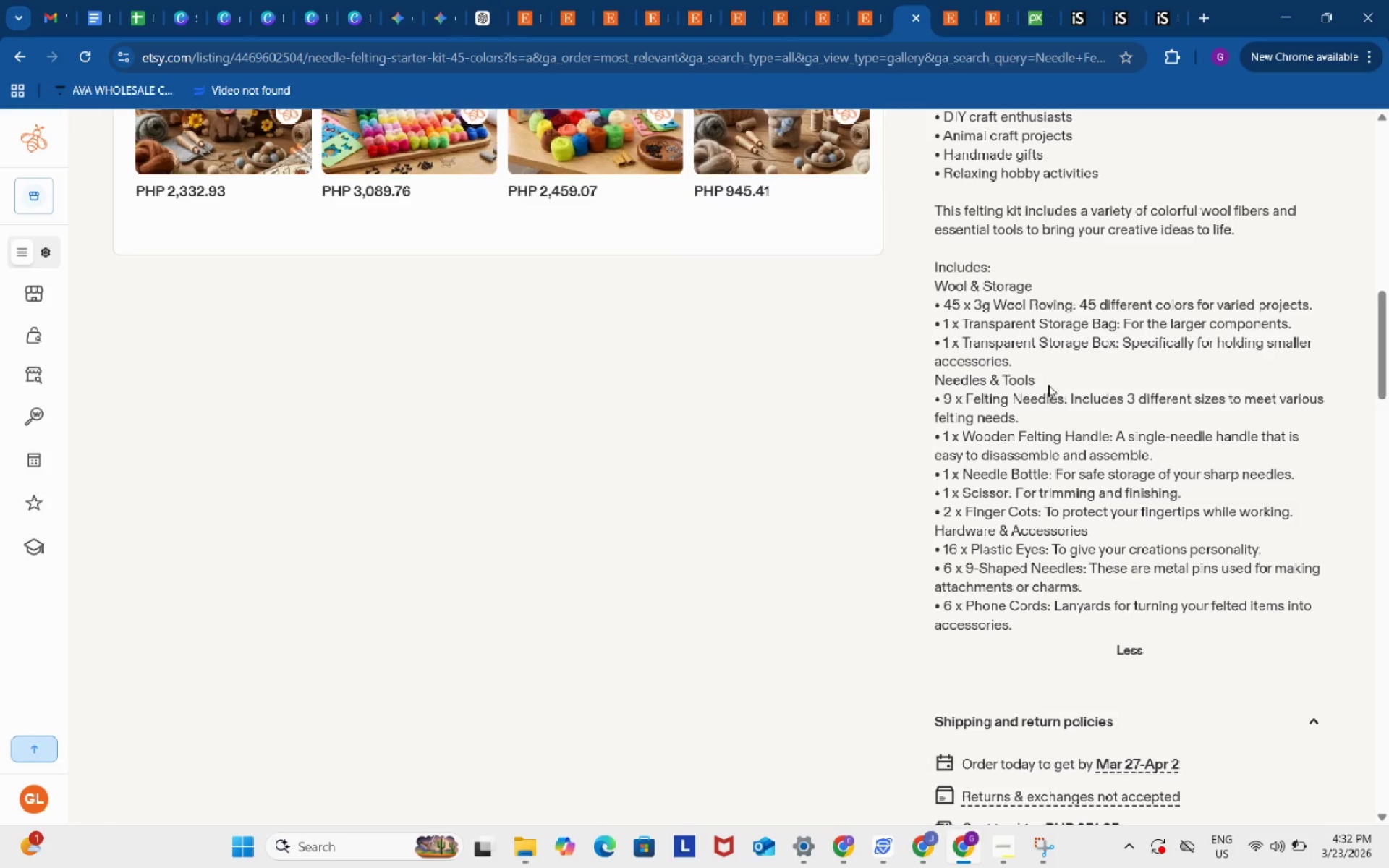 
left_click([489, 2])
 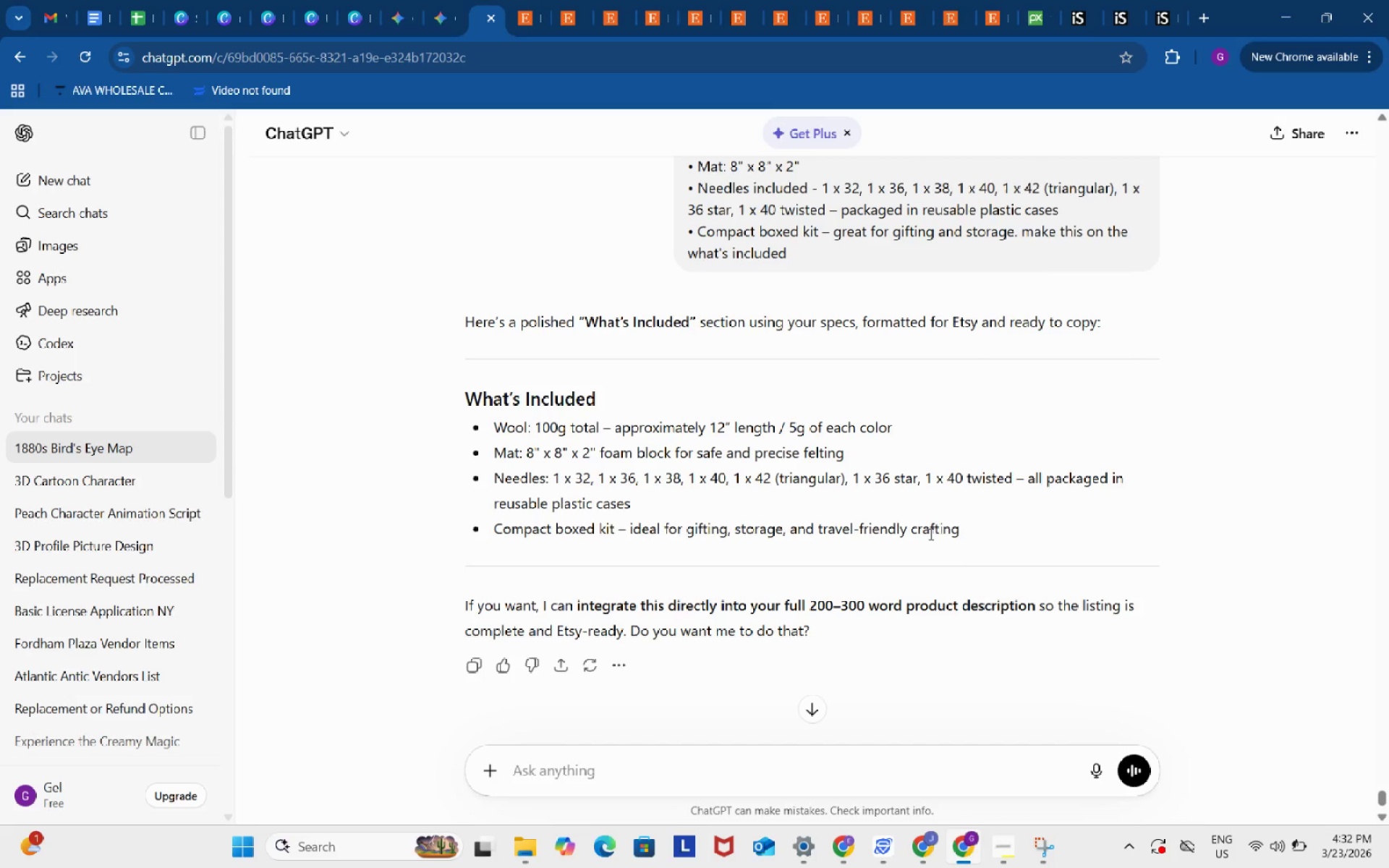 
left_click_drag(start_coordinate=[967, 529], to_coordinate=[473, 420])
 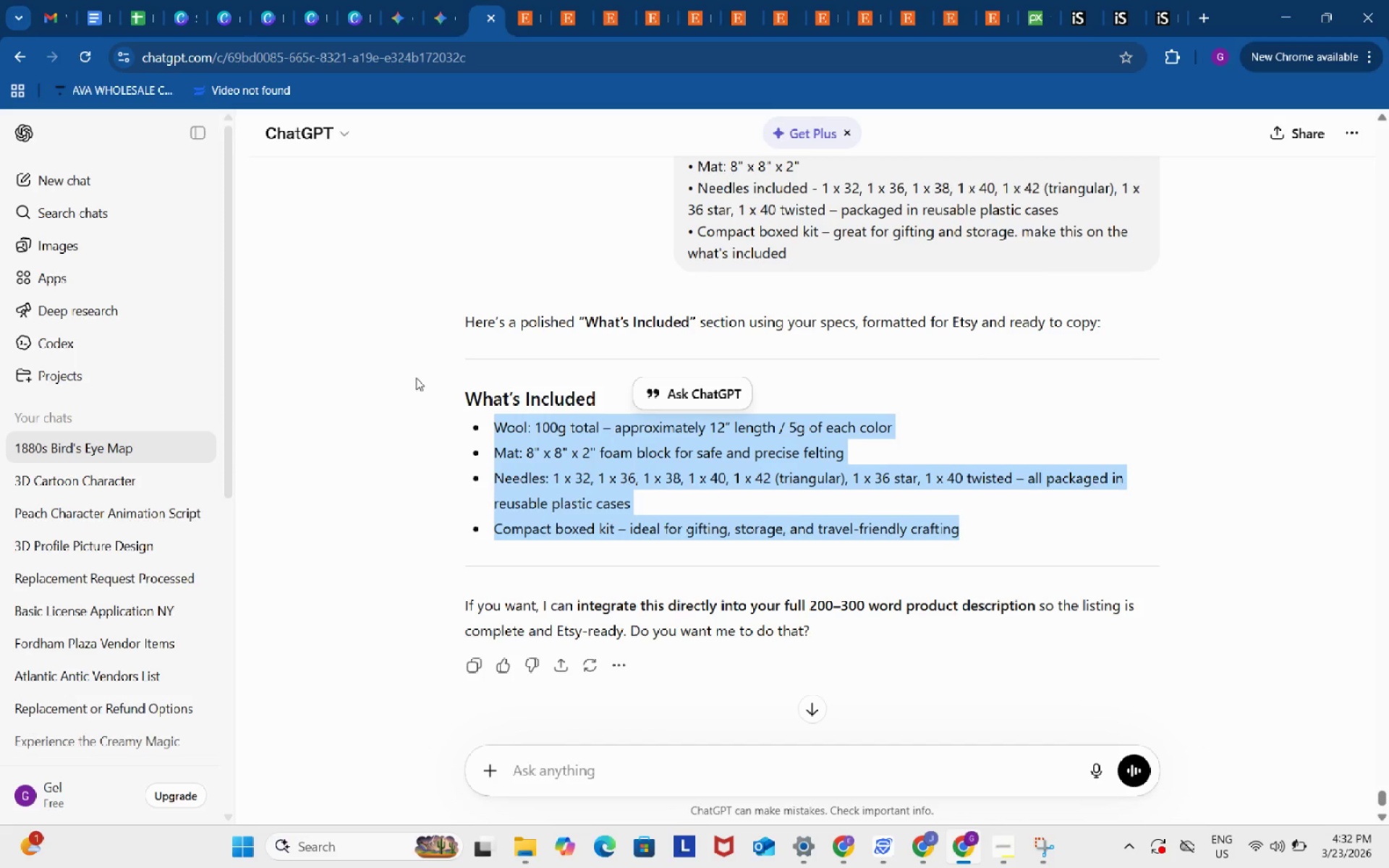 
key(Control+C)
 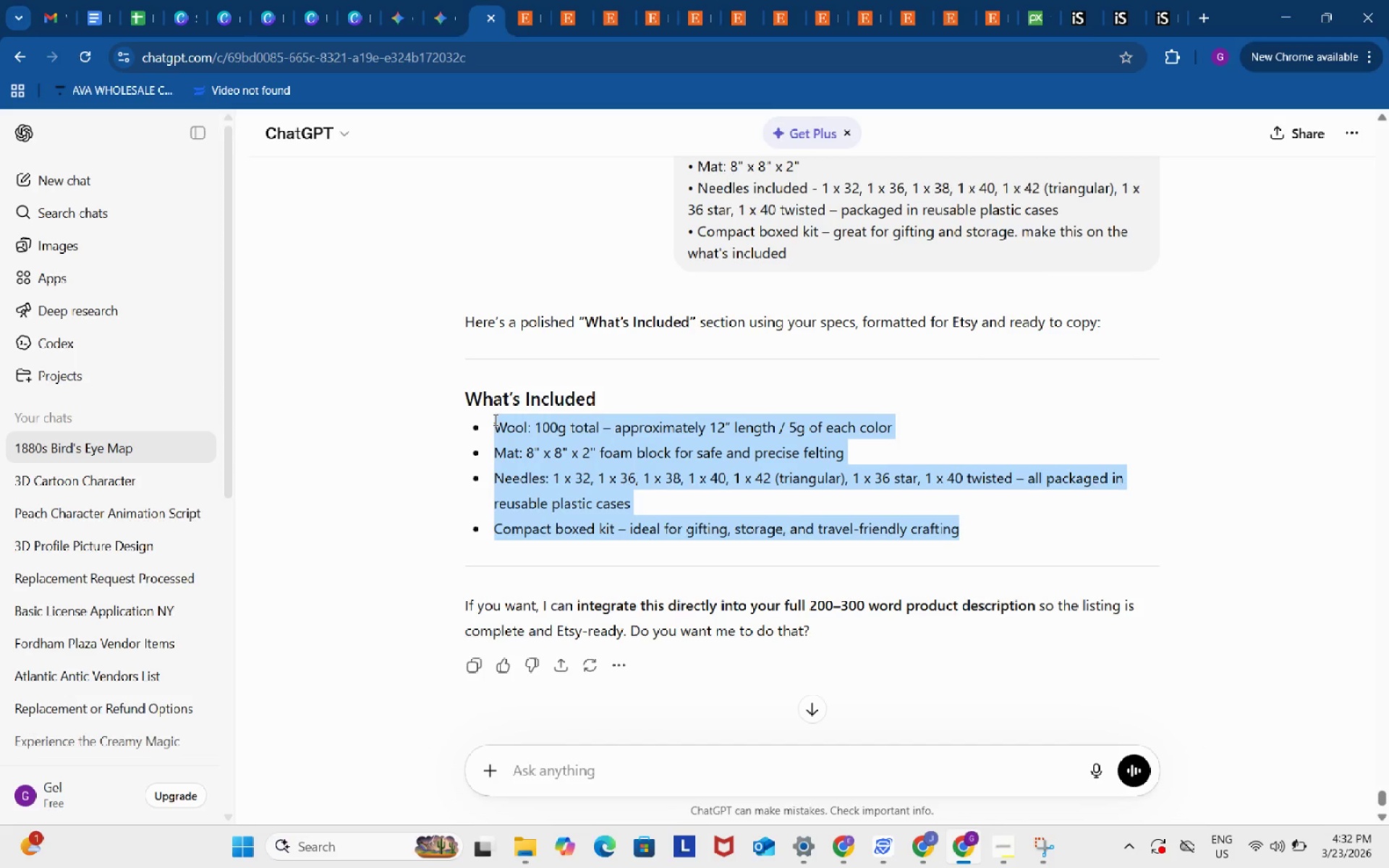 
key(Control+ControlLeft)
 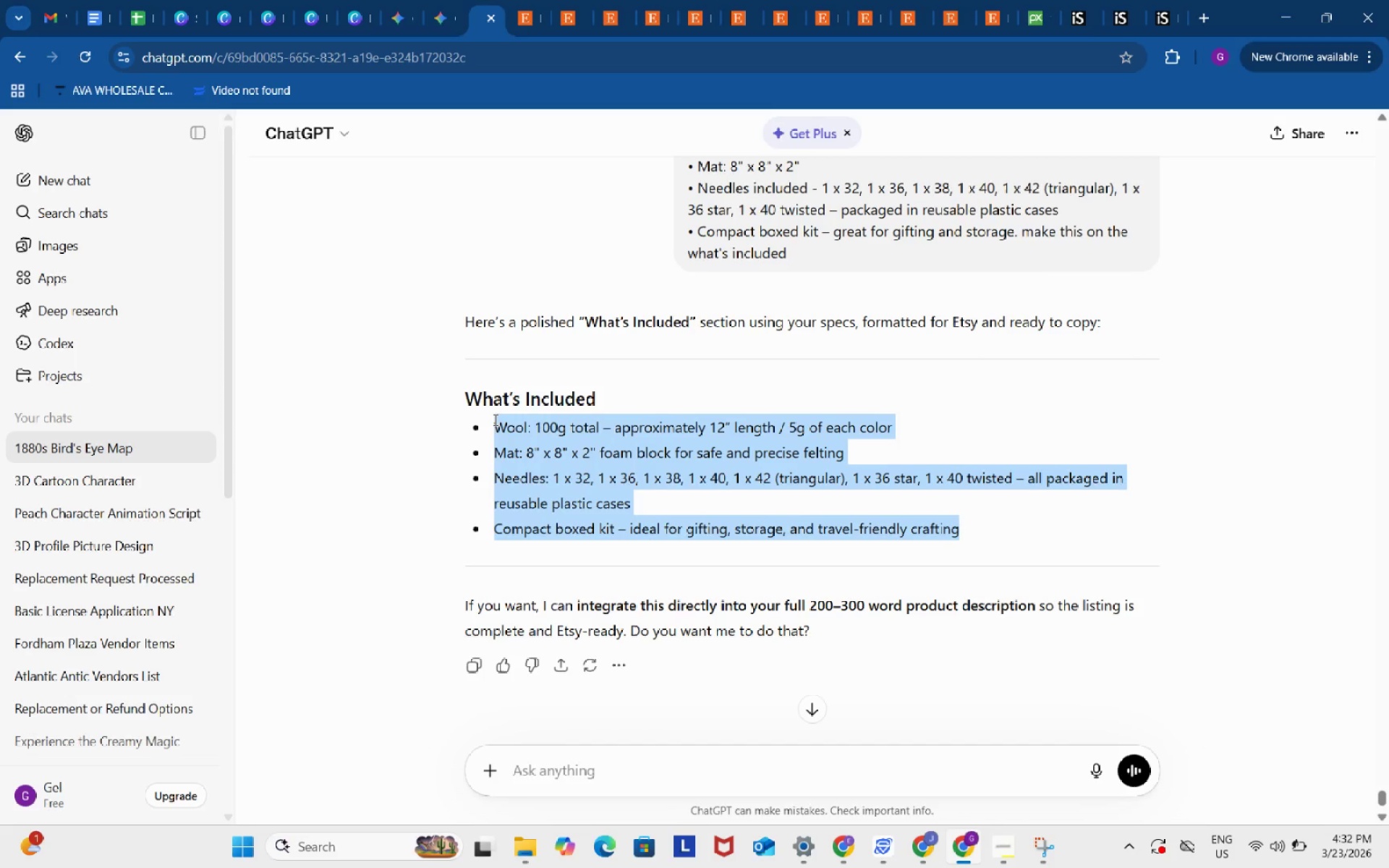 
key(Control+C)
 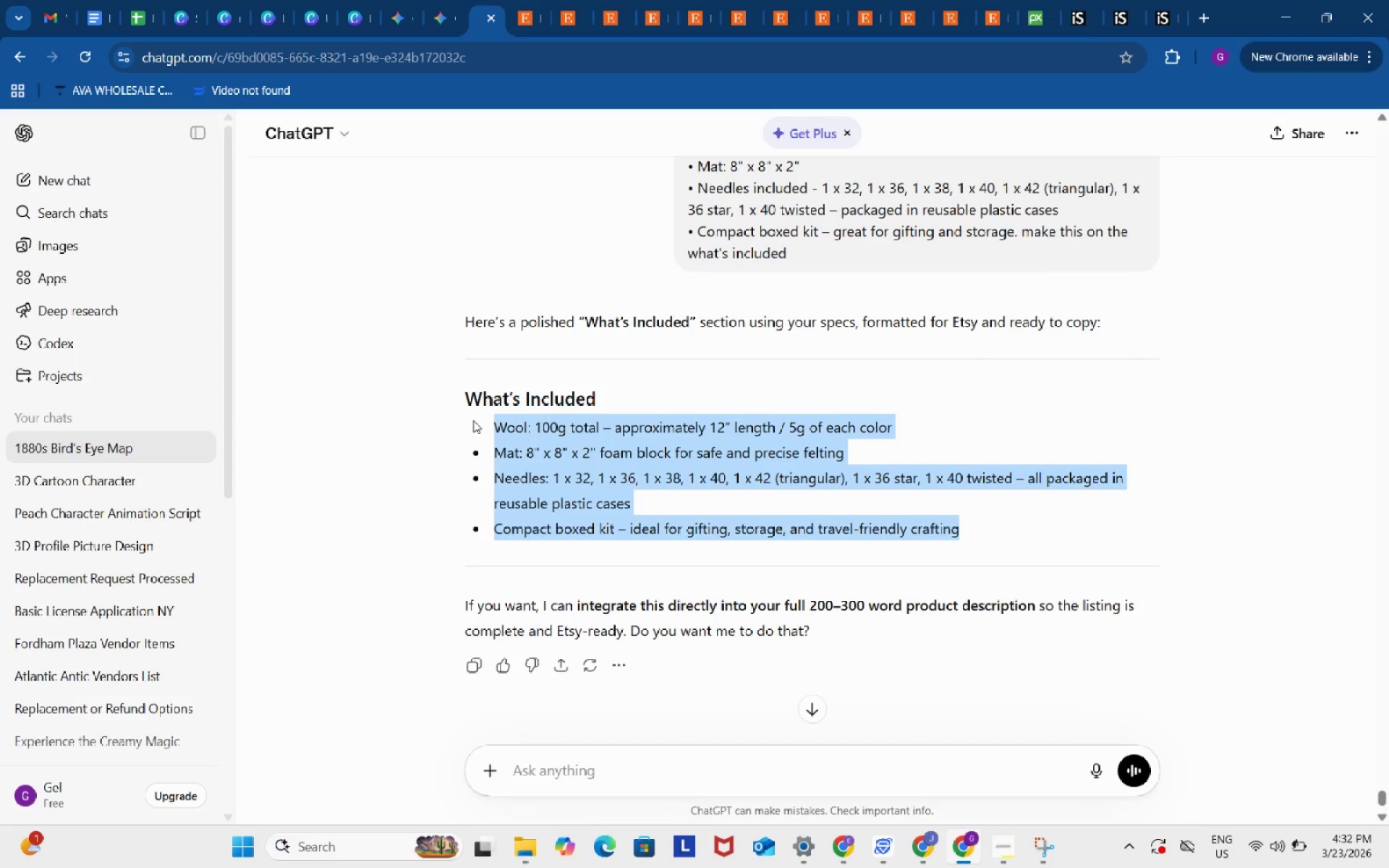 
key(Control+ControlLeft)
 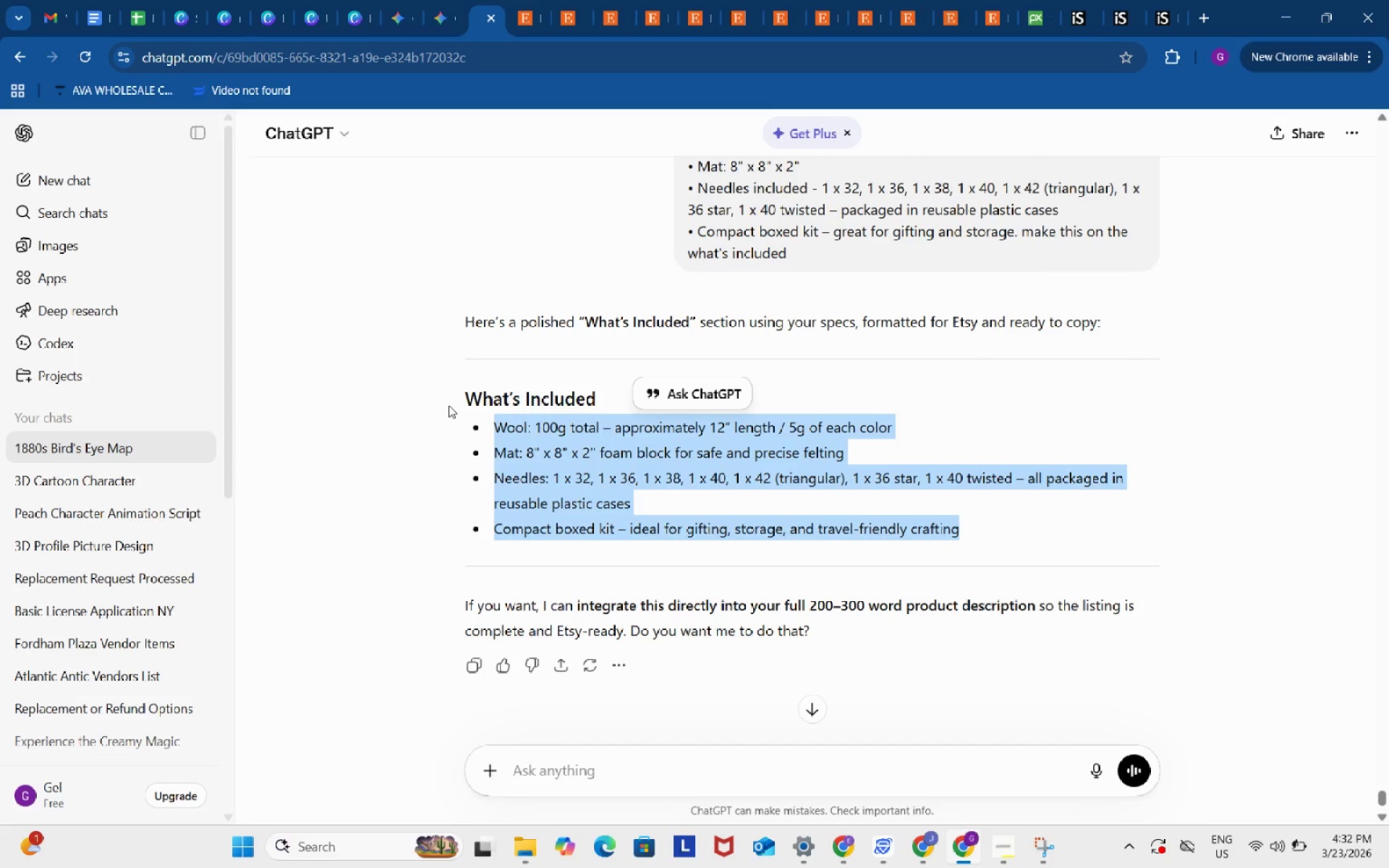 
key(Control+ControlLeft)
 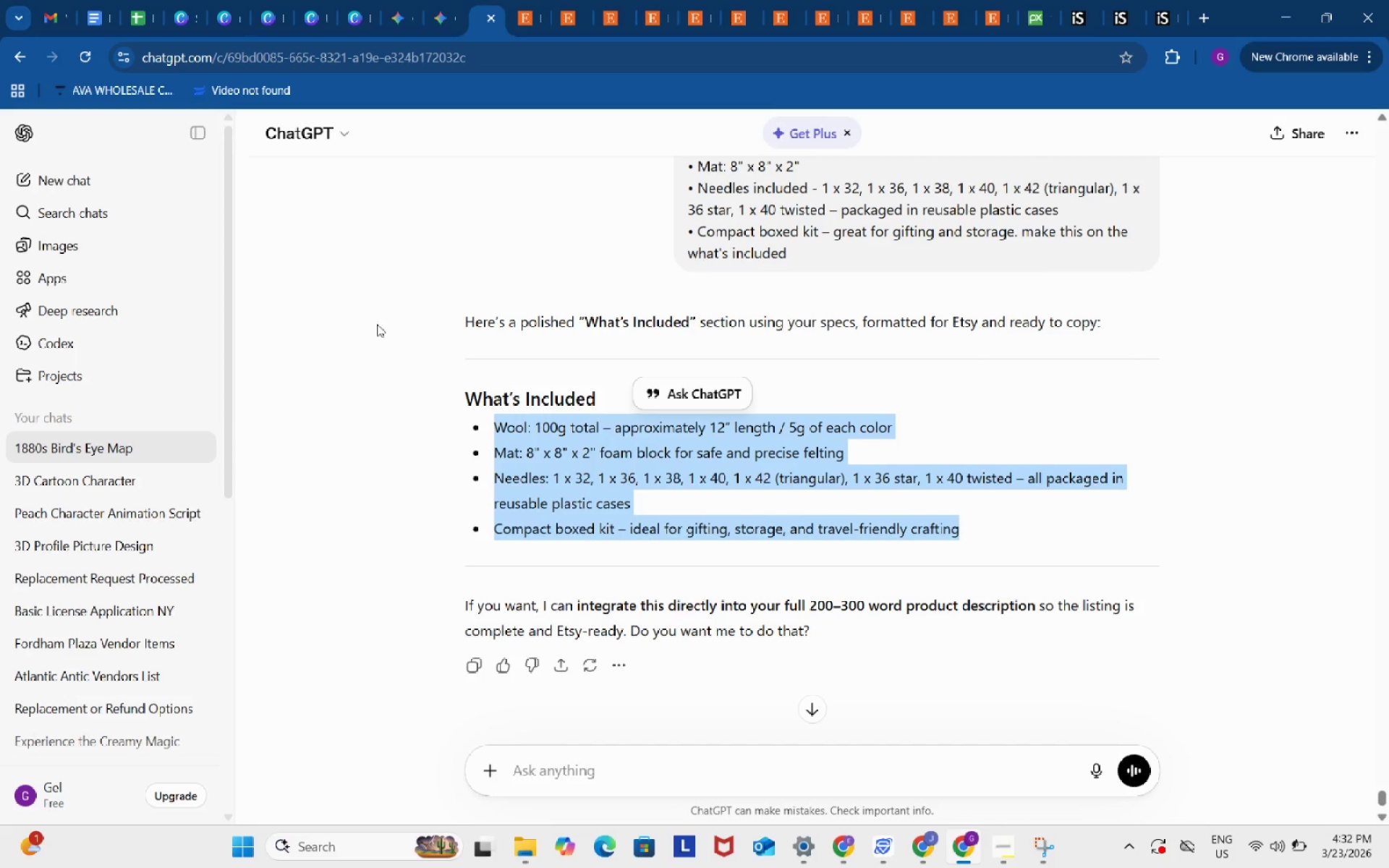 
key(Control+C)
 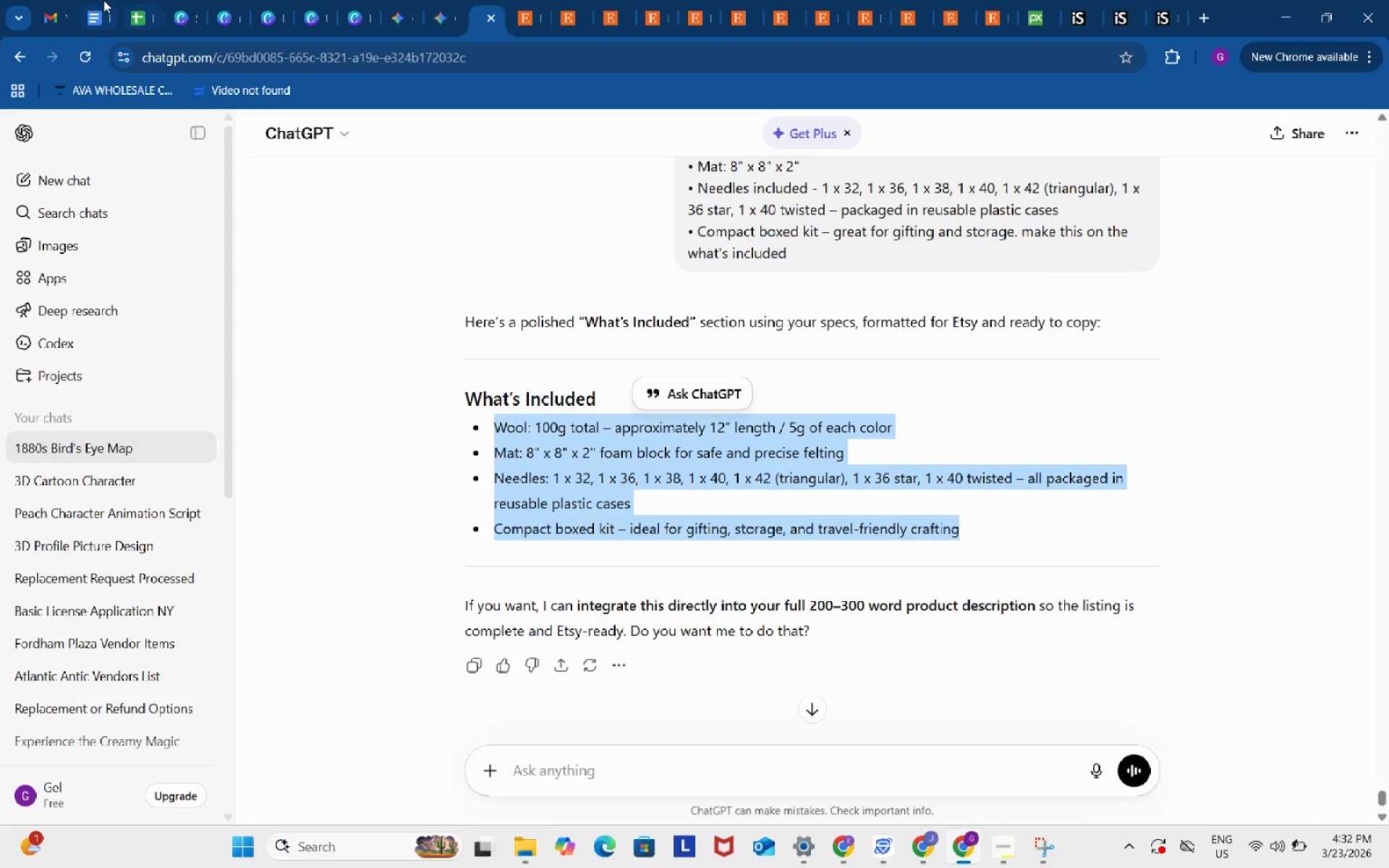 
left_click([99, 0])
 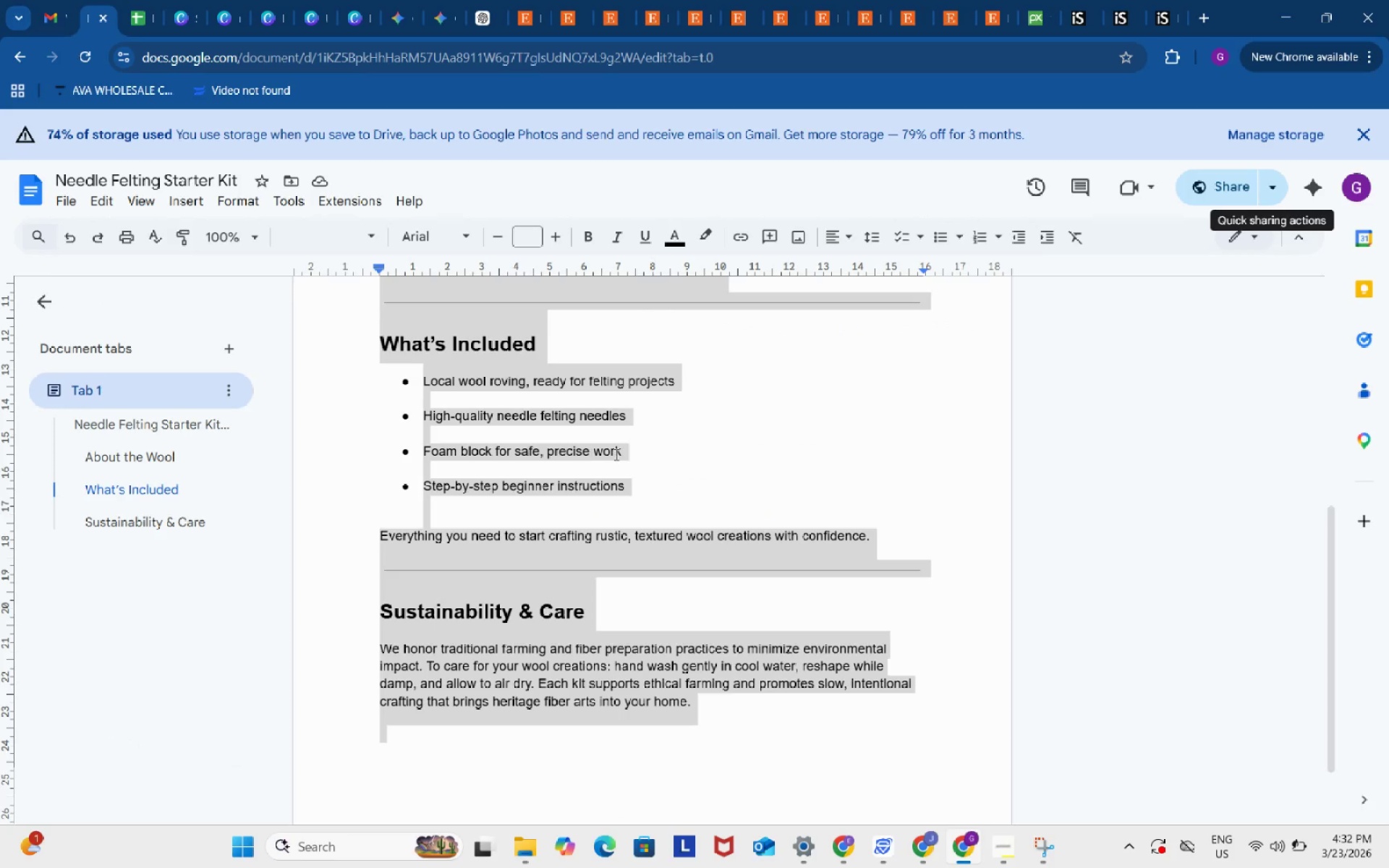 
left_click([615, 454])
 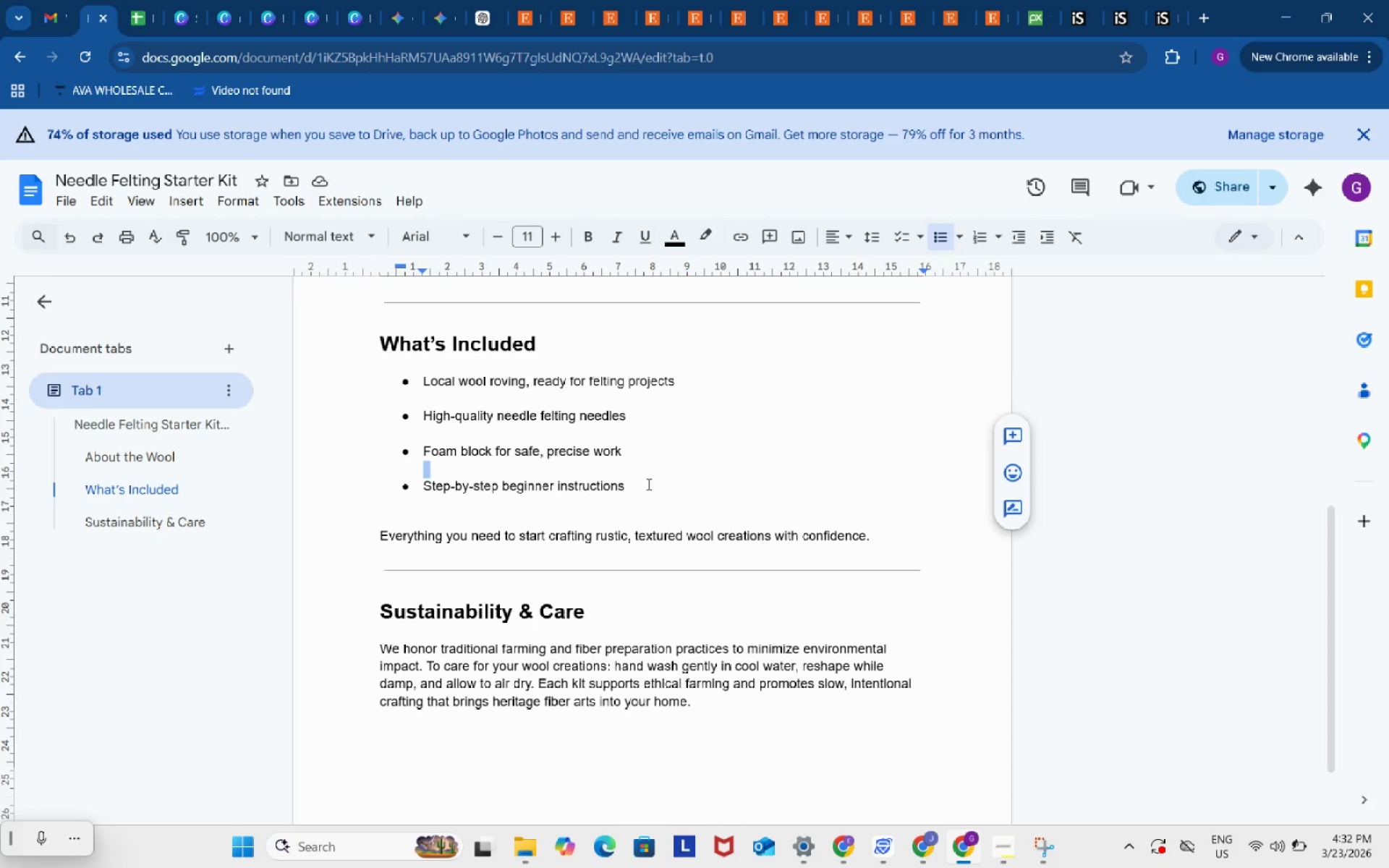 
left_click([646, 488])
 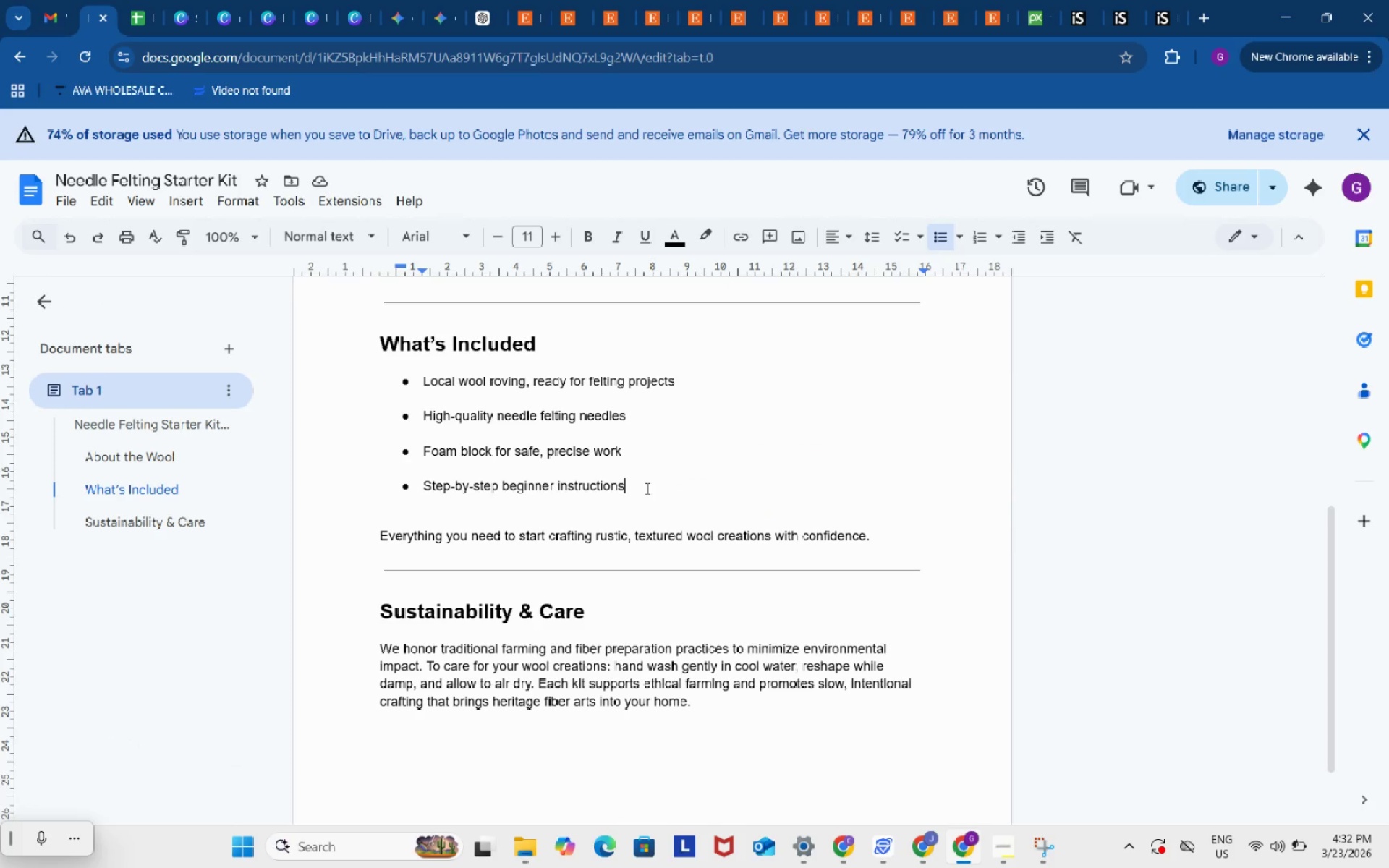 
left_click_drag(start_coordinate=[646, 488], to_coordinate=[397, 383])
 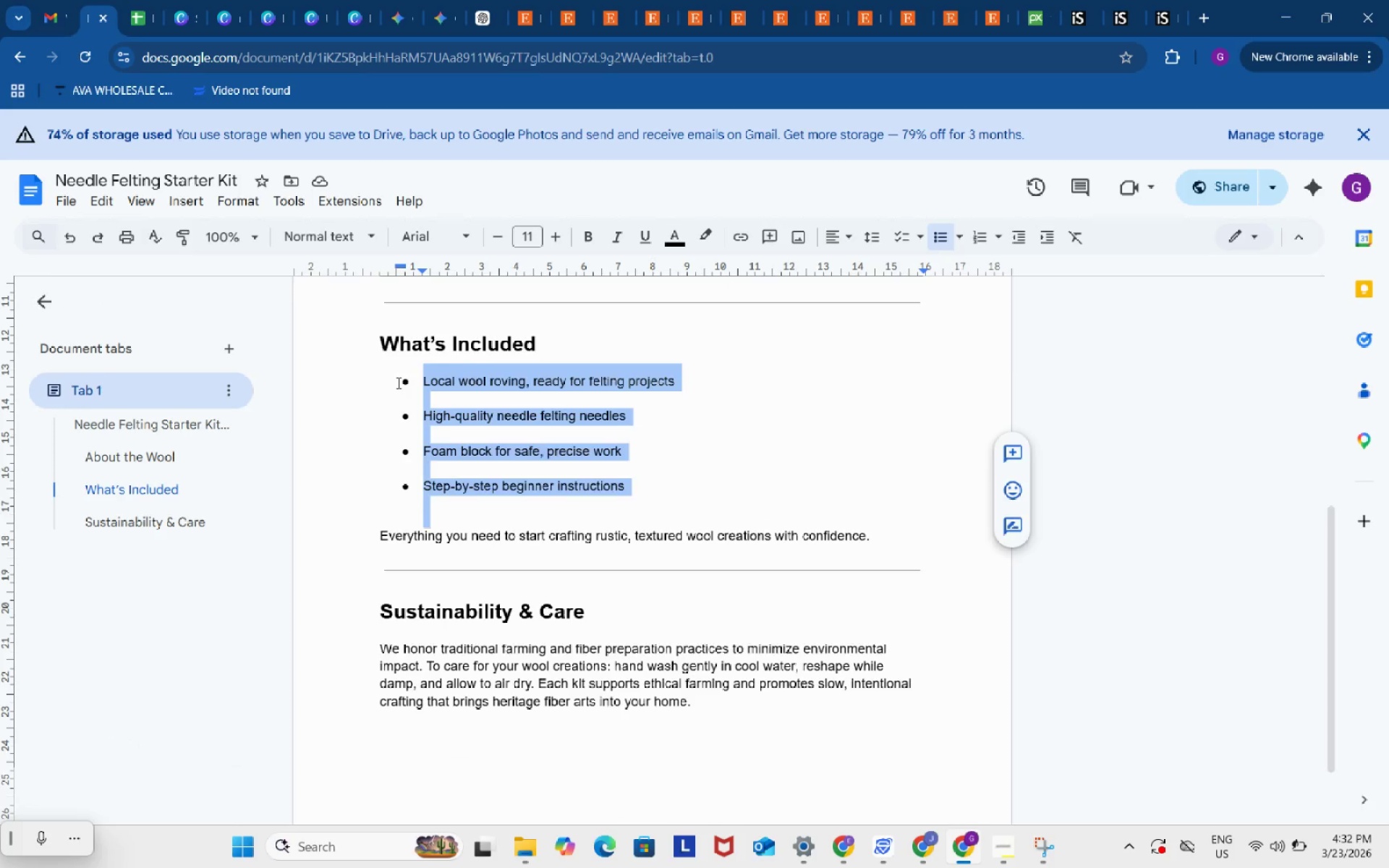 
key(Control+ControlLeft)
 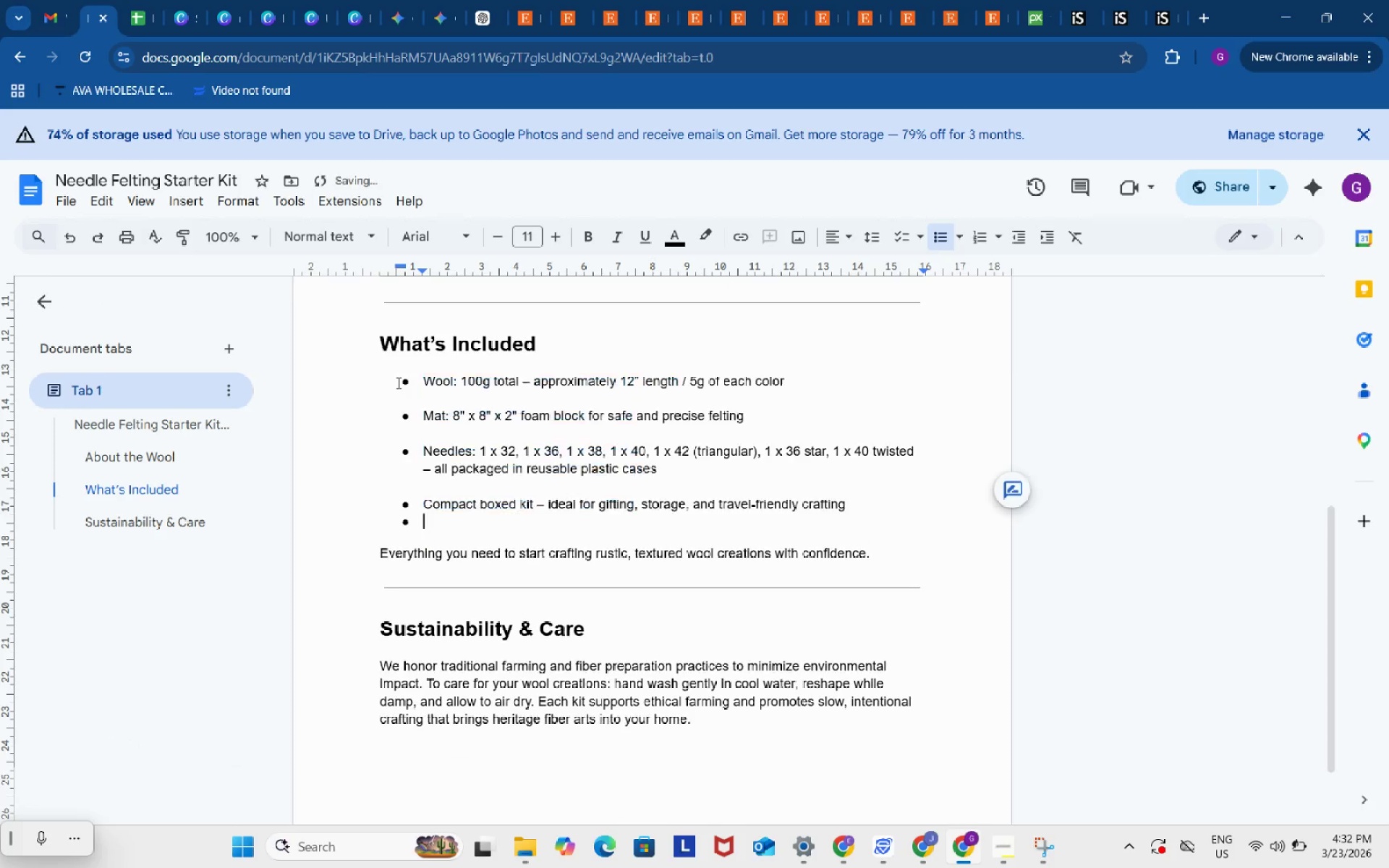 
key(Control+V)
 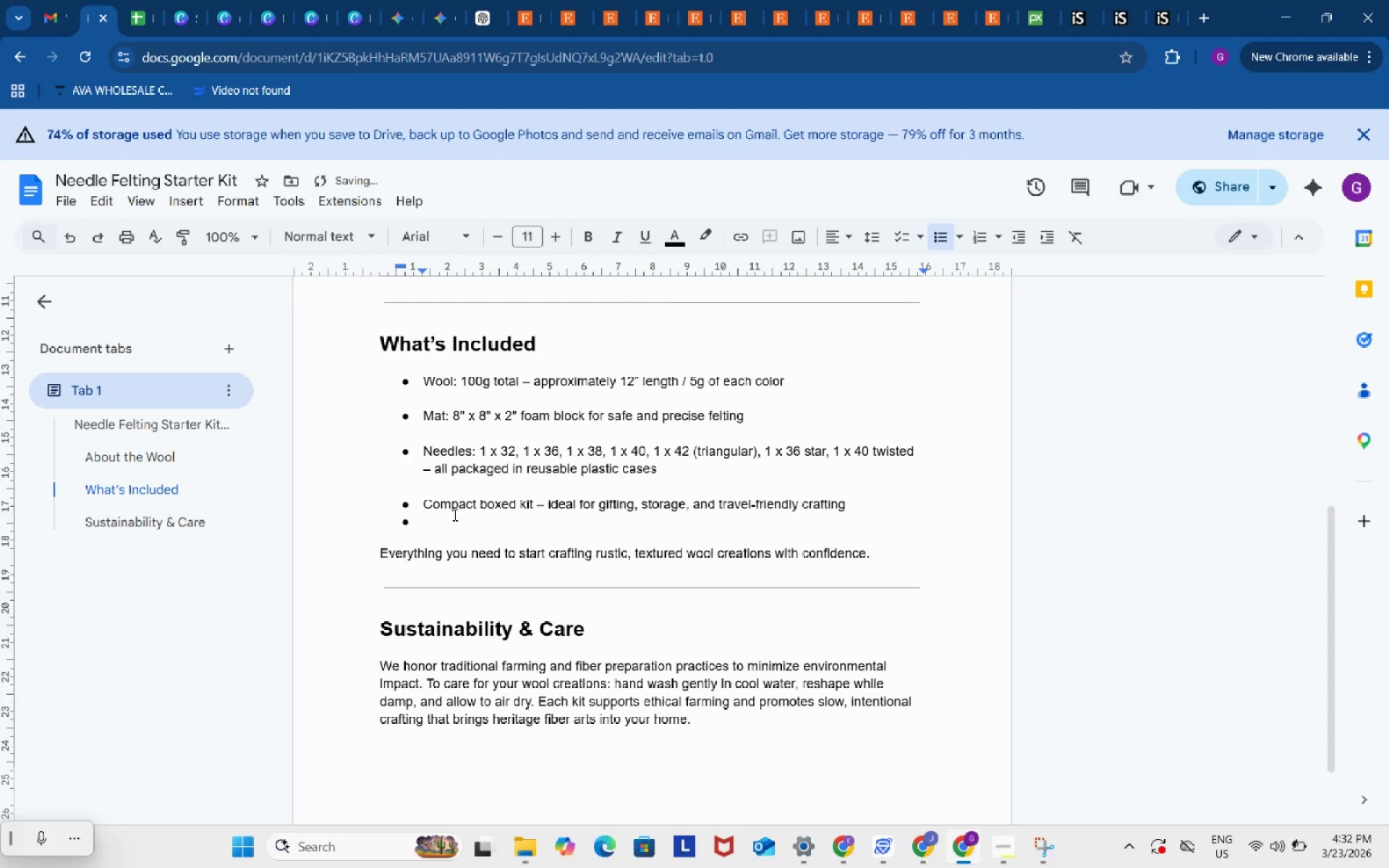 
key(Backspace)
 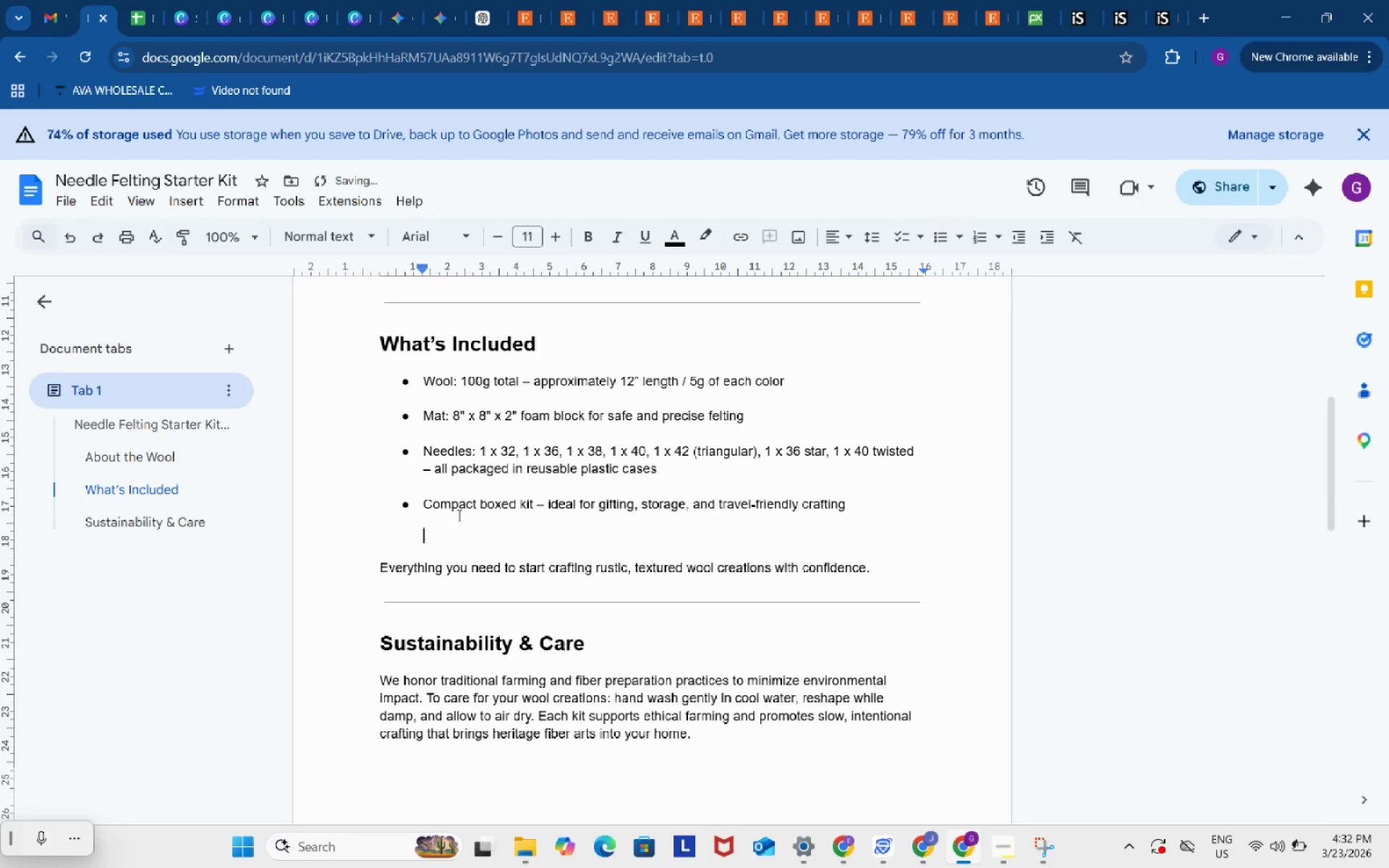 
key(Backspace)
 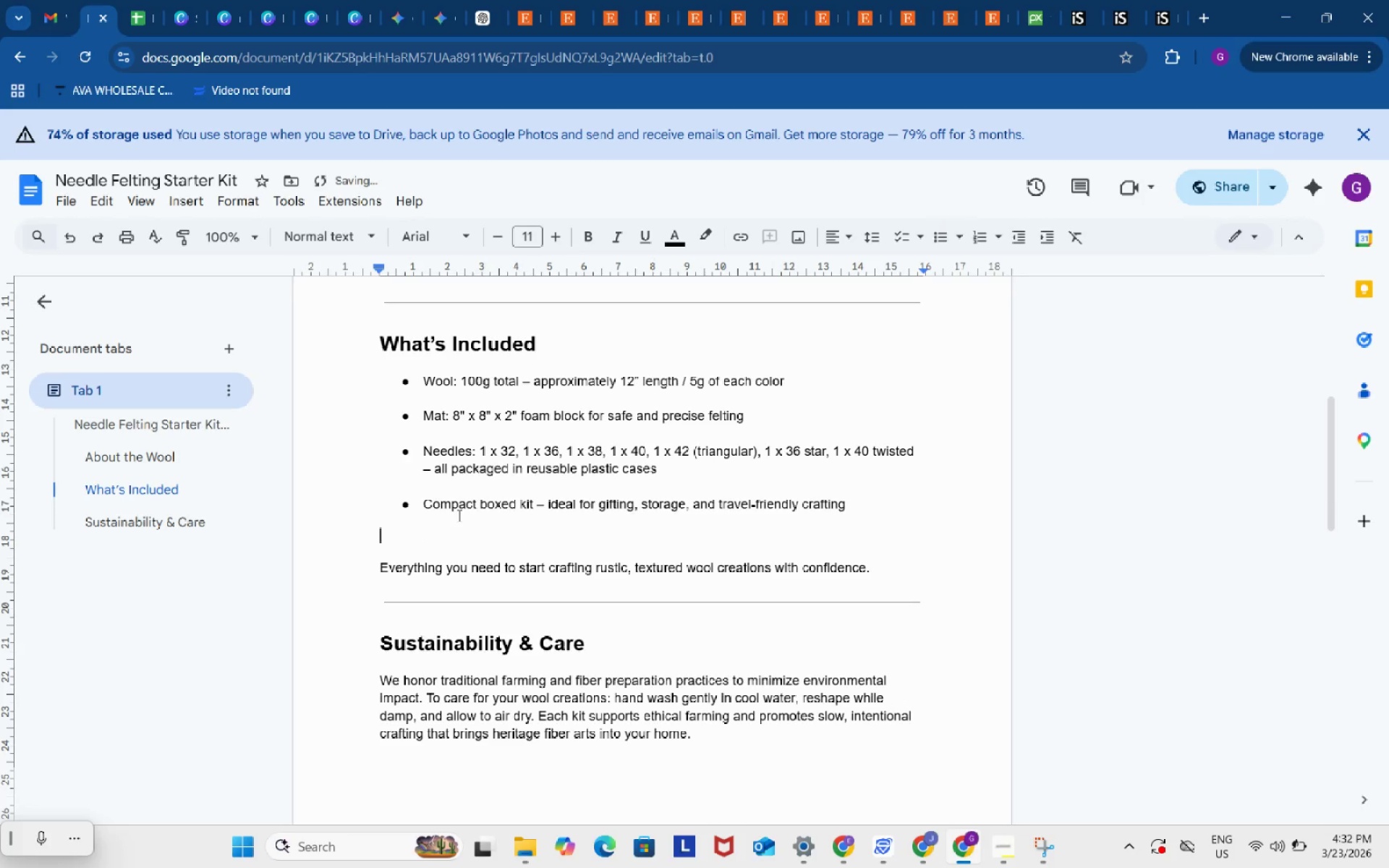 
key(Backspace)
 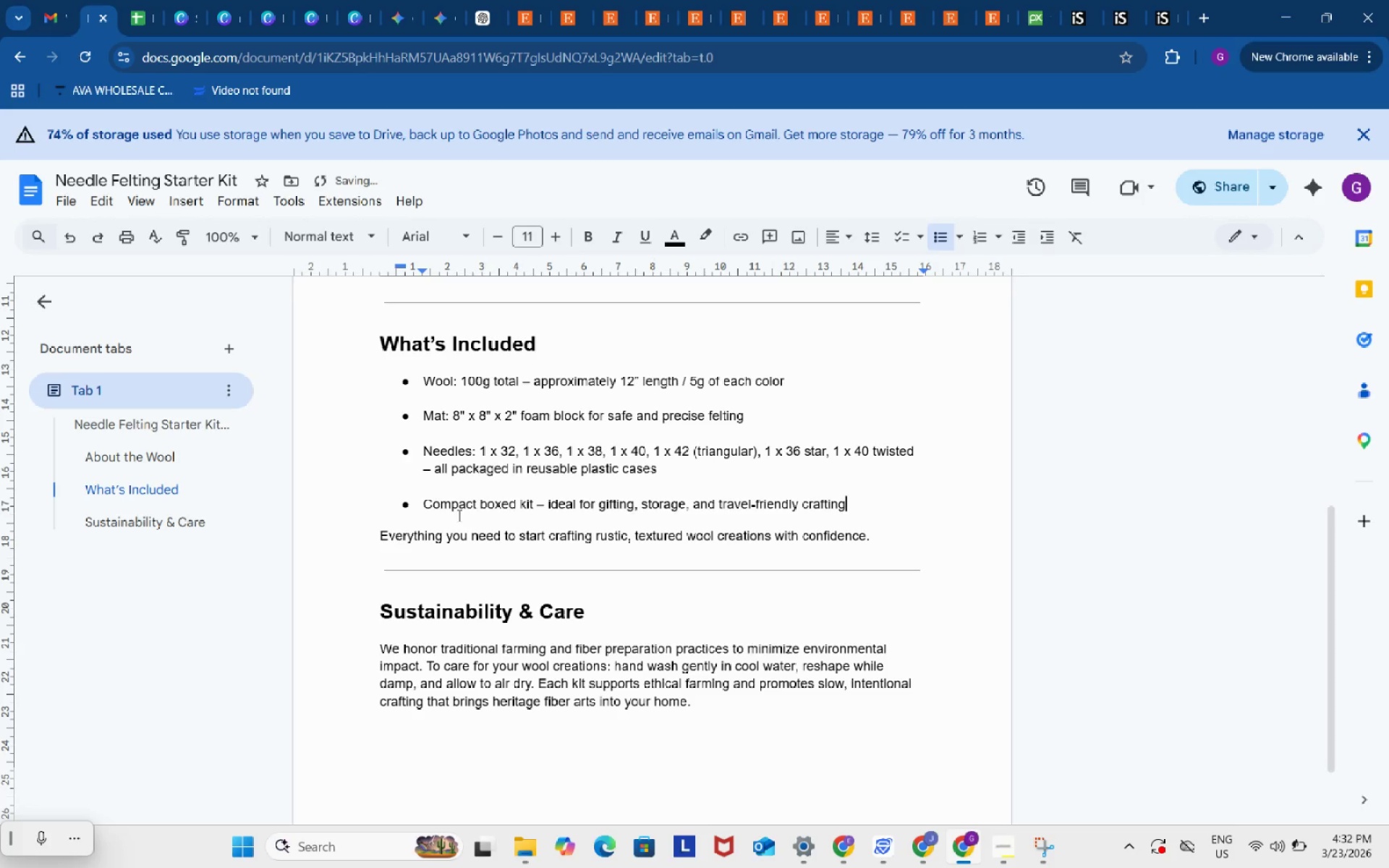 
key(Enter)
 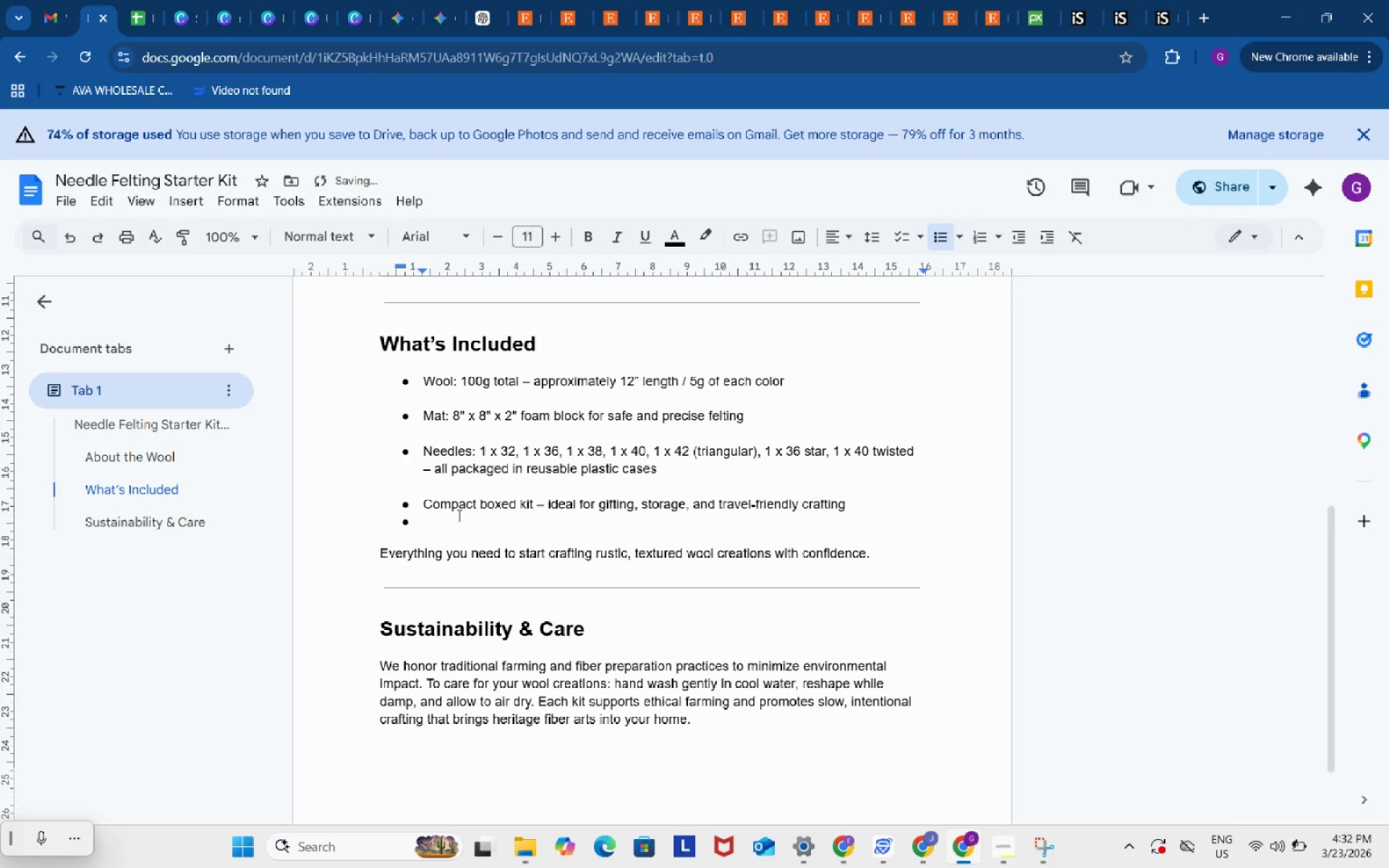 
key(Backspace)
 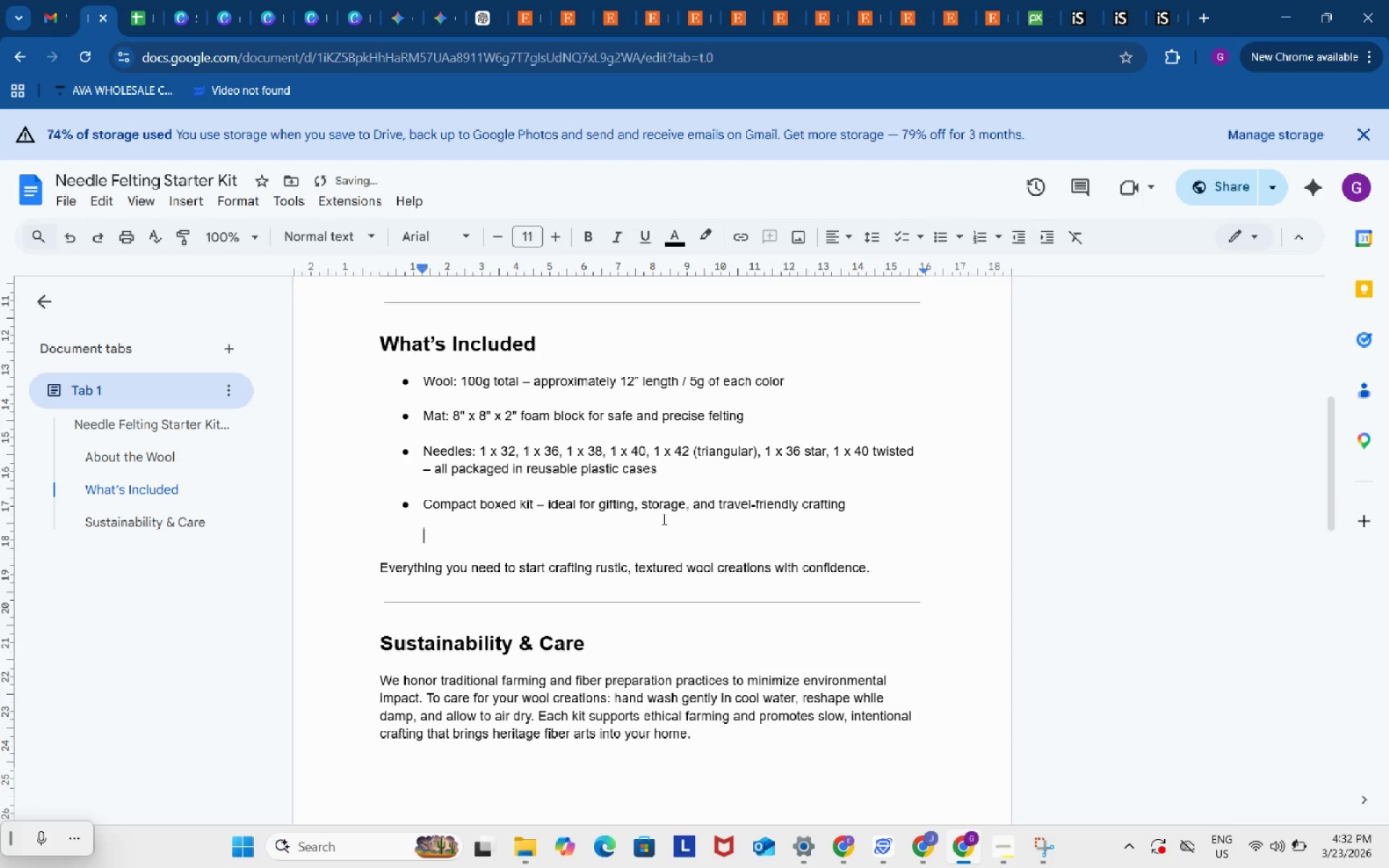 
left_click([668, 521])
 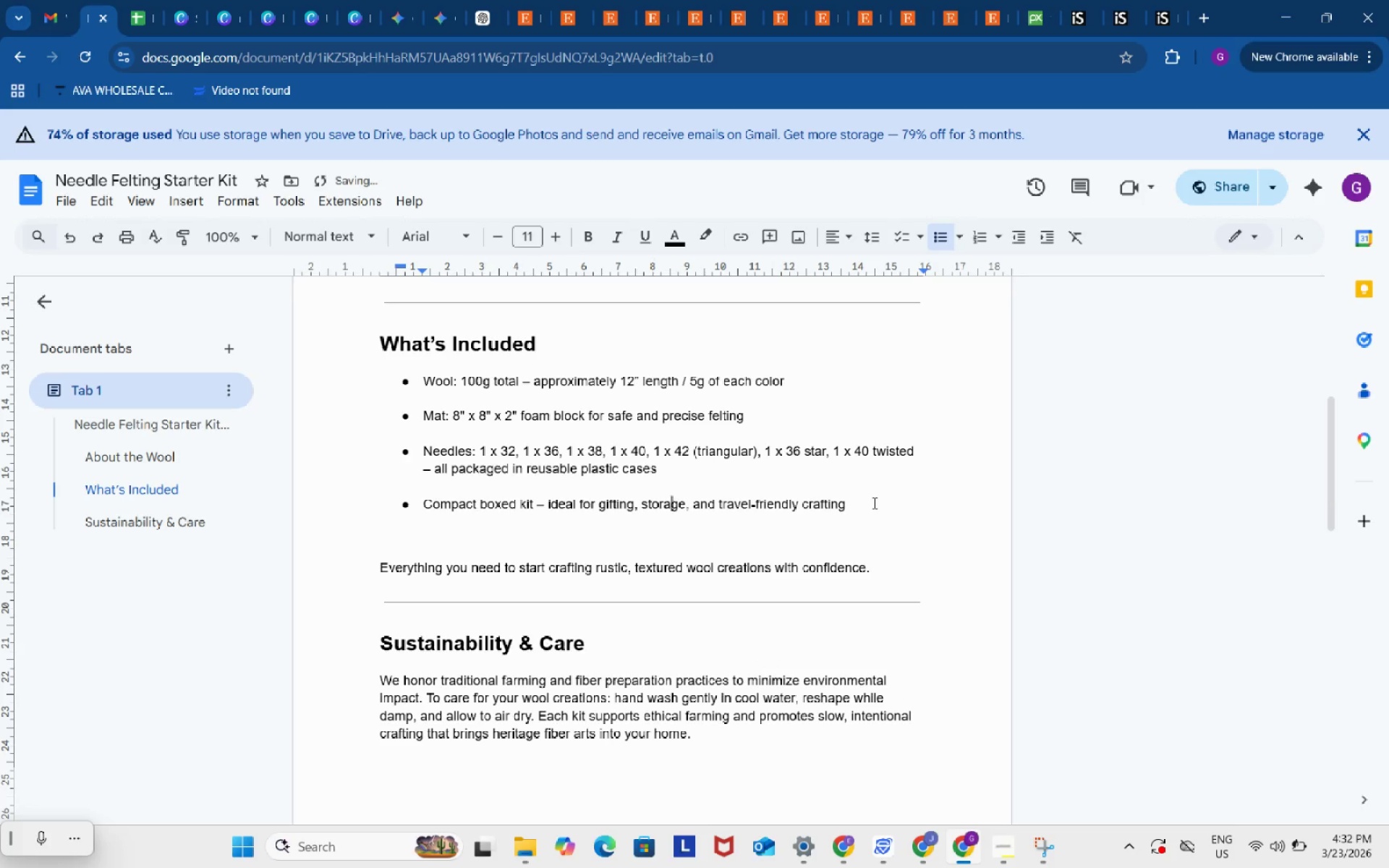 
left_click_drag(start_coordinate=[873, 503], to_coordinate=[428, 376])
 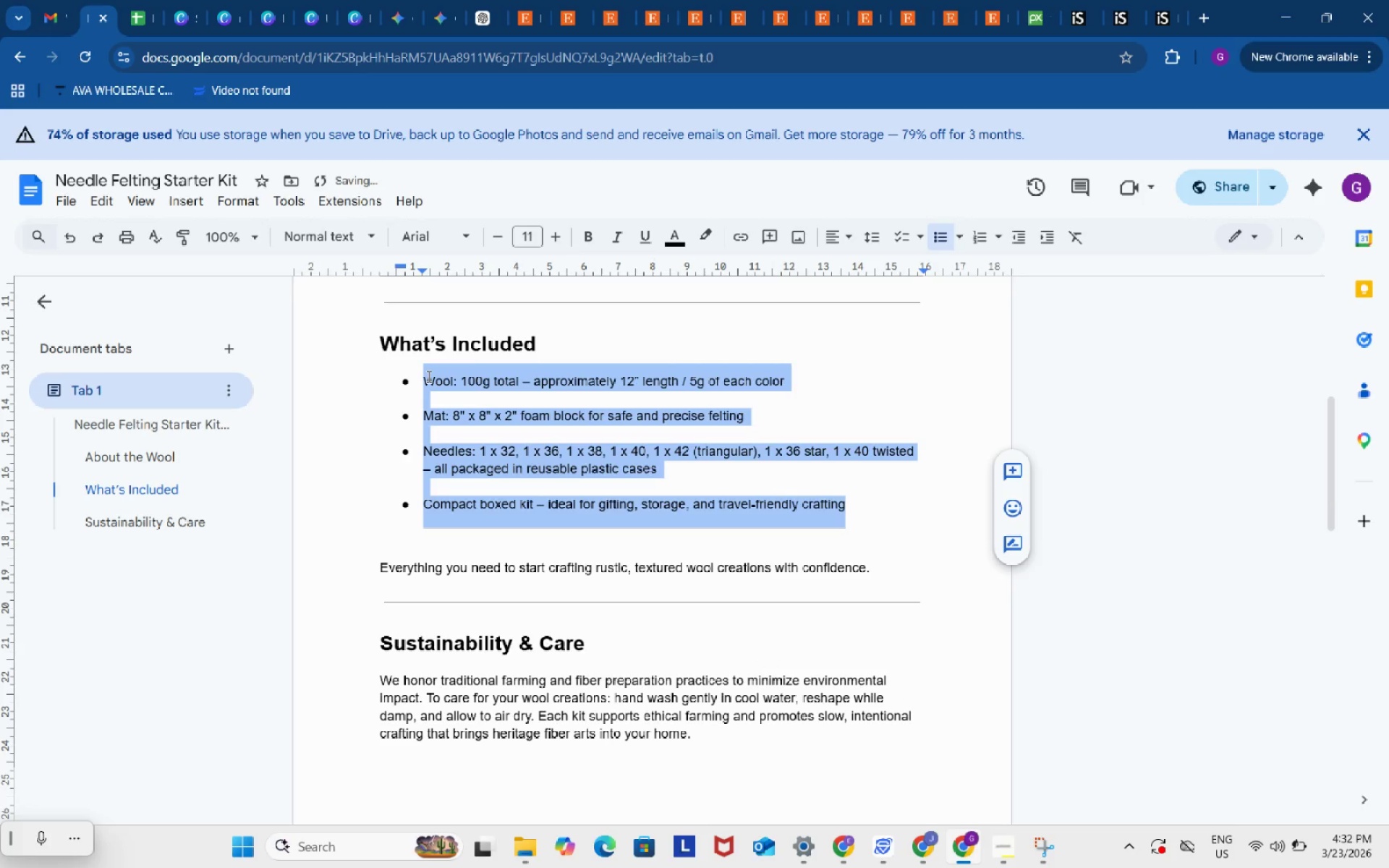 
key(Control+C)
 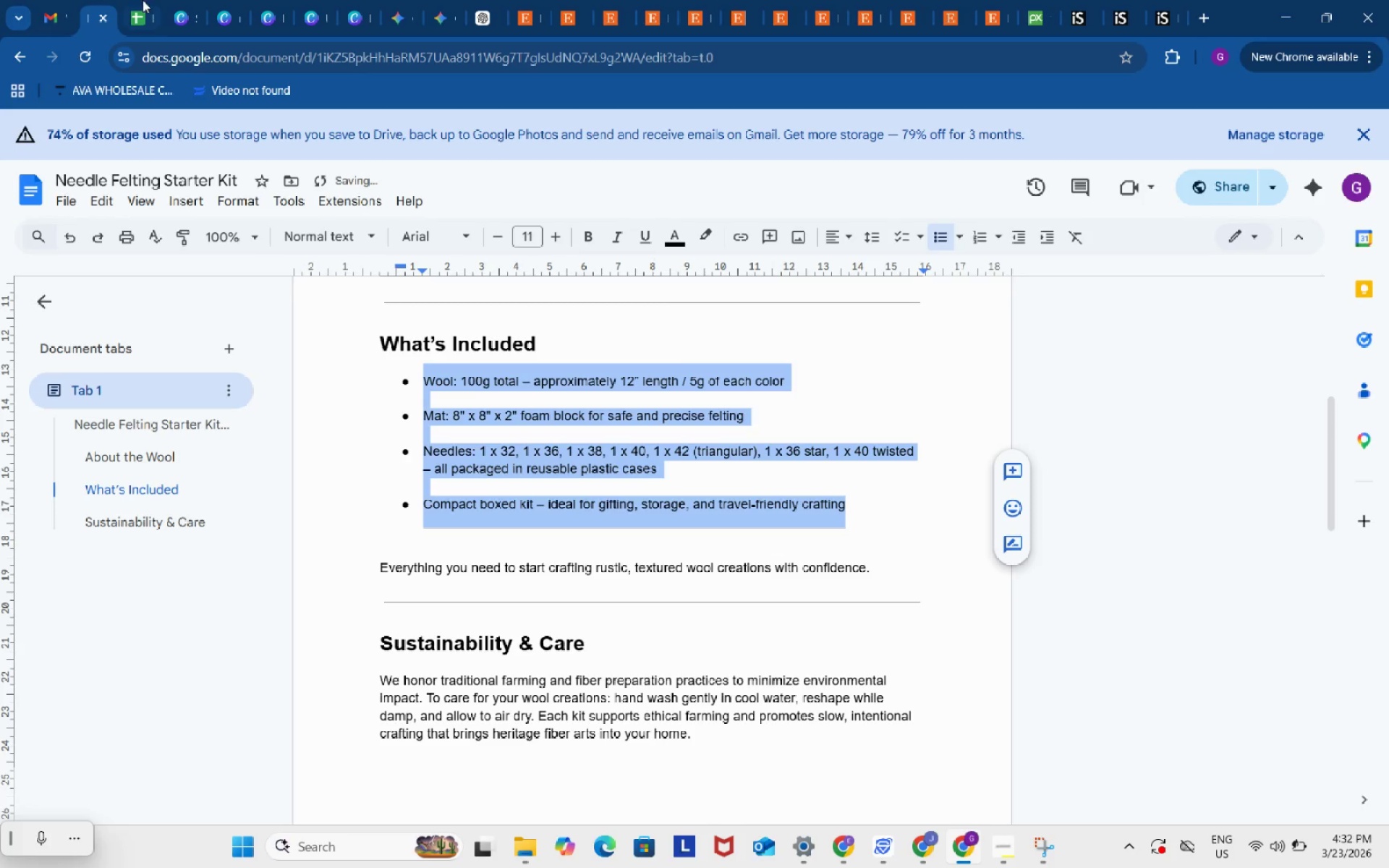 
left_click([140, 0])
 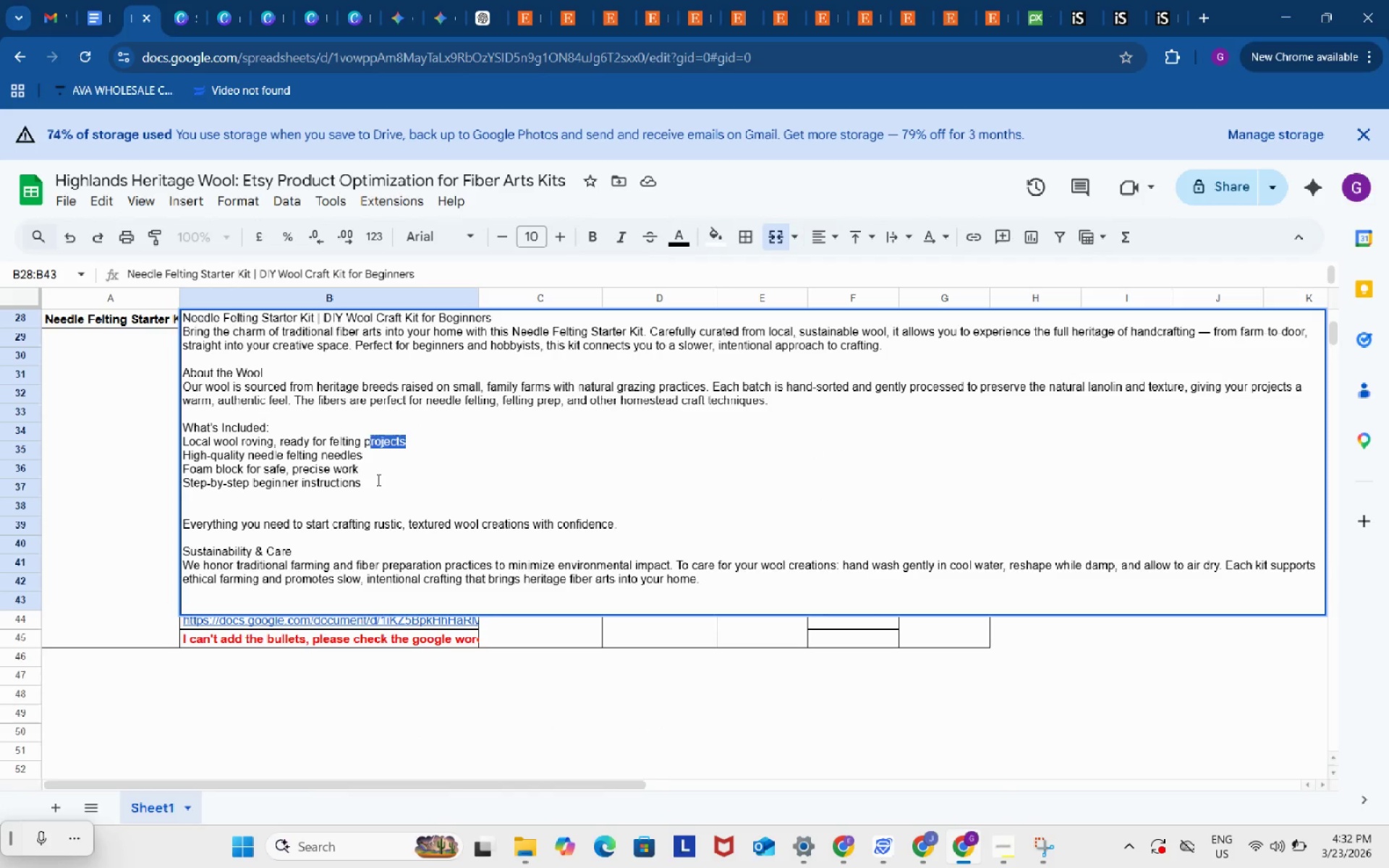 
left_click([376, 480])
 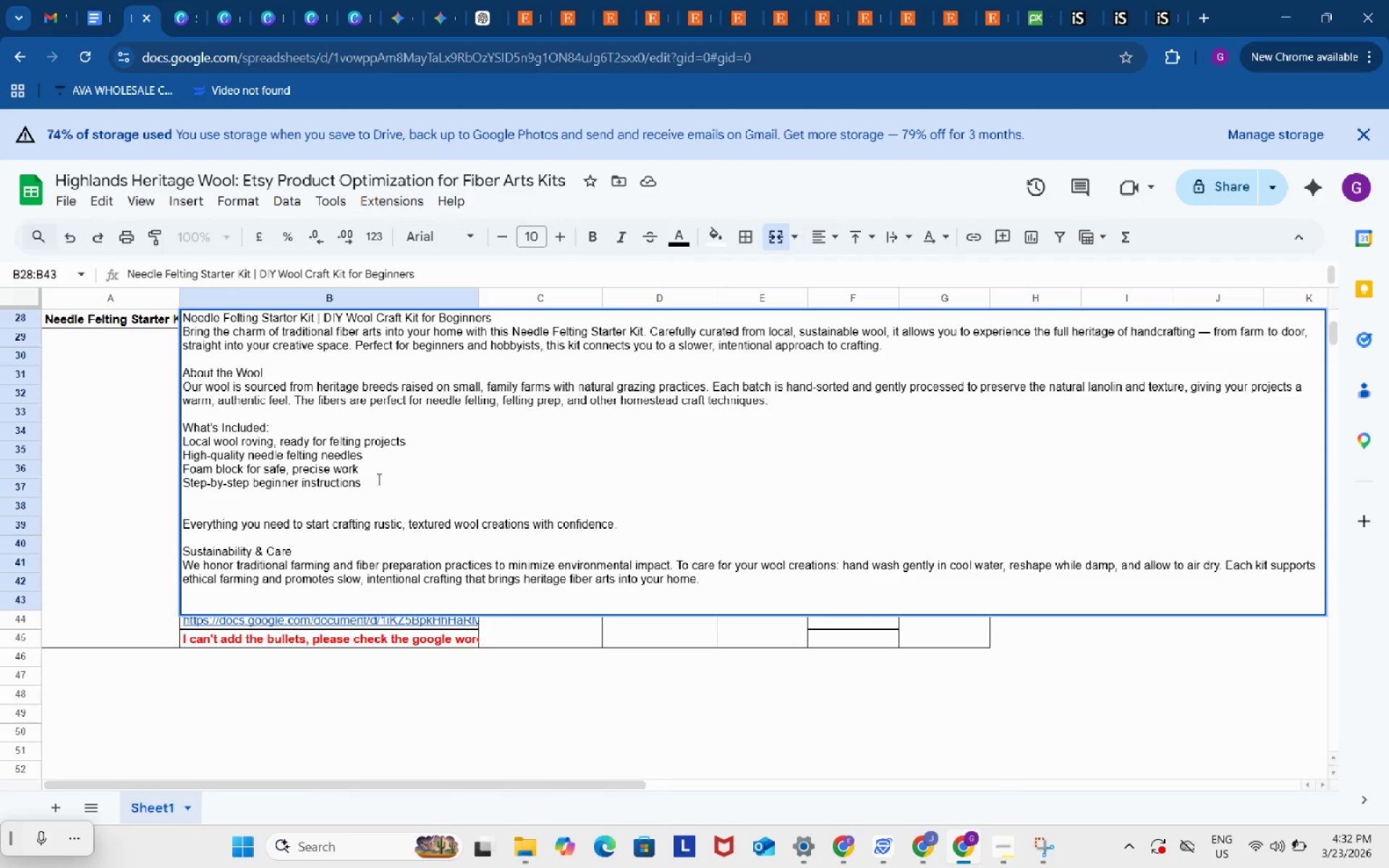 
left_click_drag(start_coordinate=[377, 480], to_coordinate=[185, 446])
 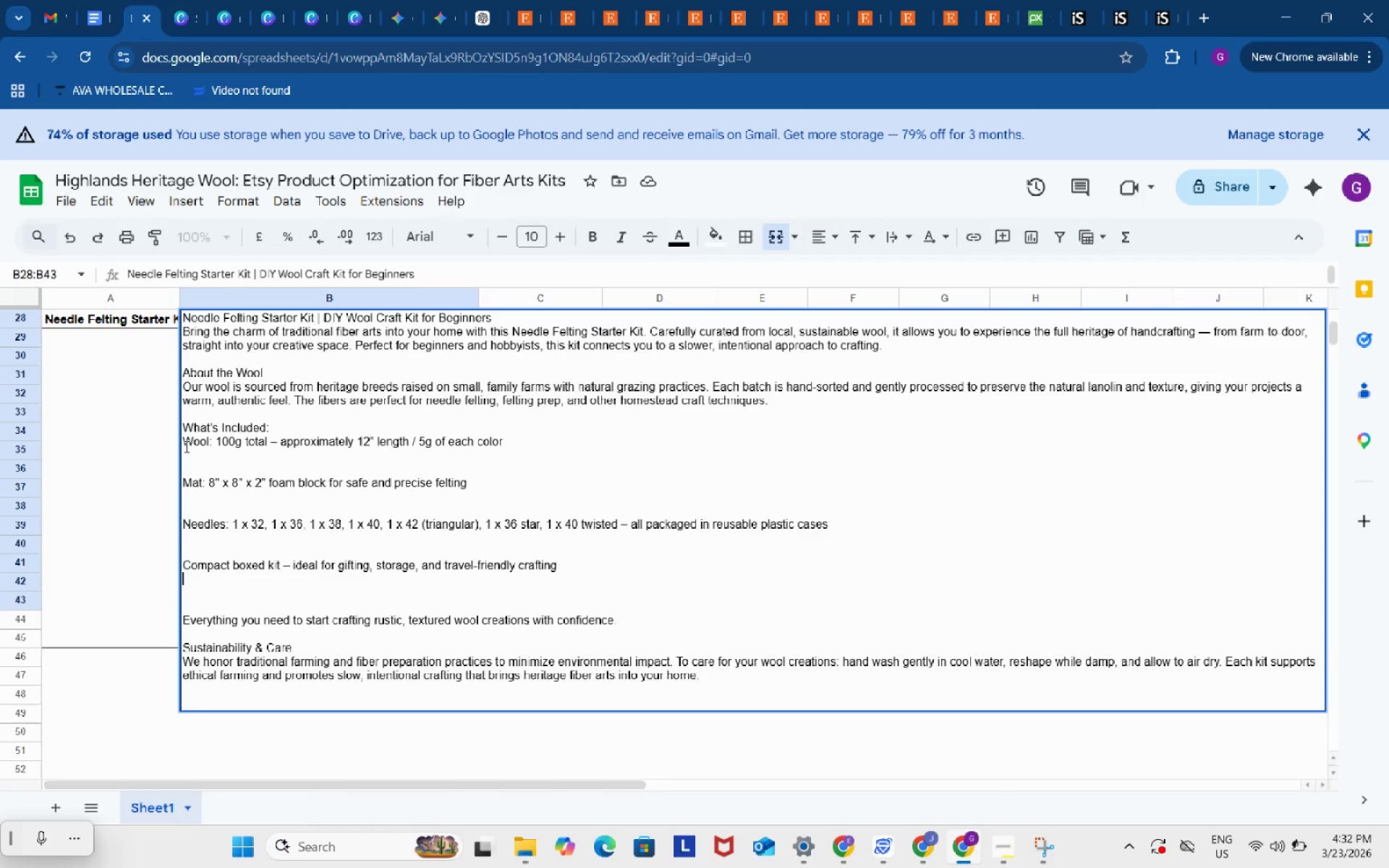 
key(Control+ControlLeft)
 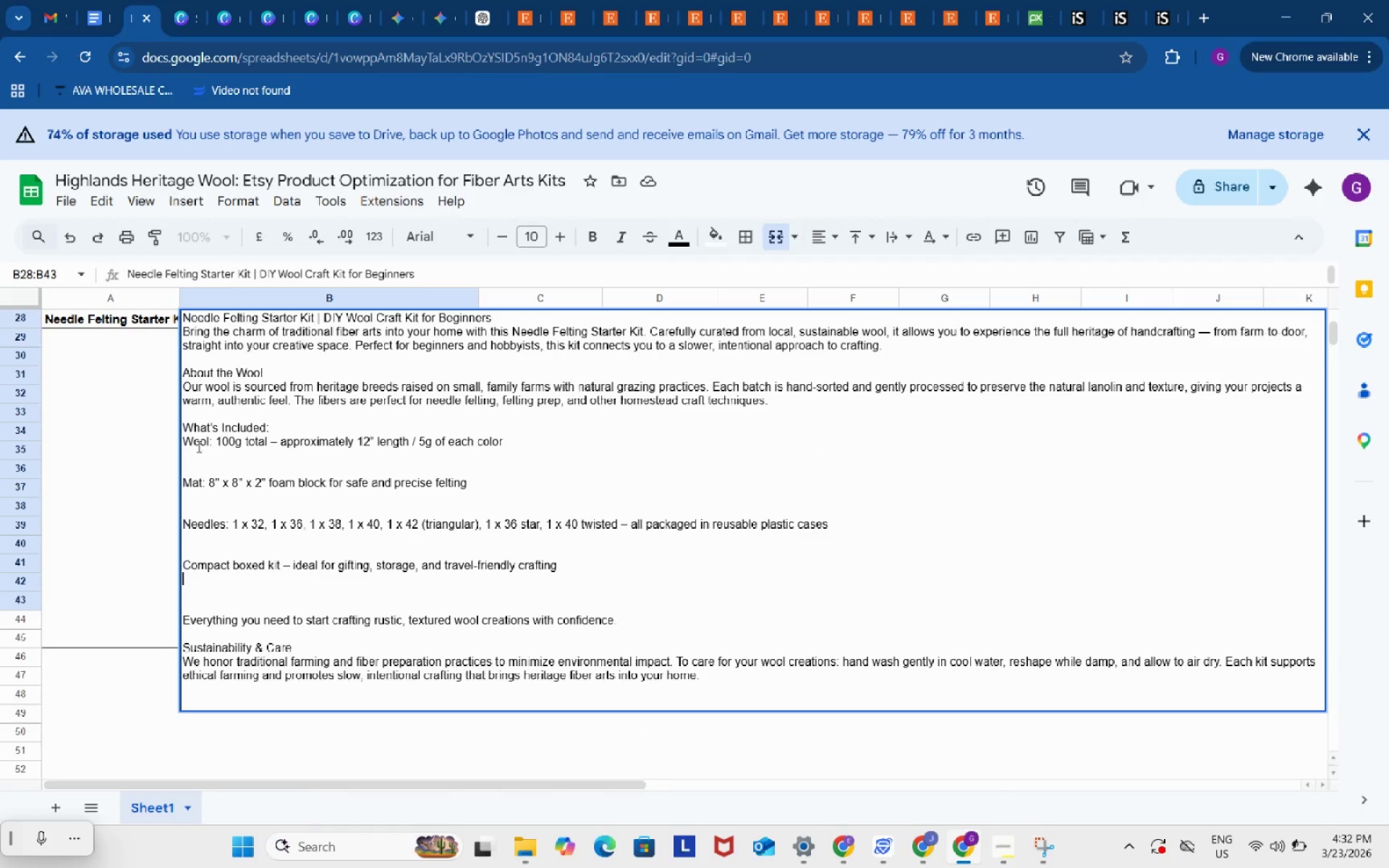 
key(Control+V)
 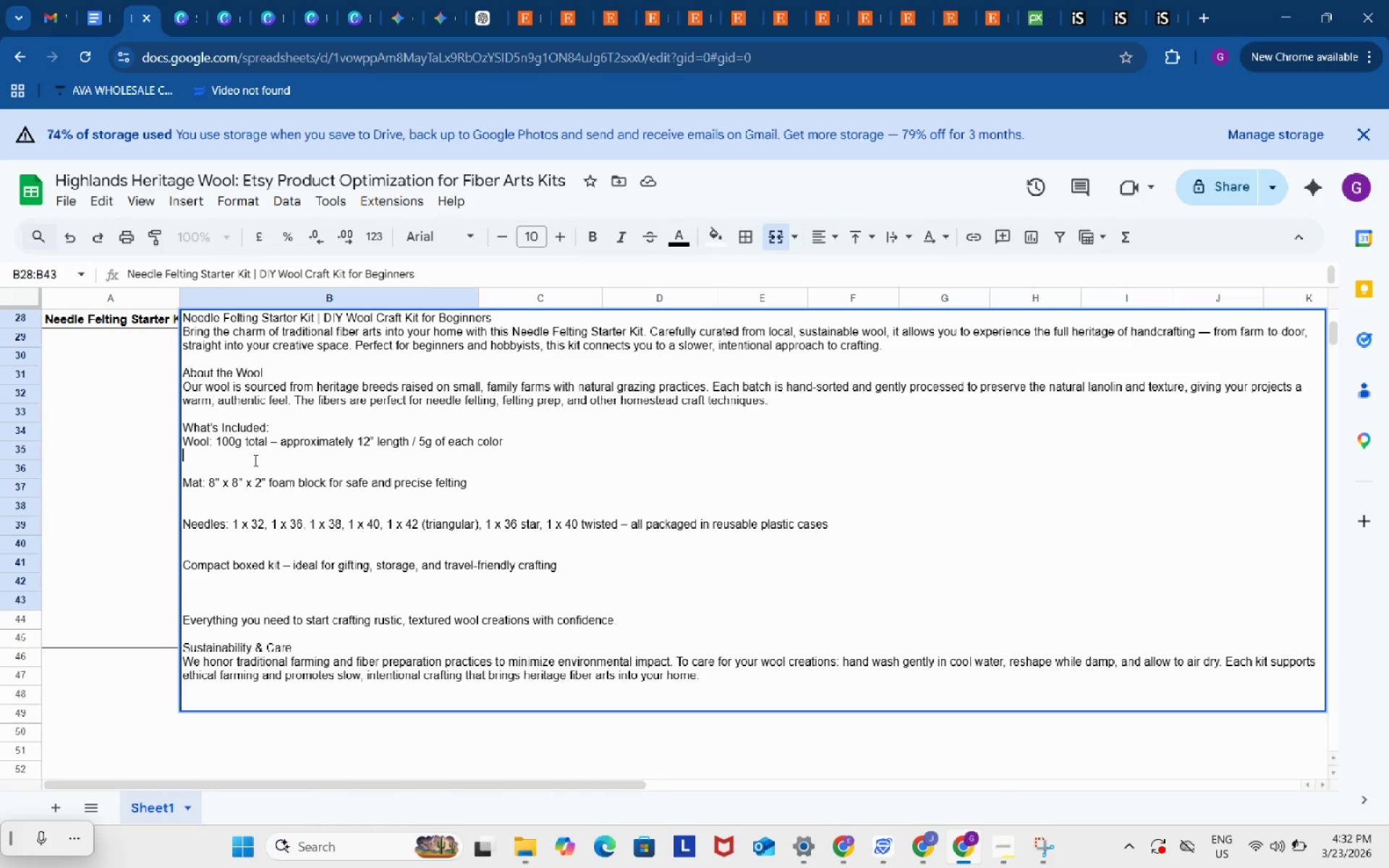 
left_click([254, 460])
 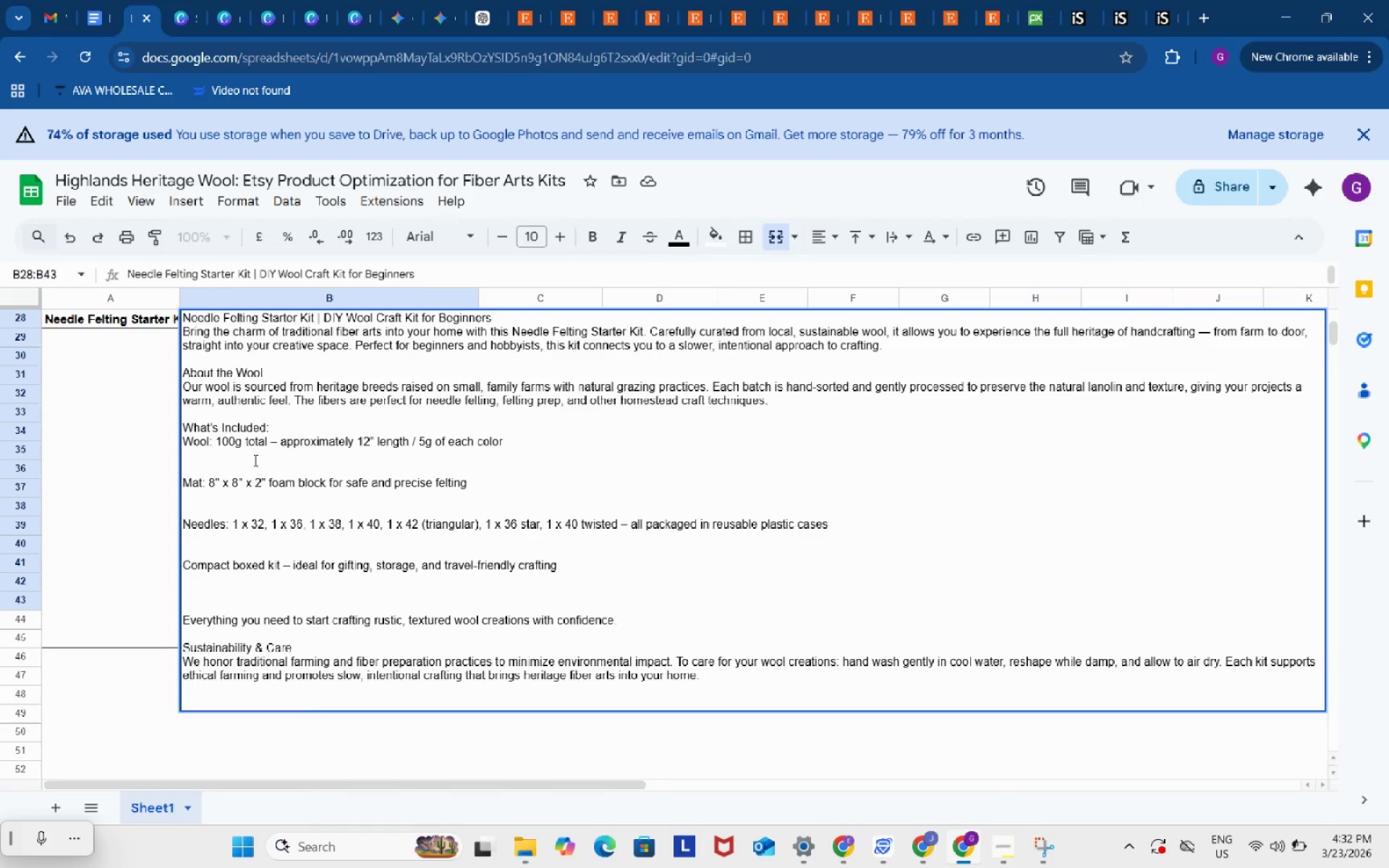 
key(Backspace)
 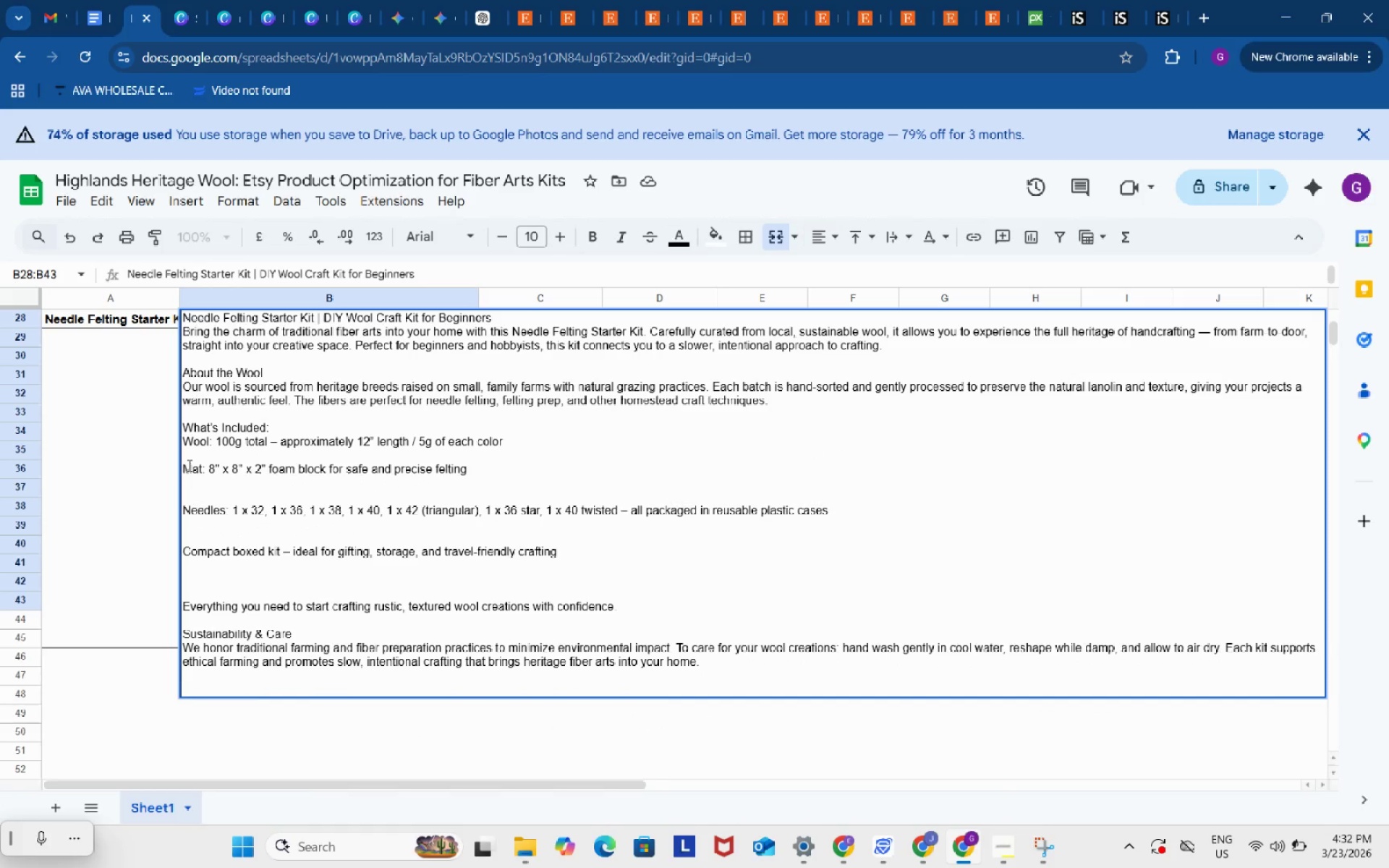 
left_click([186, 467])
 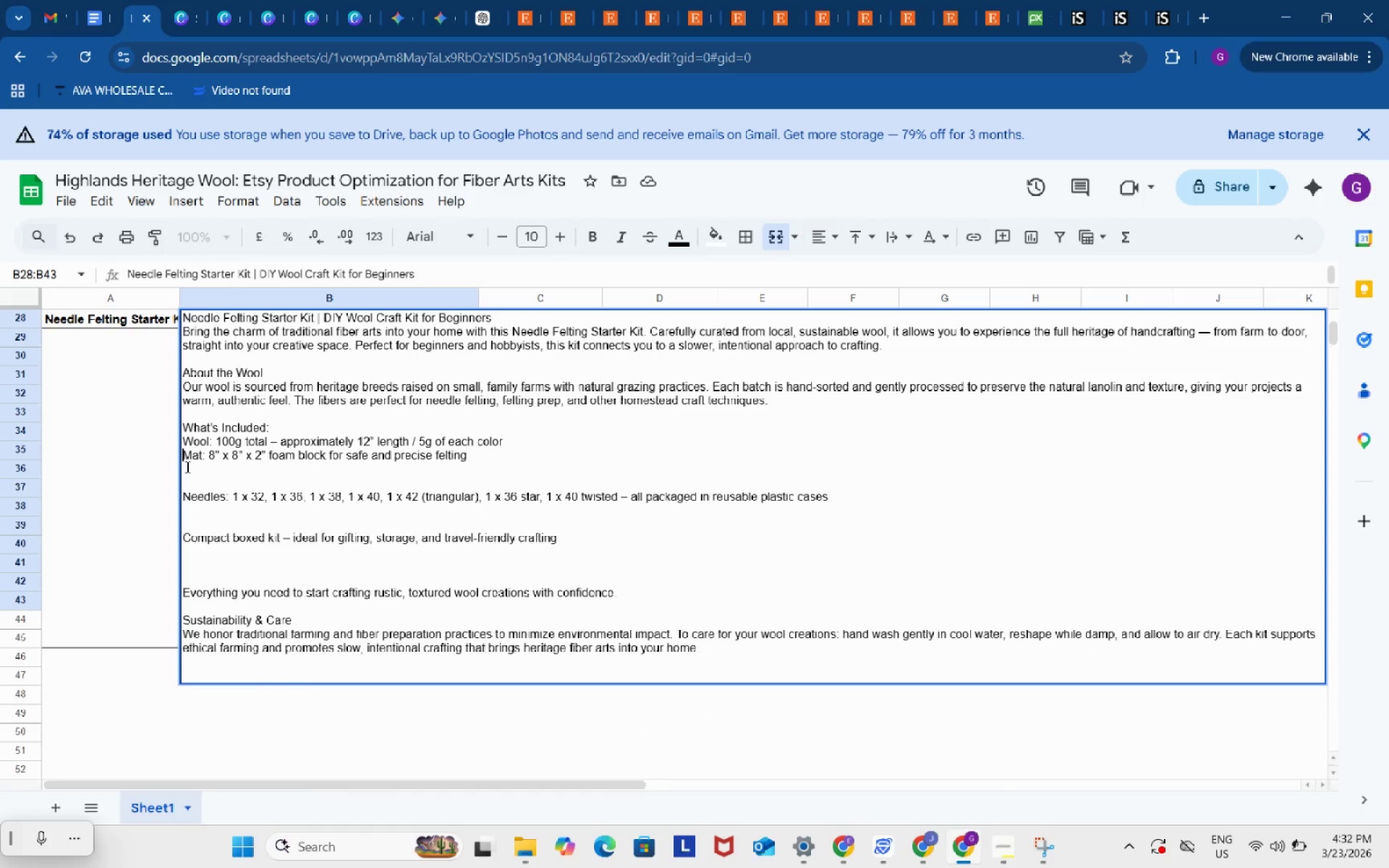 
key(Backspace)
 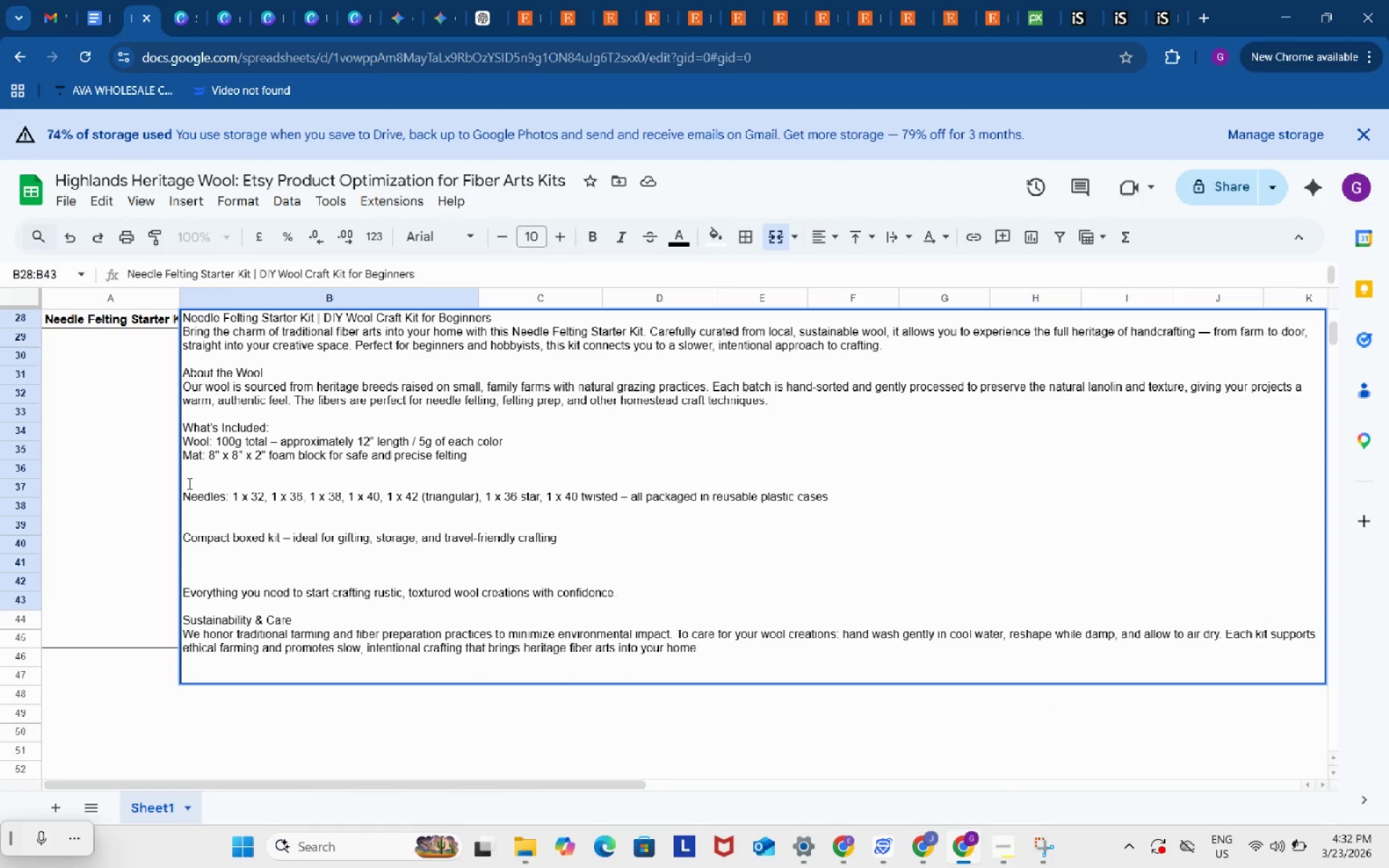 
left_click([188, 483])
 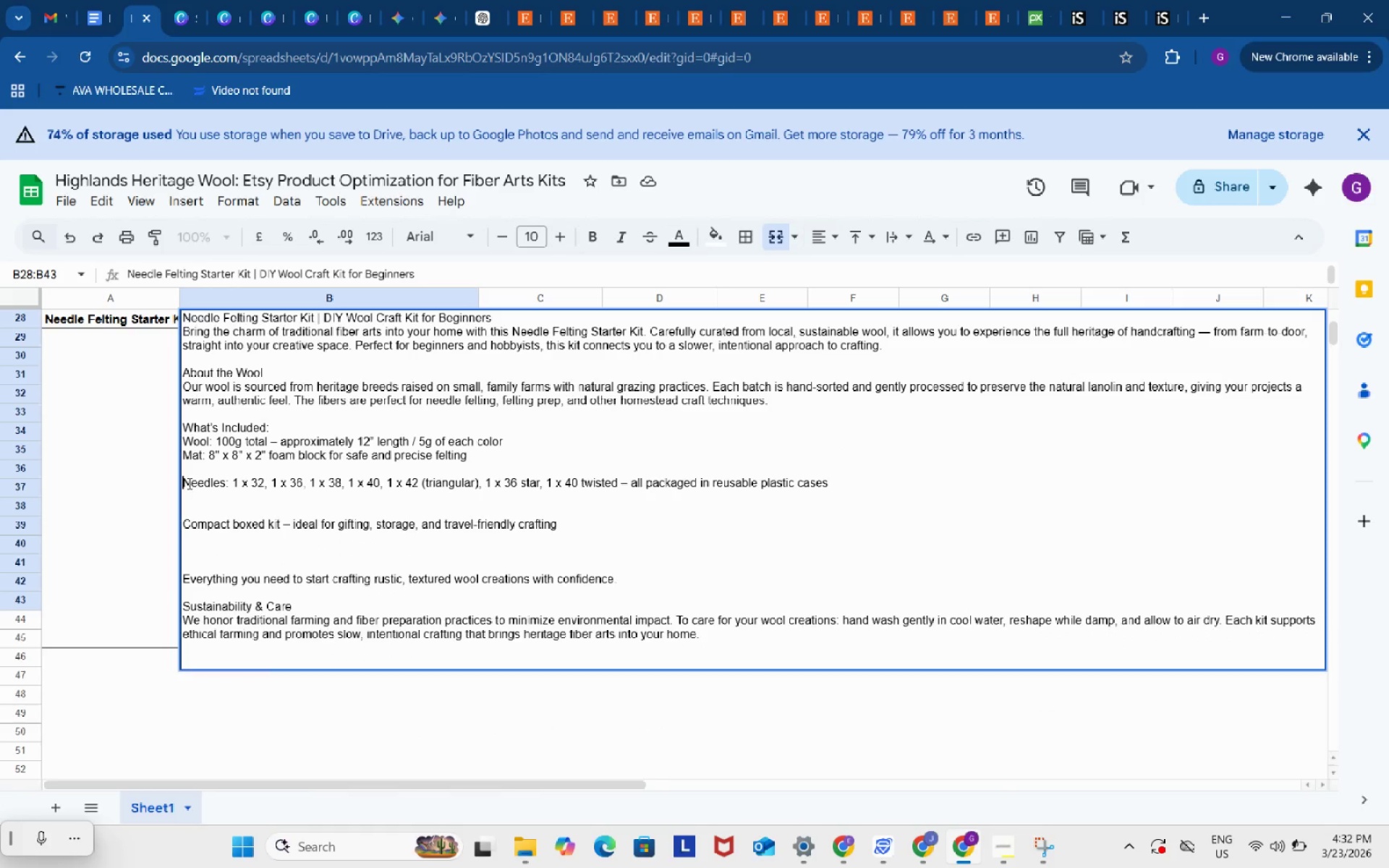 
key(Backspace)
 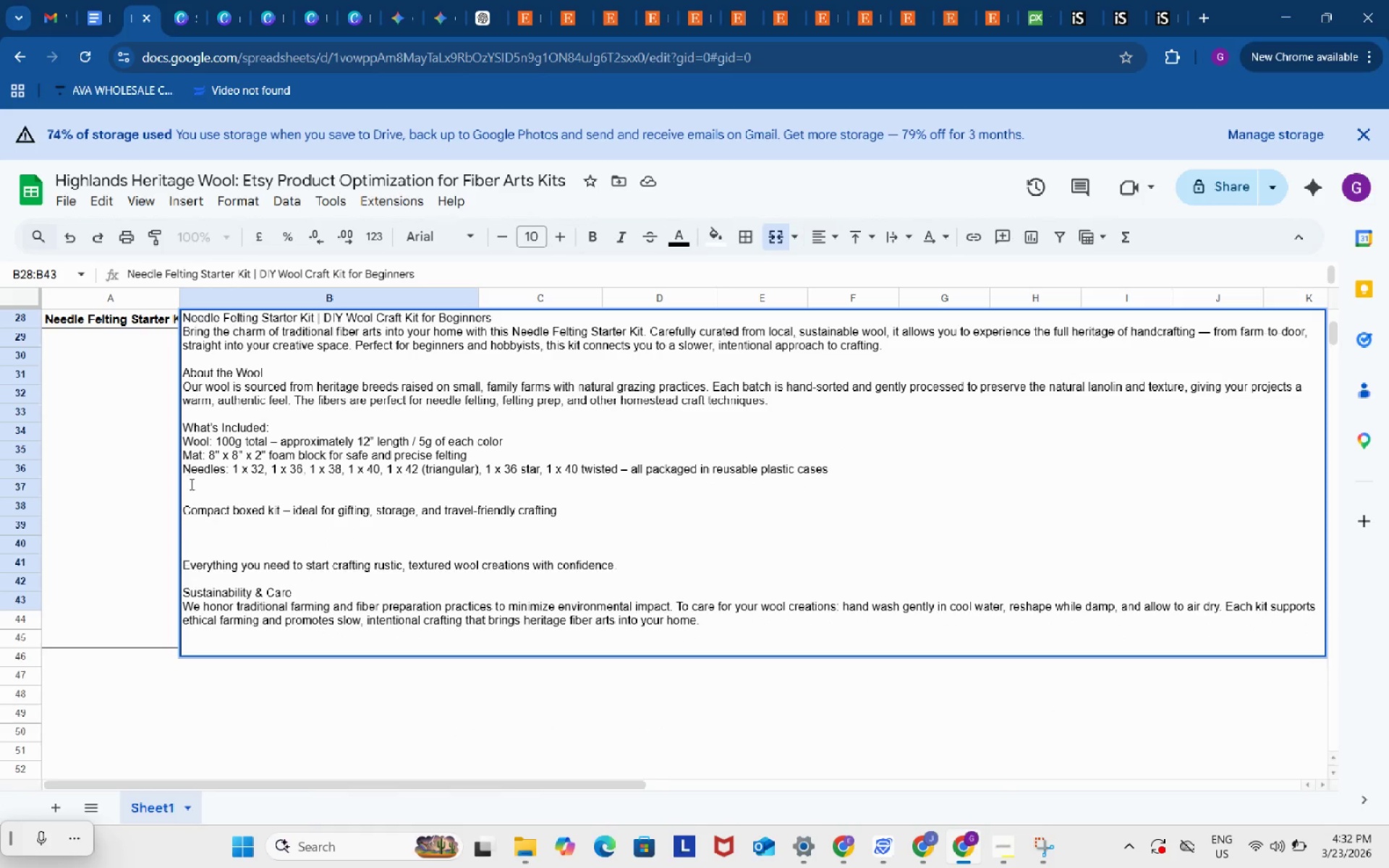 
key(Backspace)
 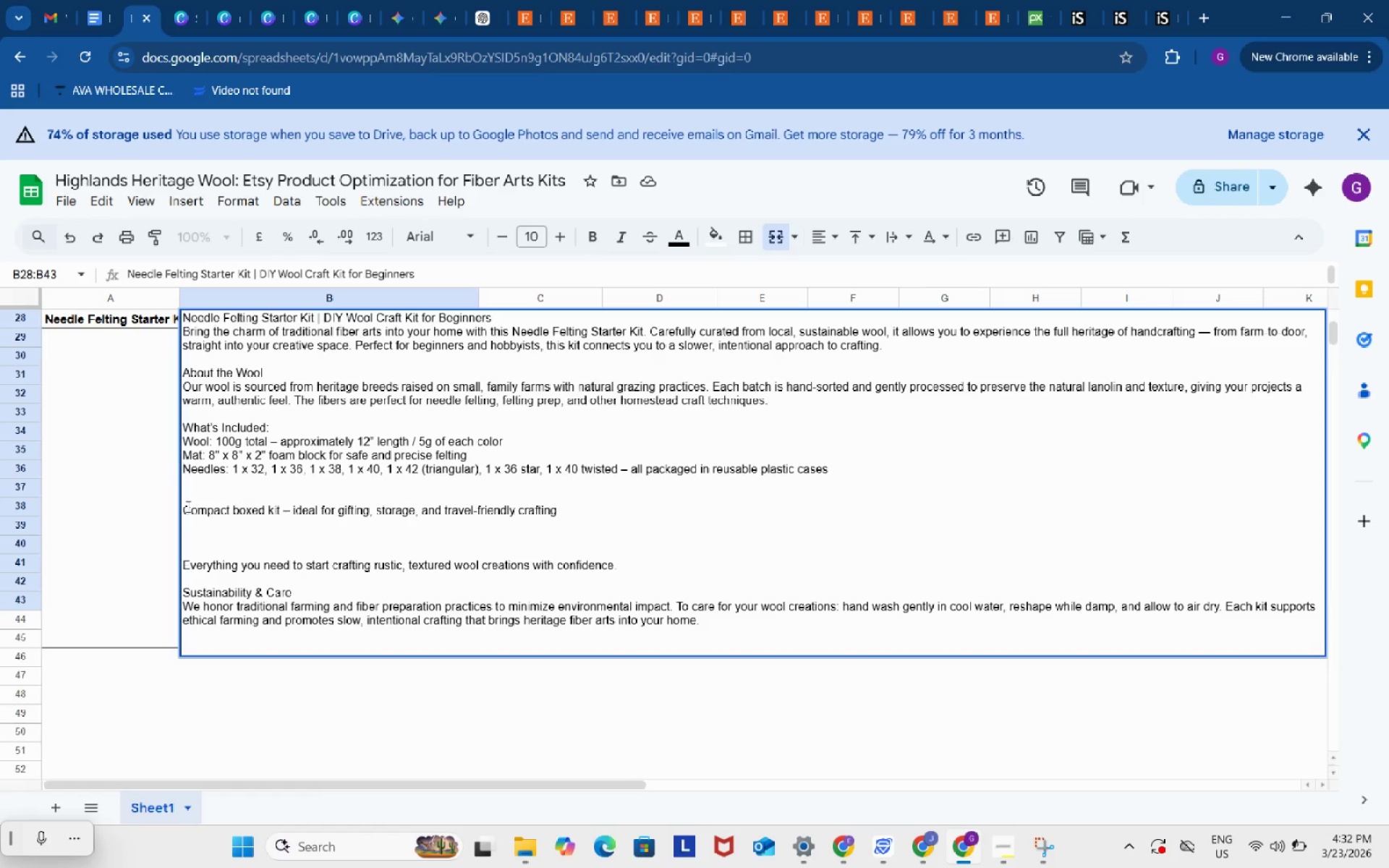 
left_click([187, 506])
 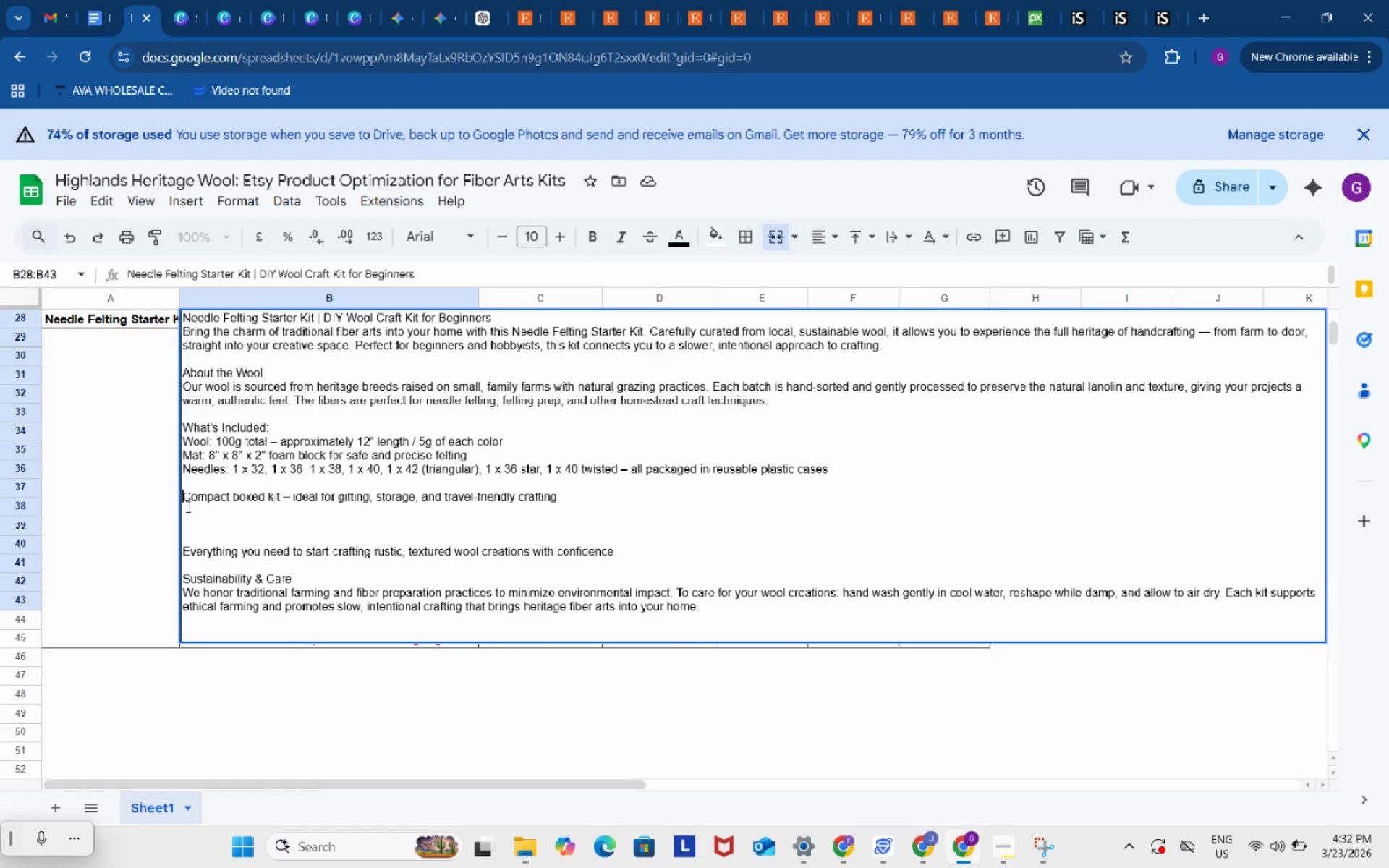 
key(Backspace)
 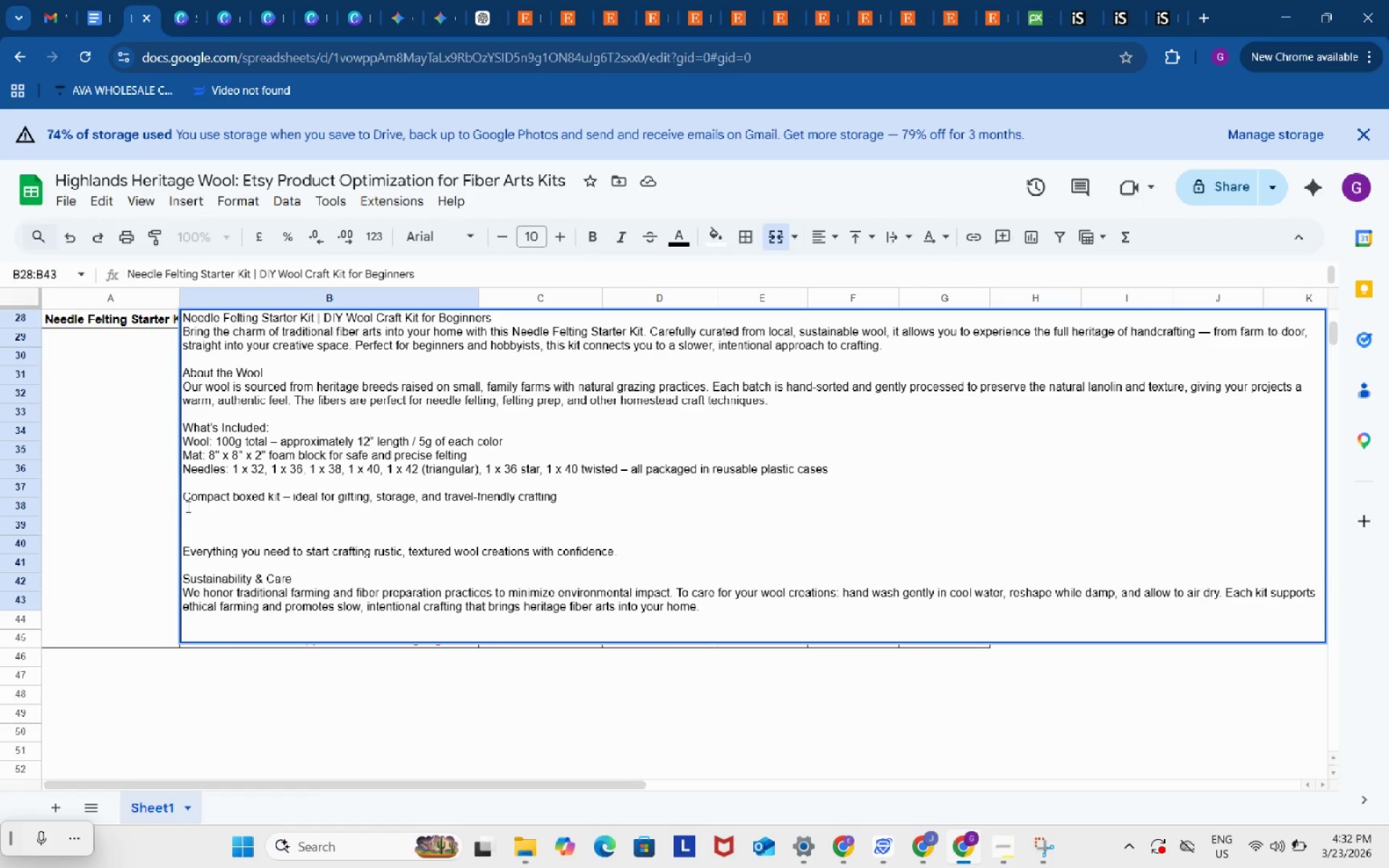 
key(Backspace)
 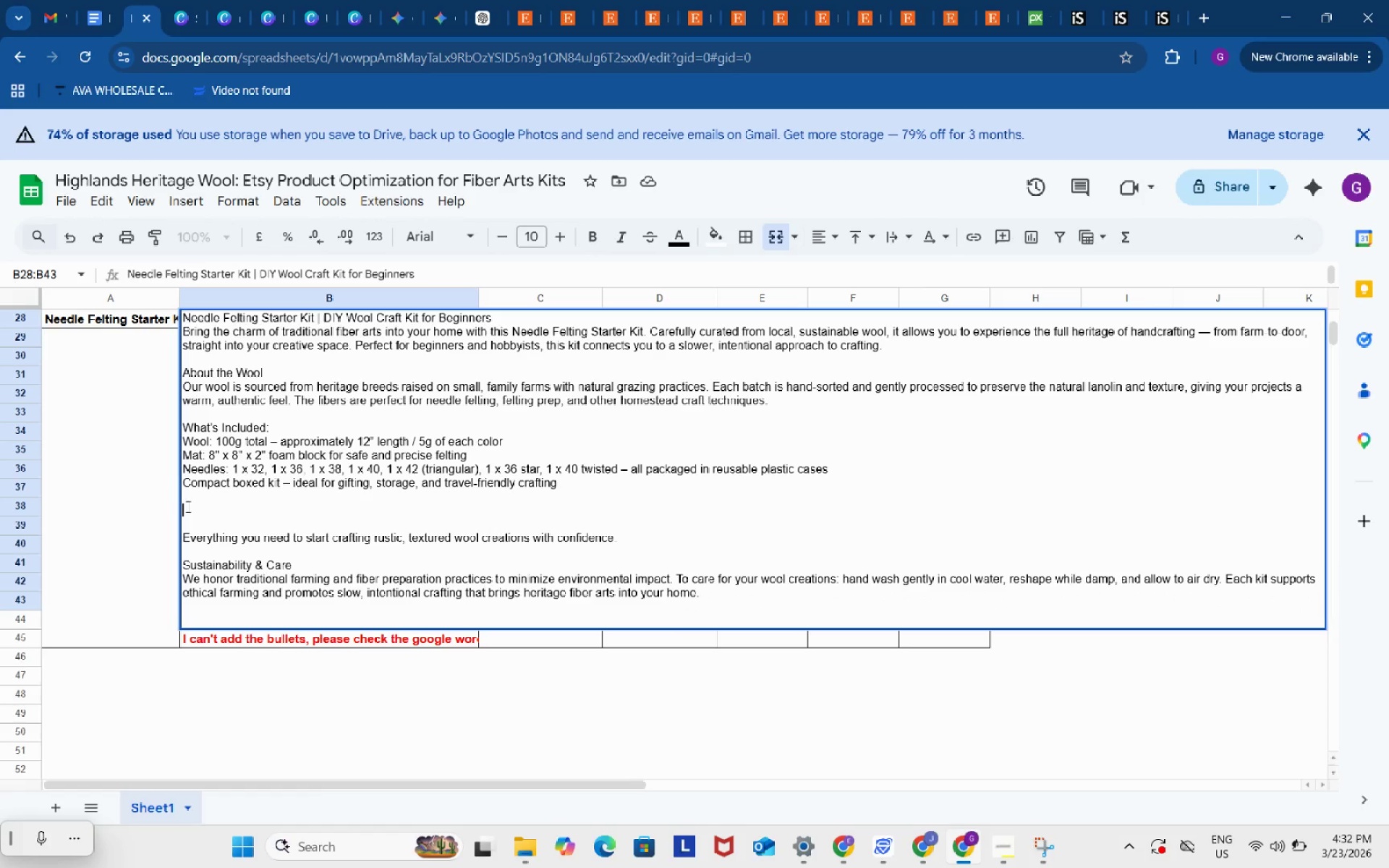 
left_click([187, 506])
 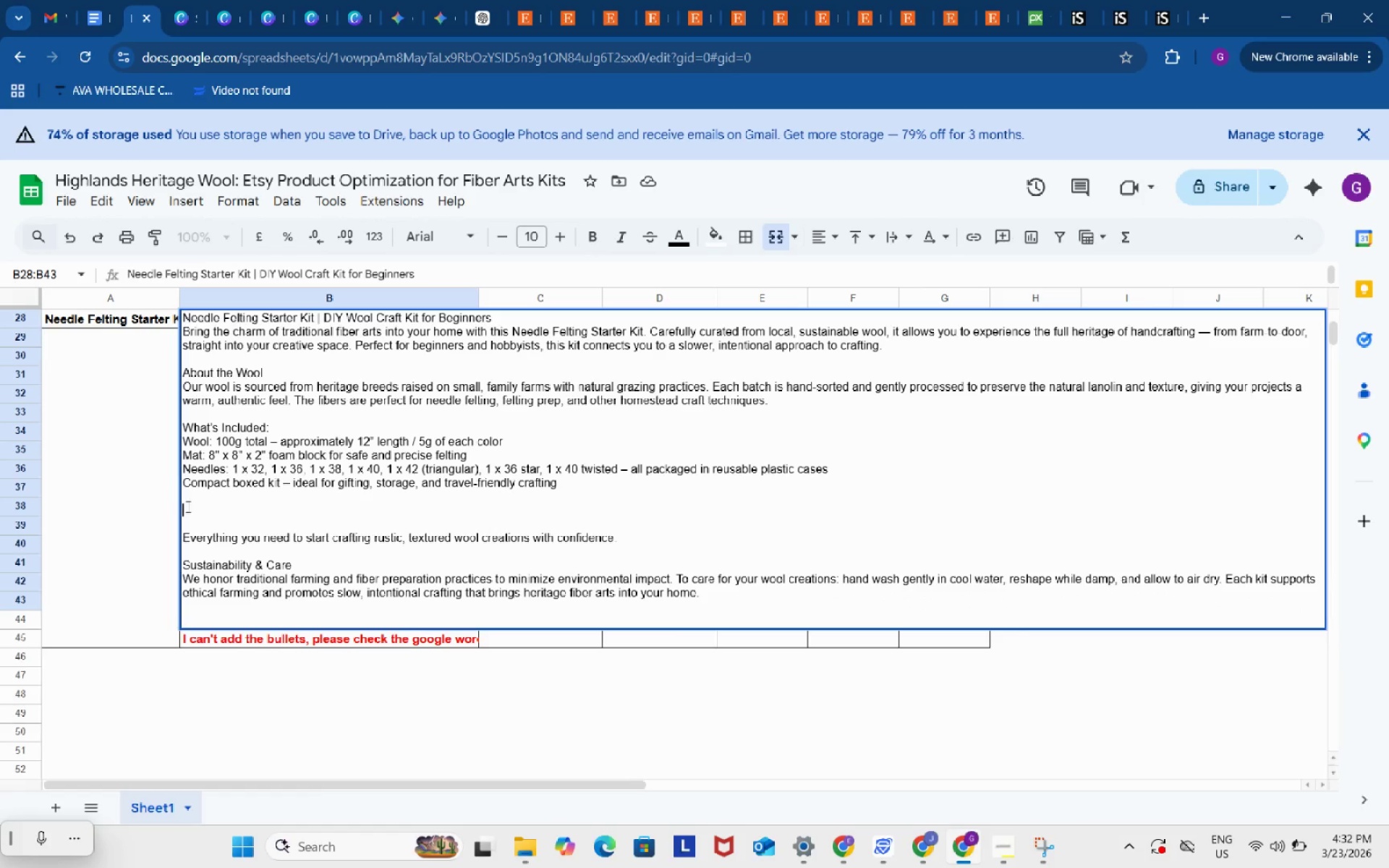 
key(Backspace)
 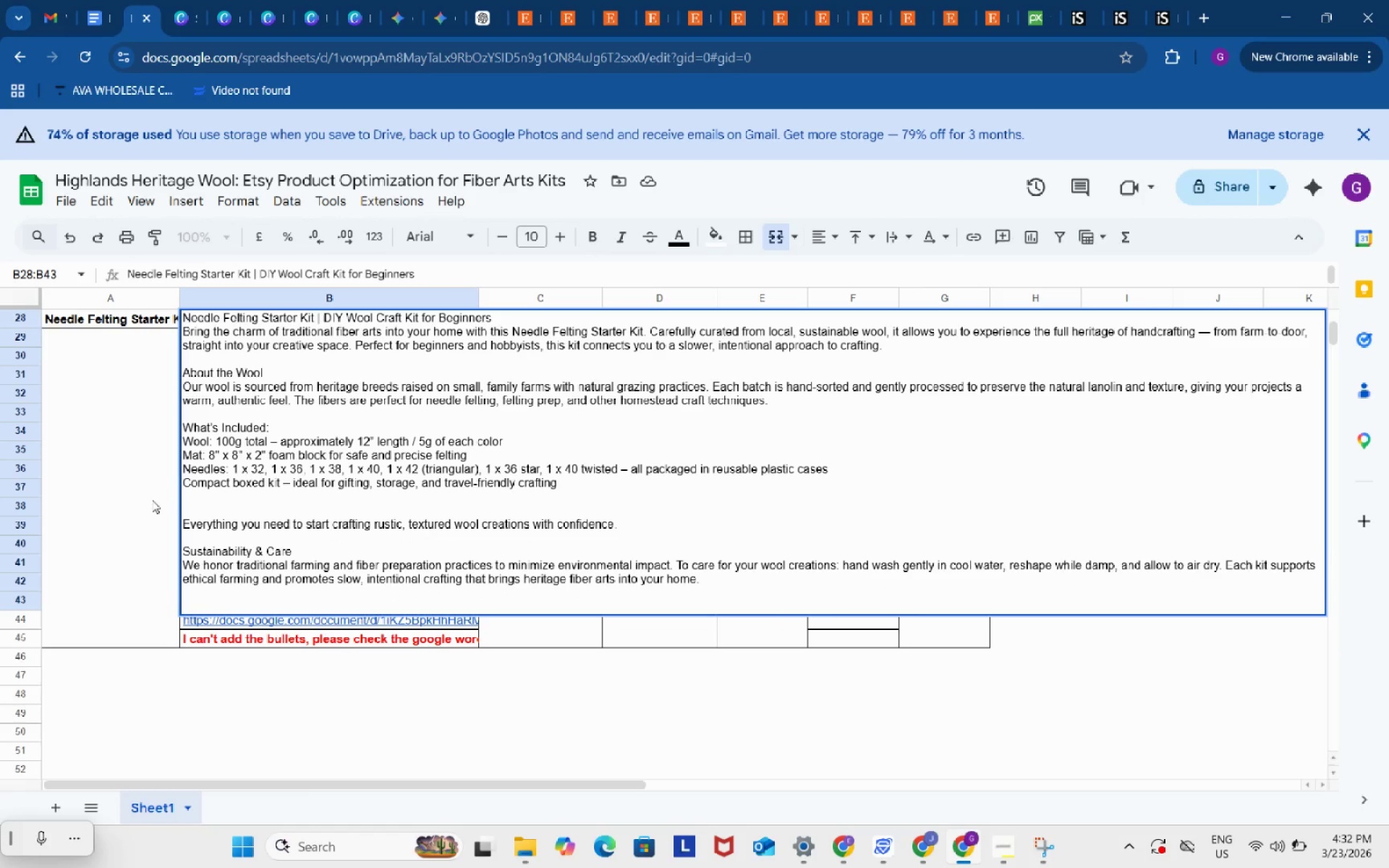 
left_click([135, 496])
 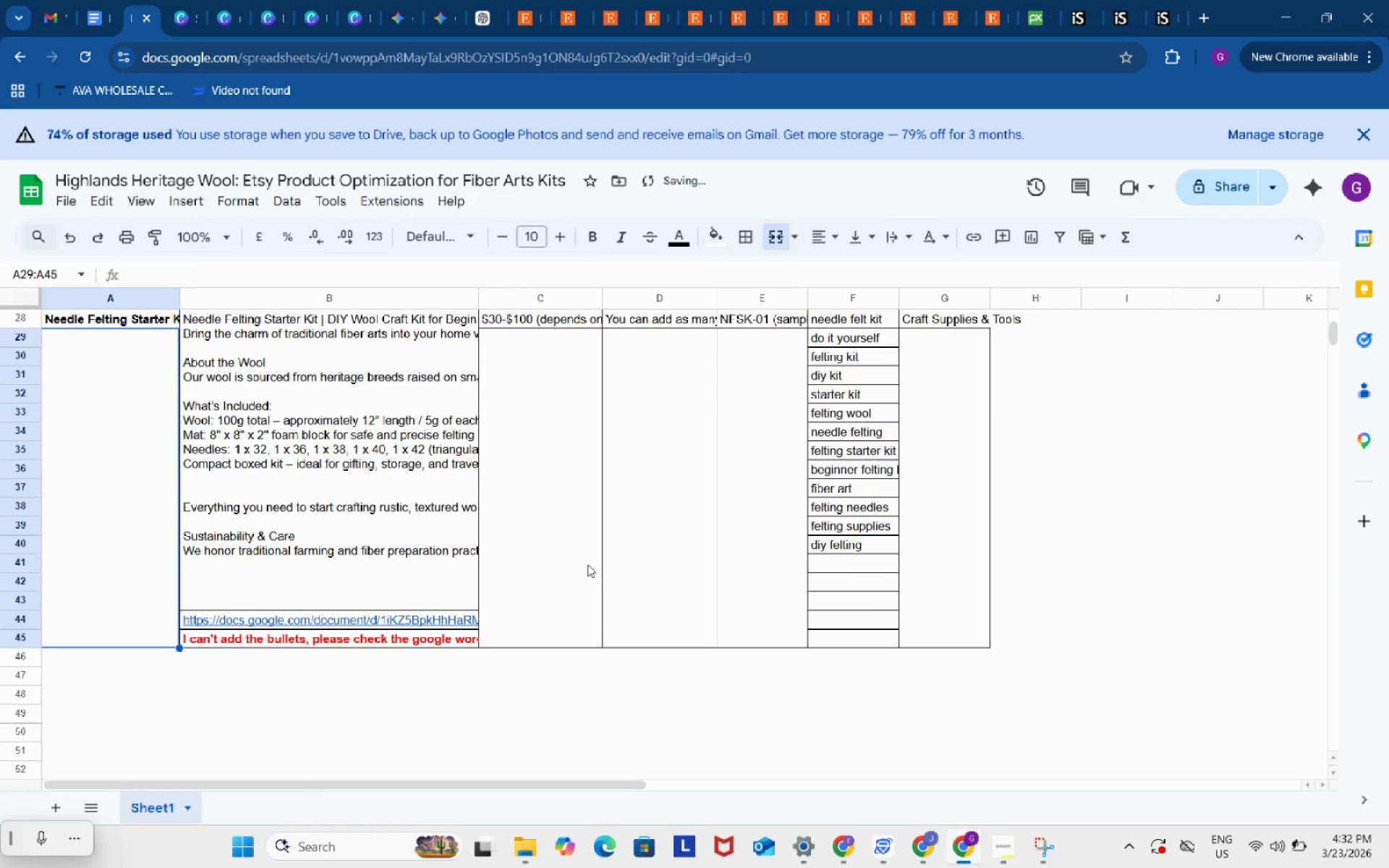 
scroll: coordinate [587, 564], scroll_direction: none, amount: 0.0
 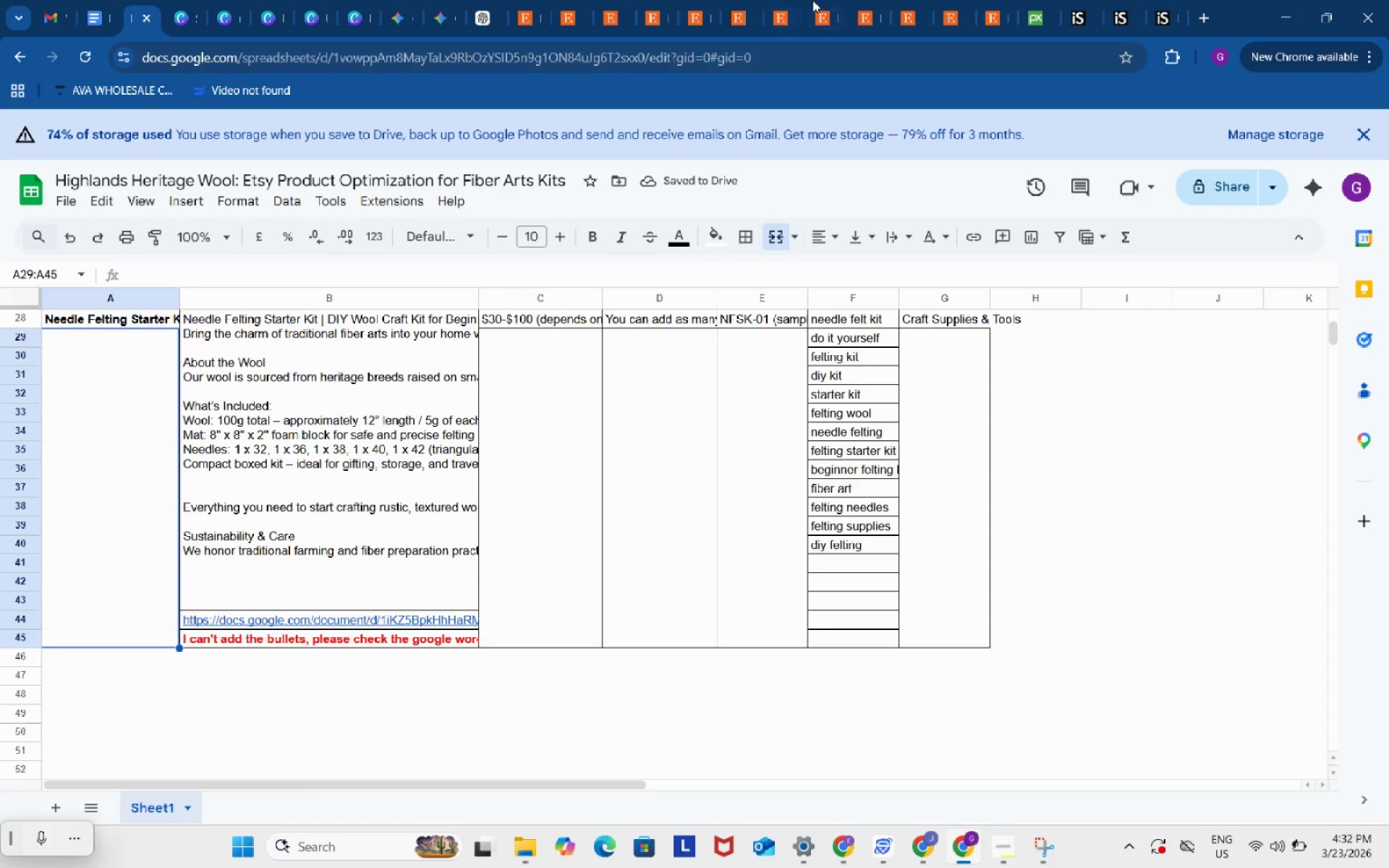 
left_click([822, 0])
 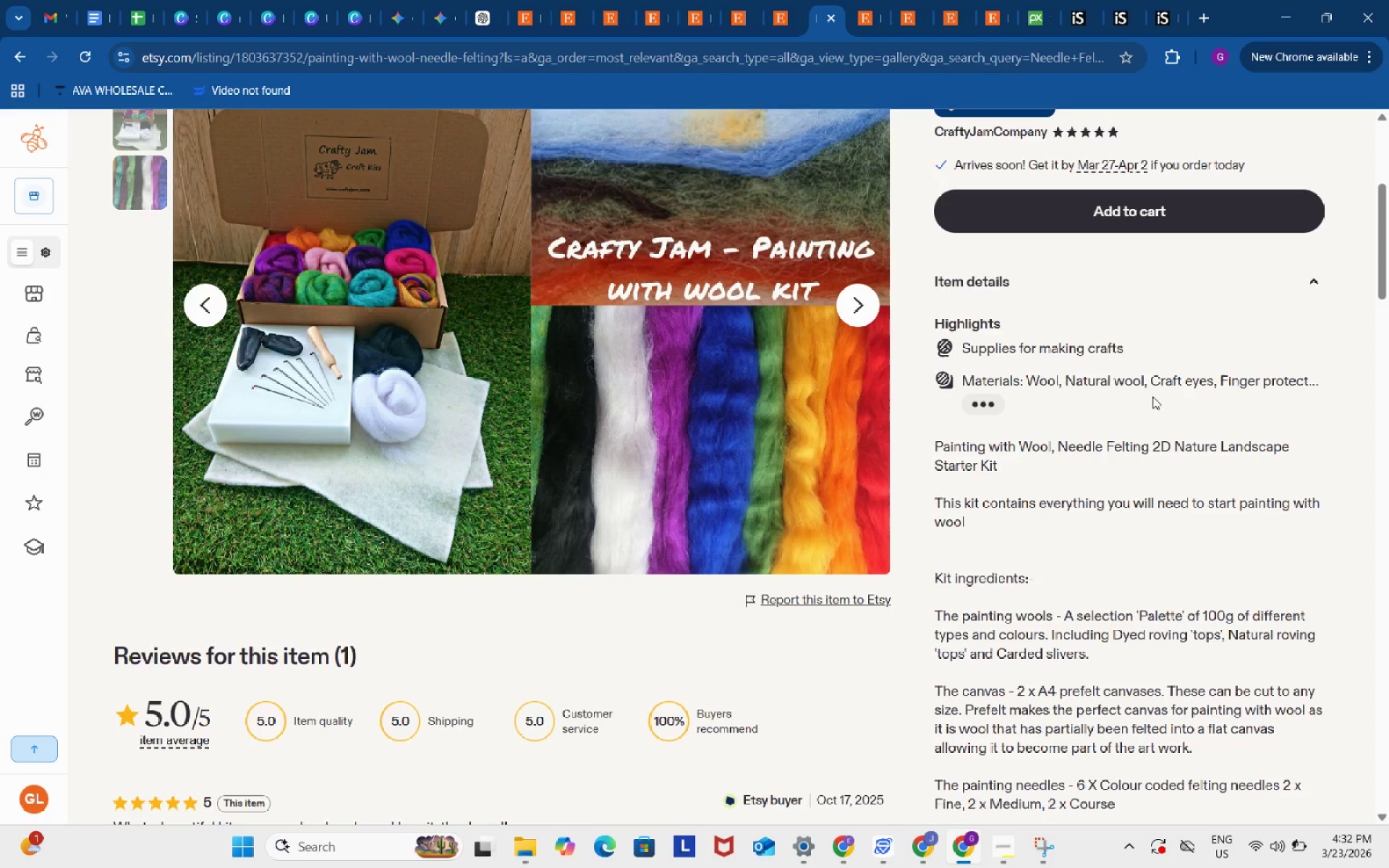 
left_click([1194, 509])
 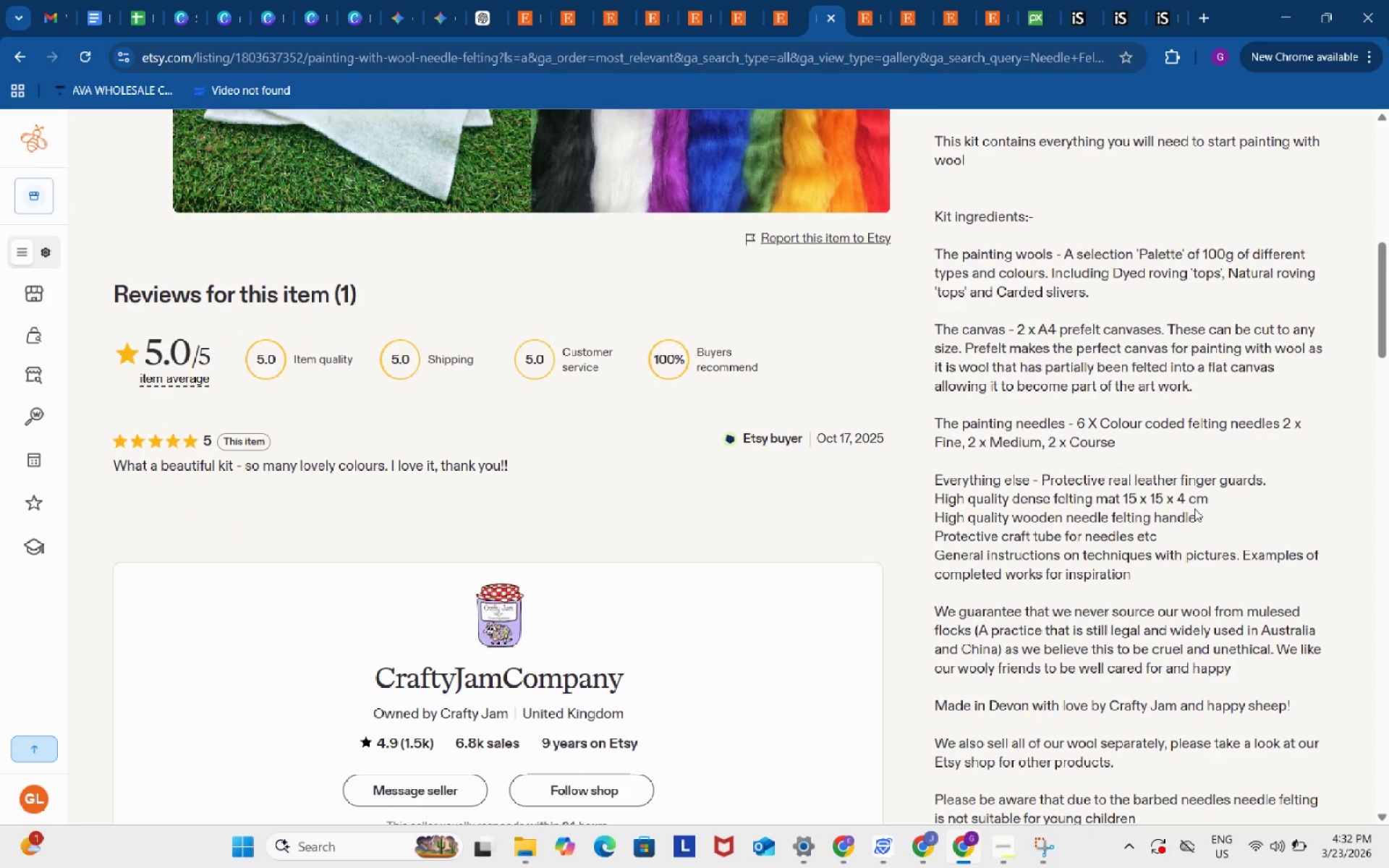 
scroll: coordinate [1194, 509], scroll_direction: down, amount: 10.0
 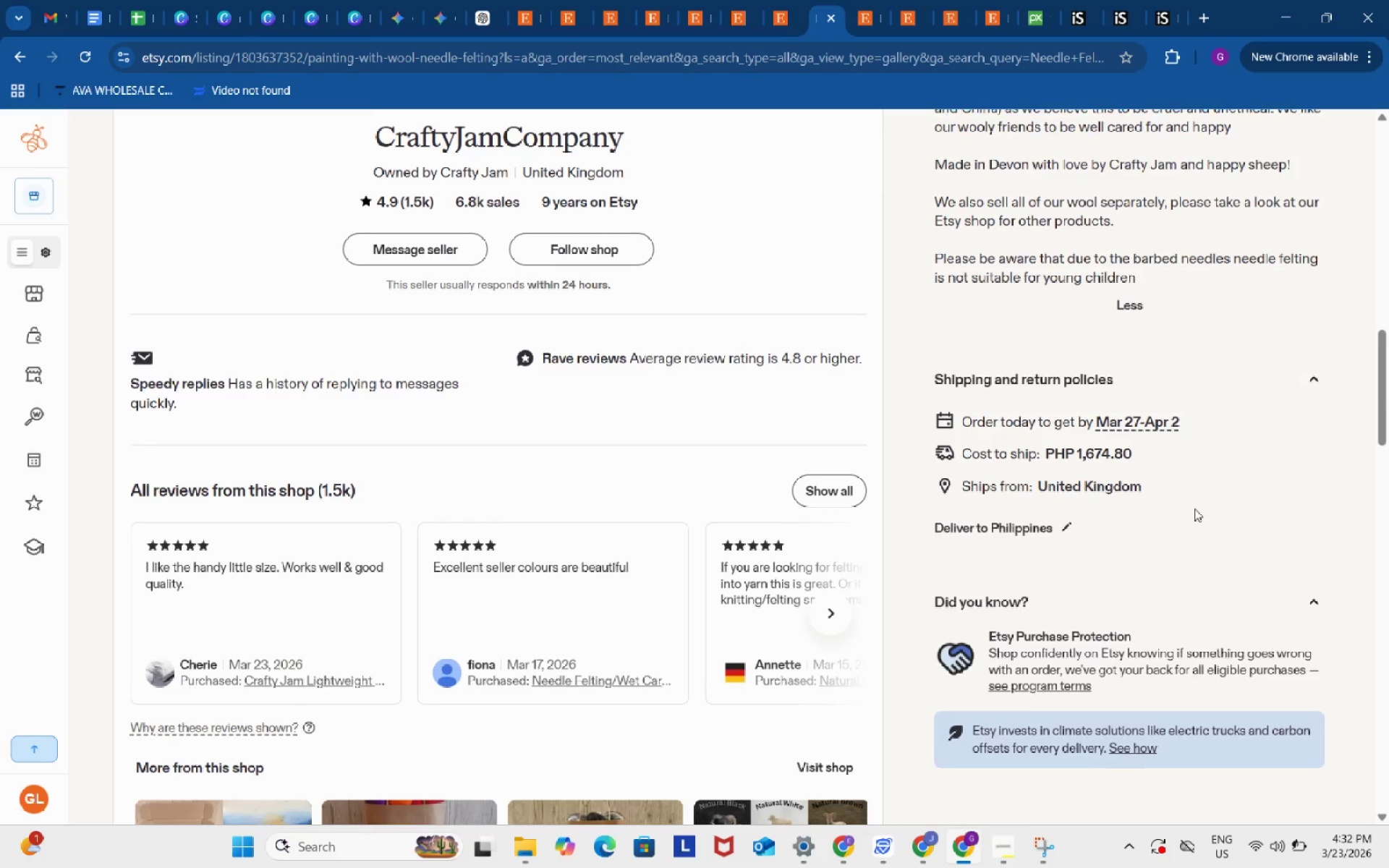 
scroll: coordinate [1194, 509], scroll_direction: up, amount: 12.0
 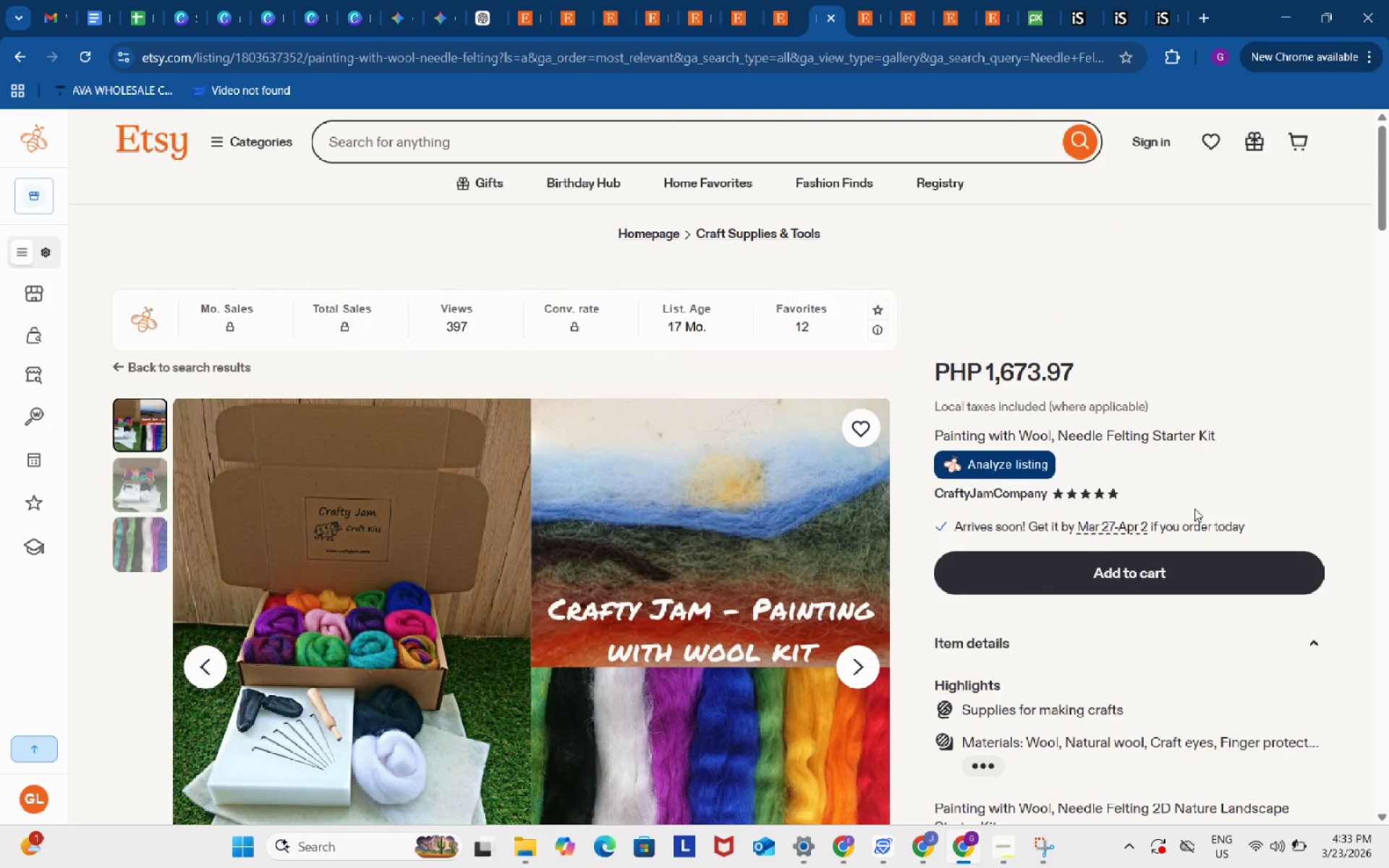 
wait(6.3)
 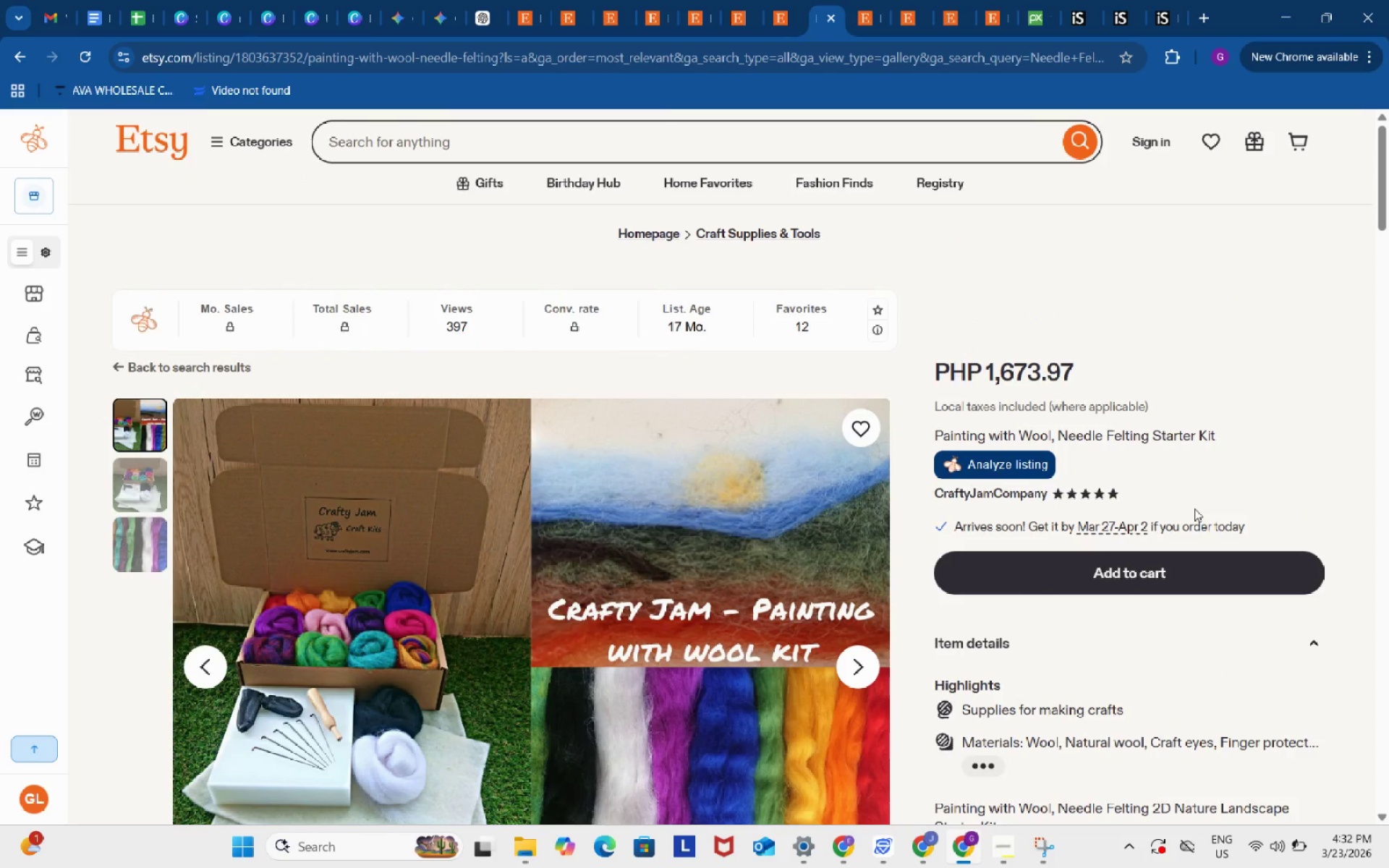 
scroll: coordinate [1201, 626], scroll_direction: down, amount: 7.0
 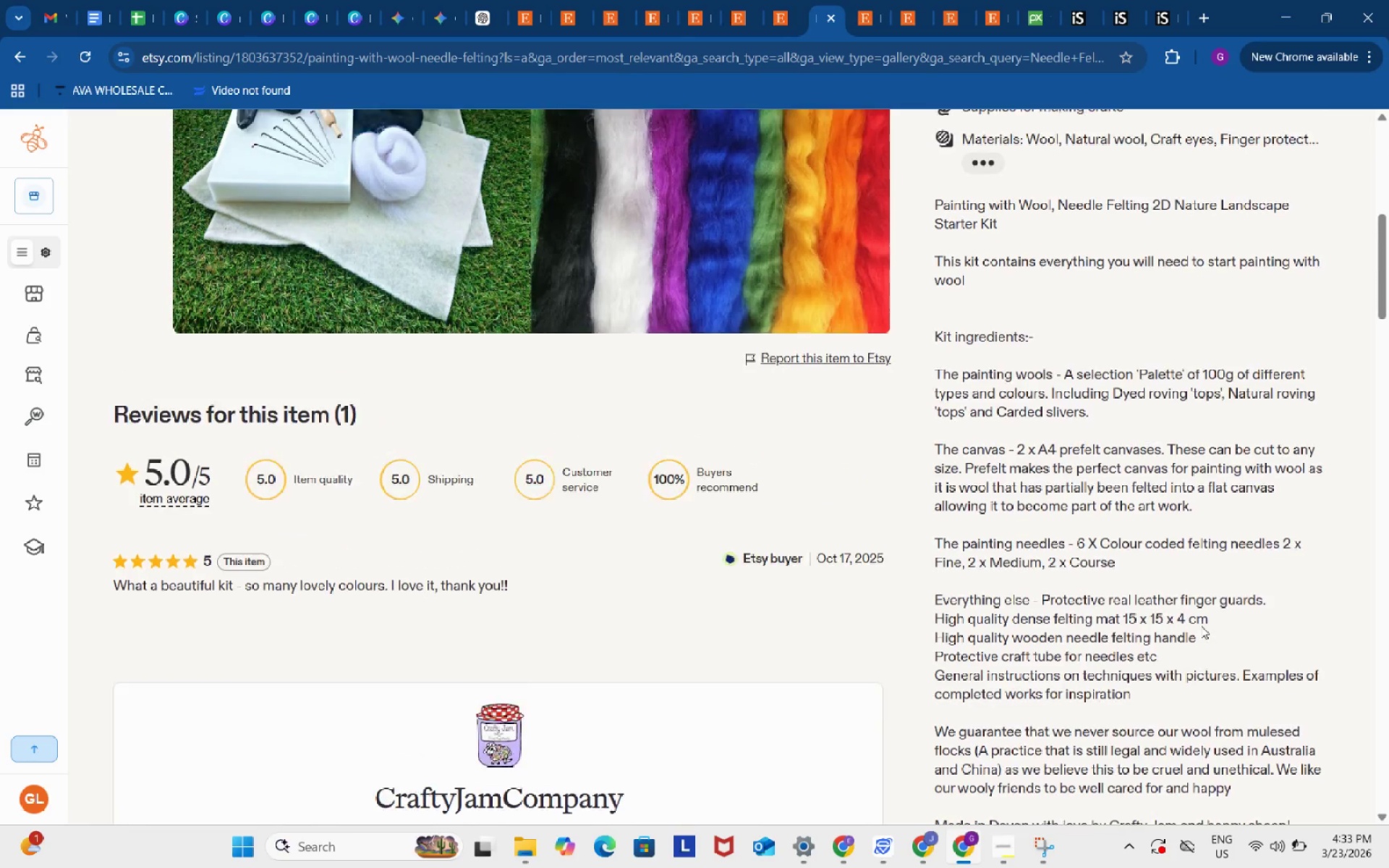 
scroll: coordinate [1201, 626], scroll_direction: up, amount: 5.0
 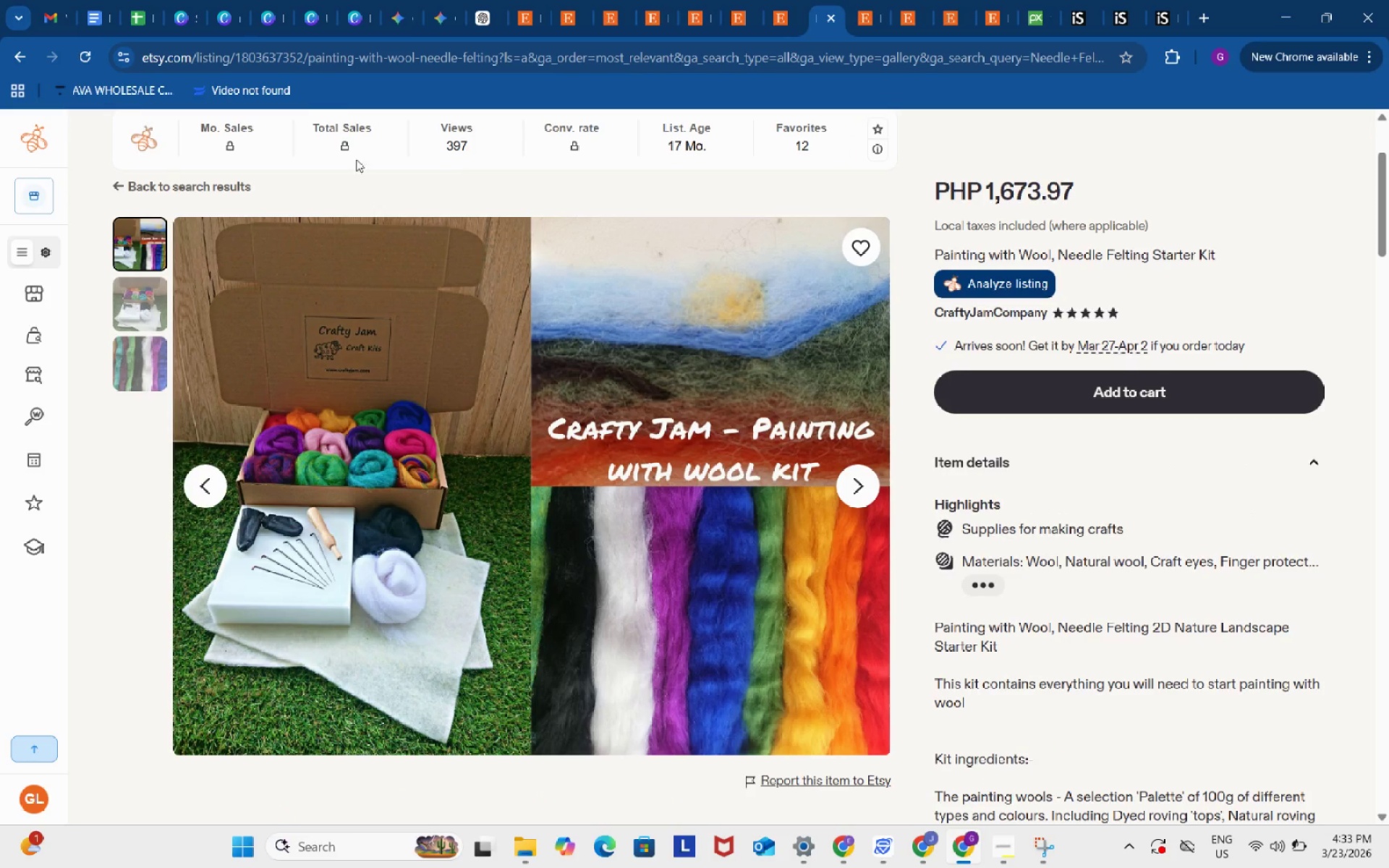 
left_click([226, 5])
 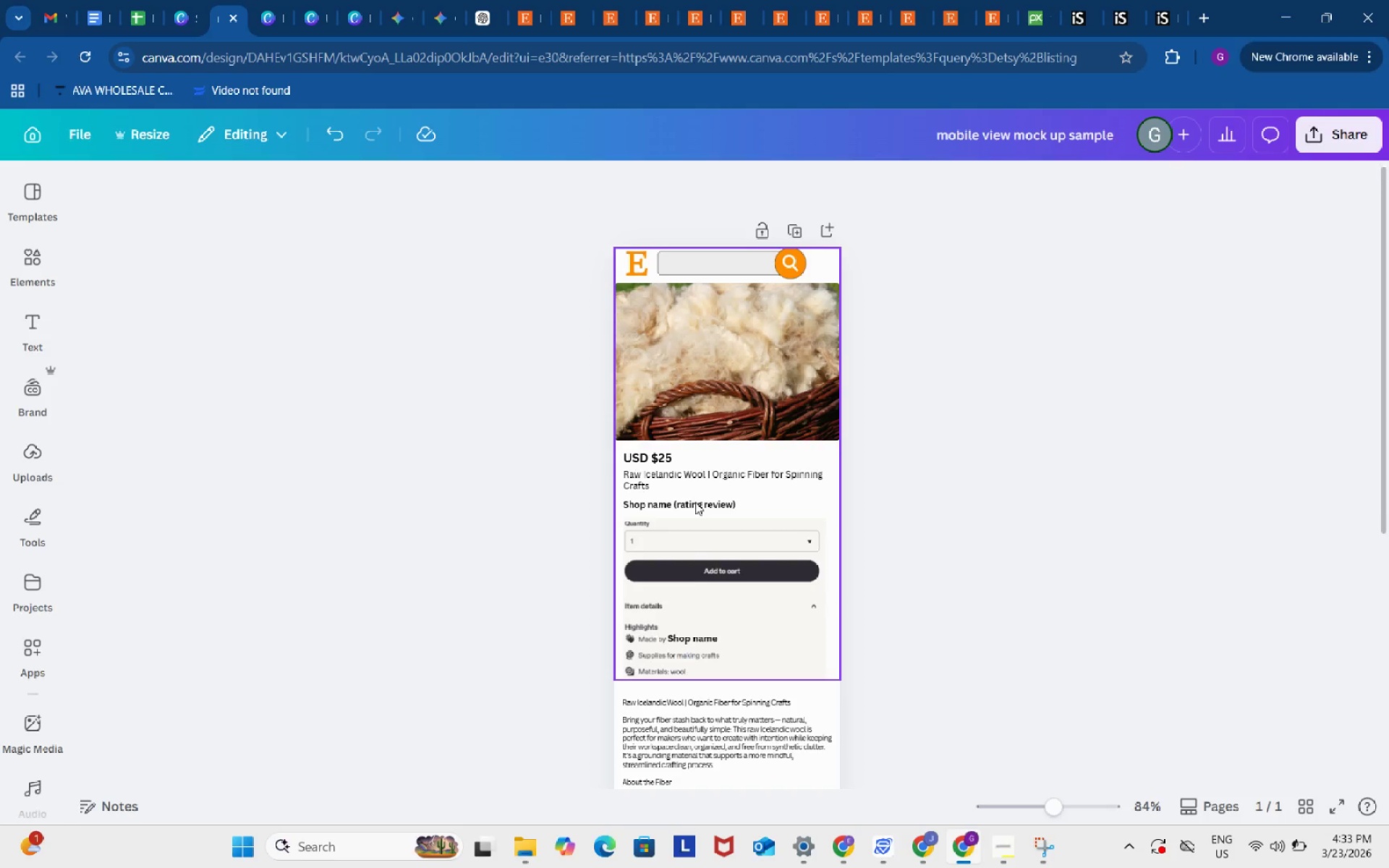 
scroll: coordinate [891, 622], scroll_direction: down, amount: 9.0
 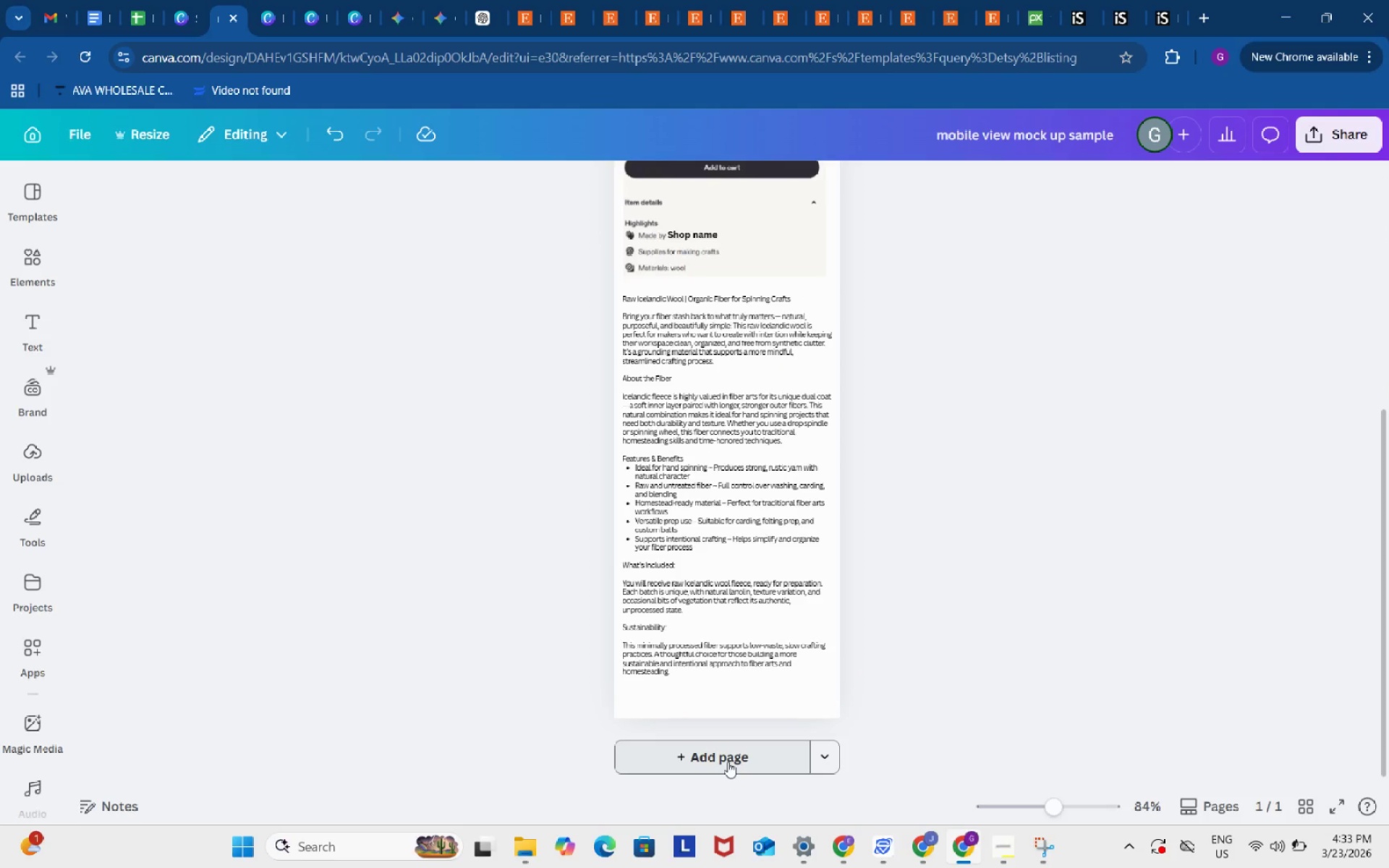 
left_click([728, 762])
 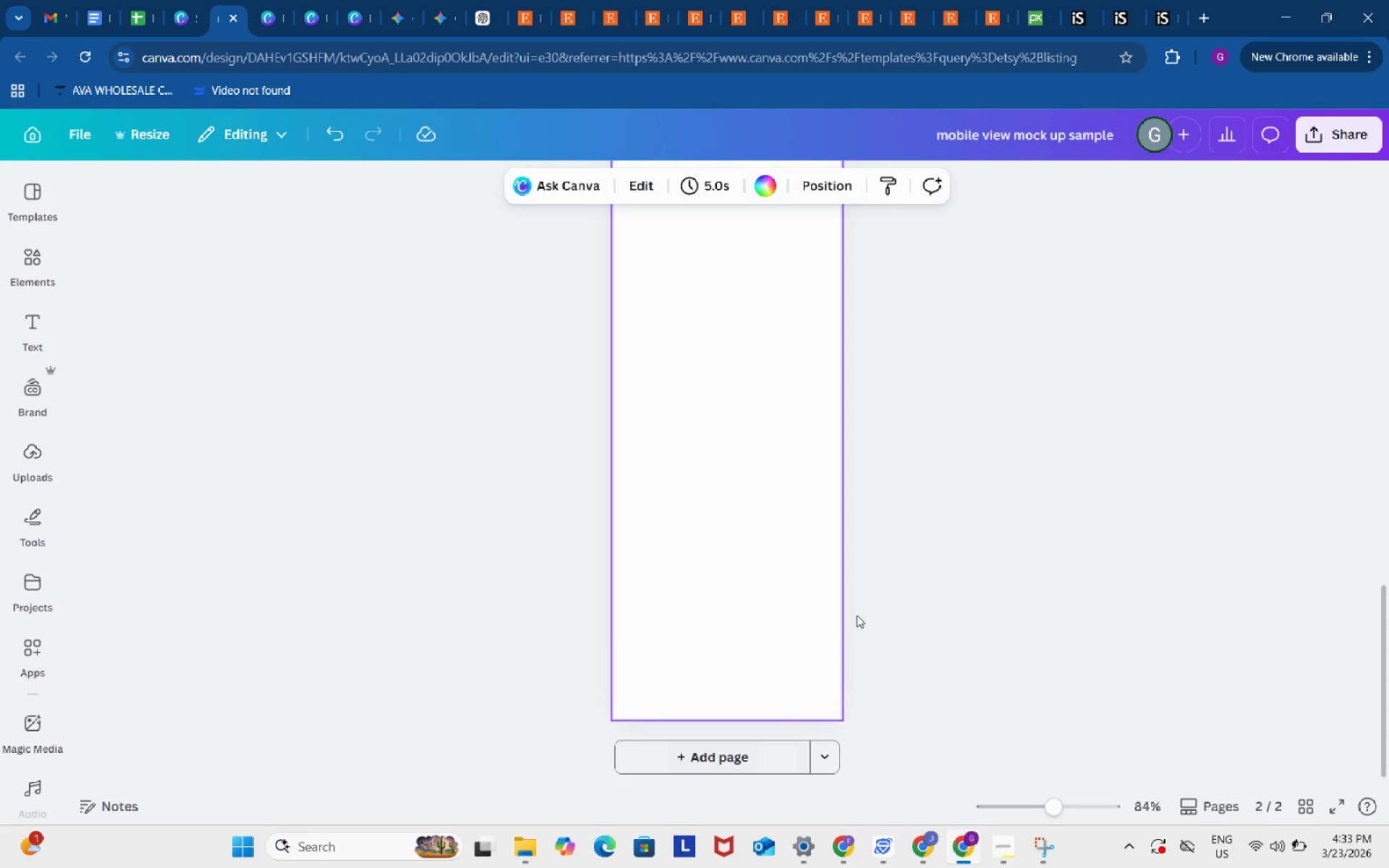 
scroll: coordinate [854, 592], scroll_direction: up, amount: 15.0
 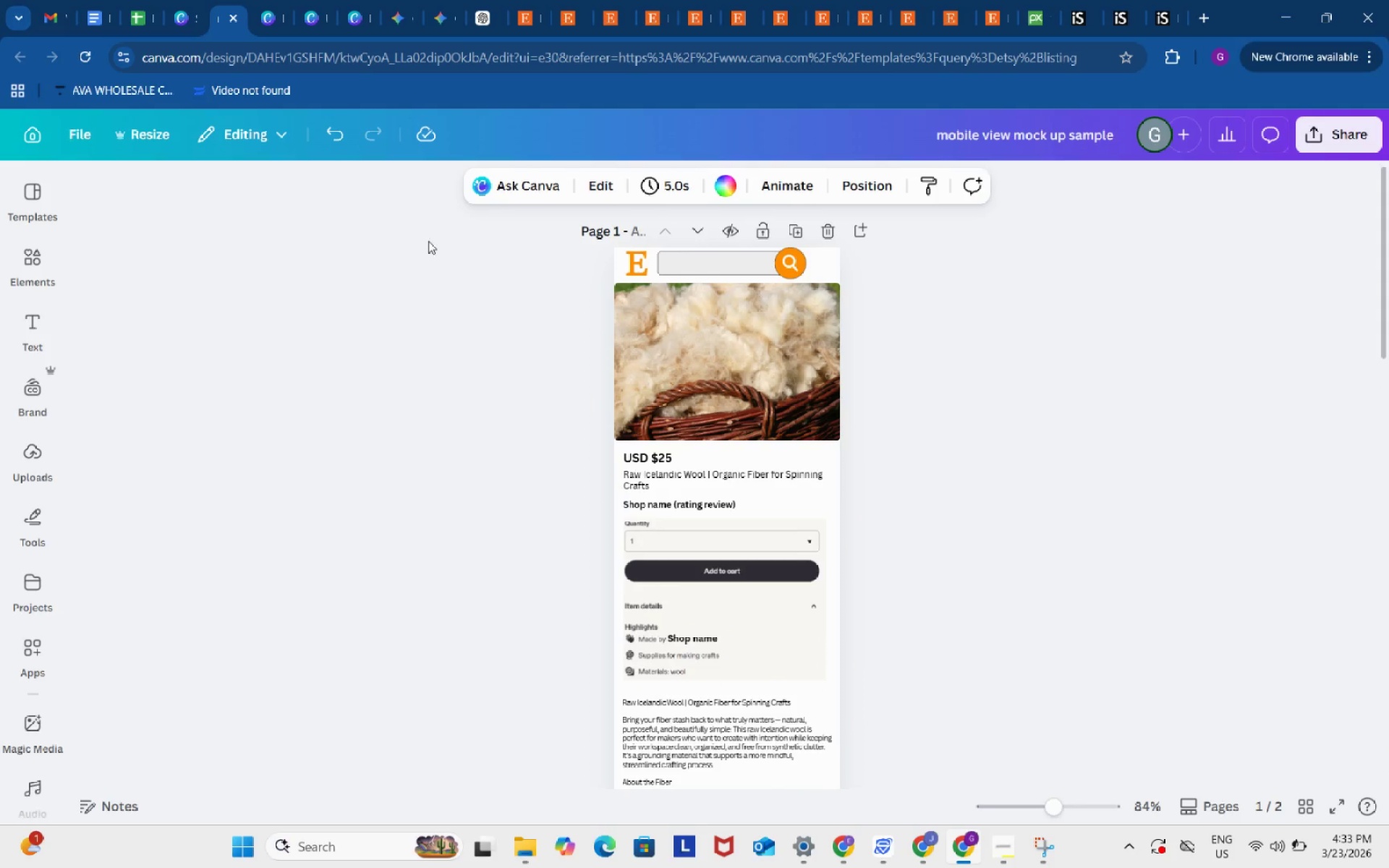 
left_click_drag(start_coordinate=[428, 241], to_coordinate=[936, 678])
 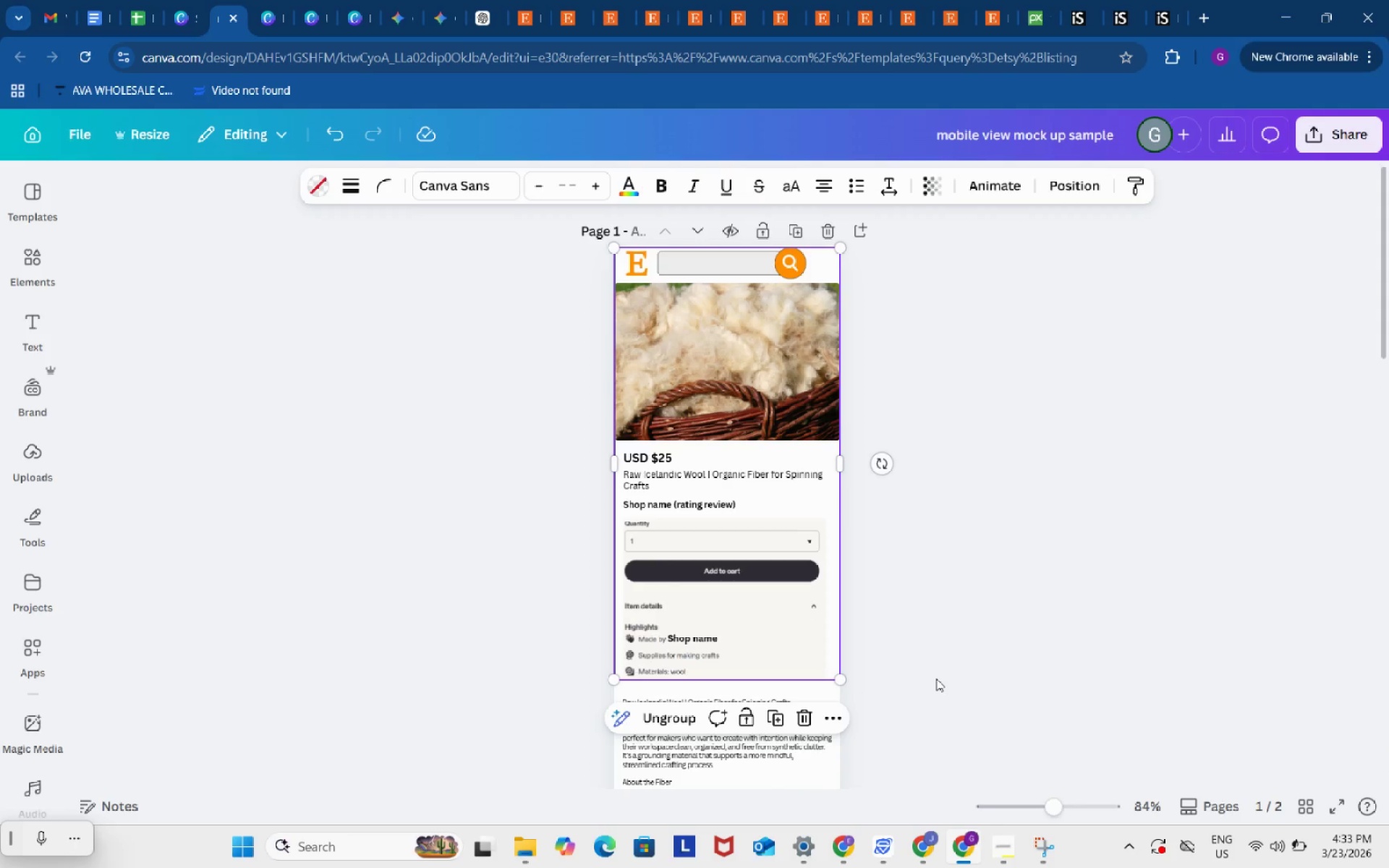 
key(Control+C)
 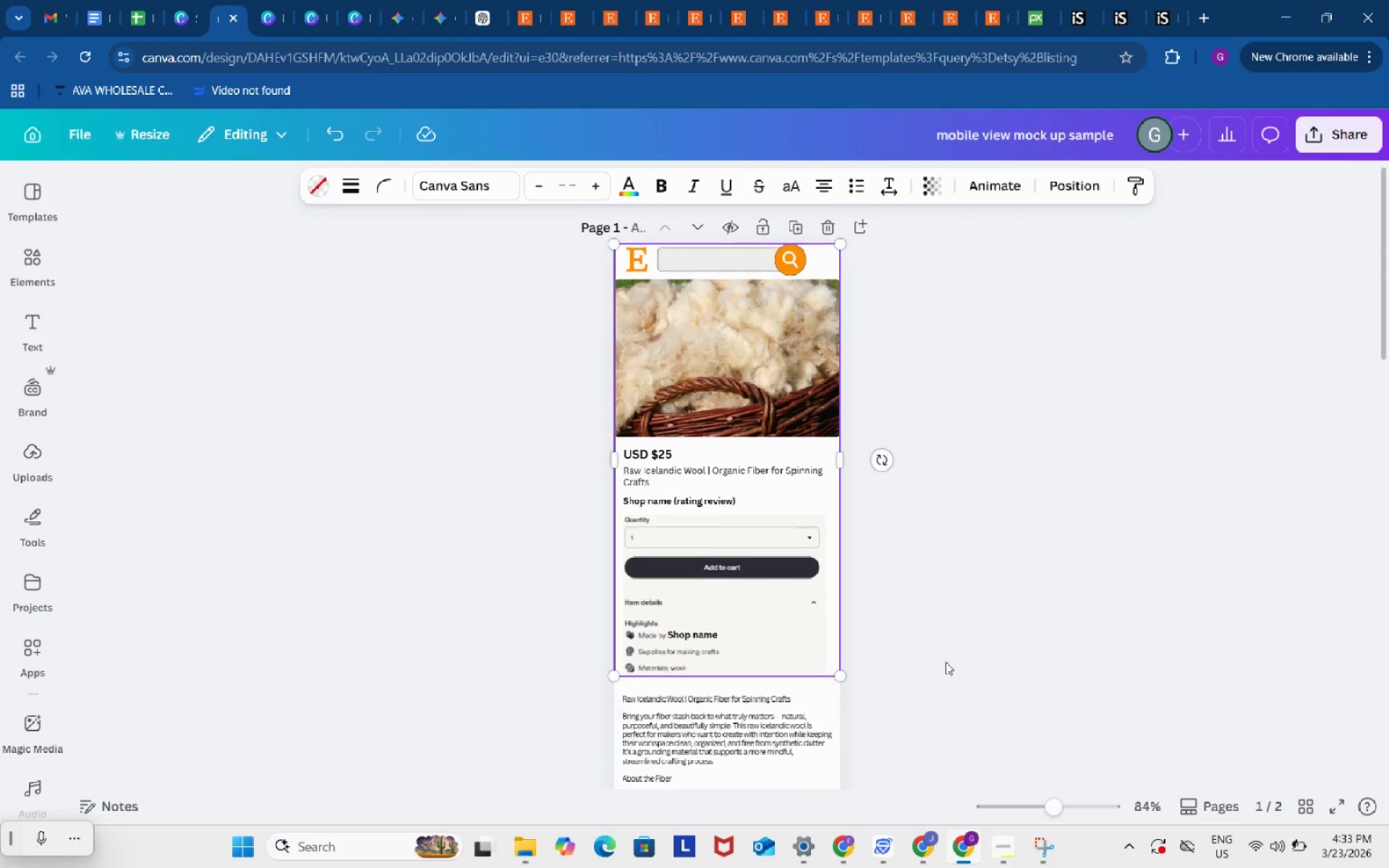 
scroll: coordinate [946, 657], scroll_direction: down, amount: 9.0
 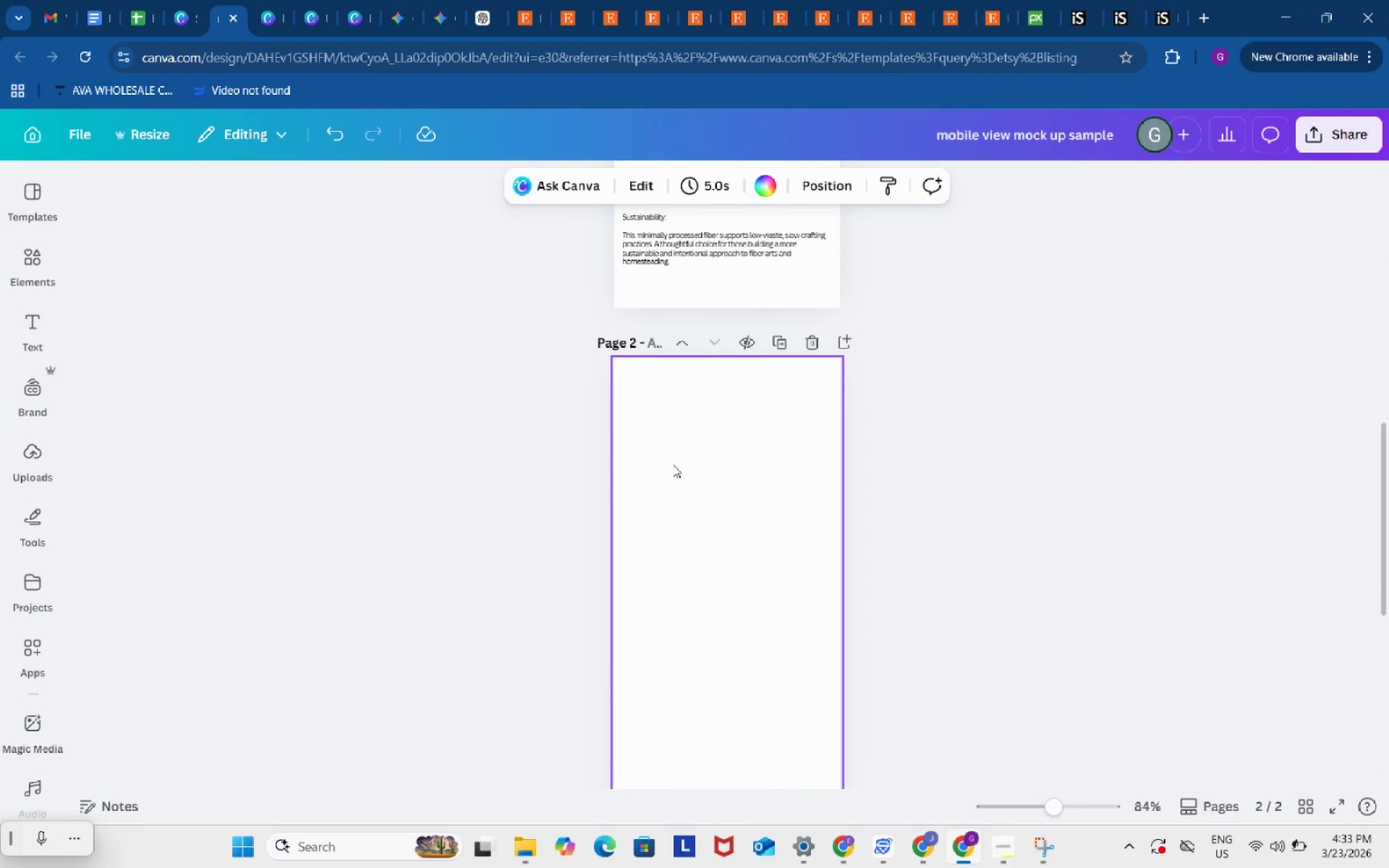 
key(Control+ControlLeft)
 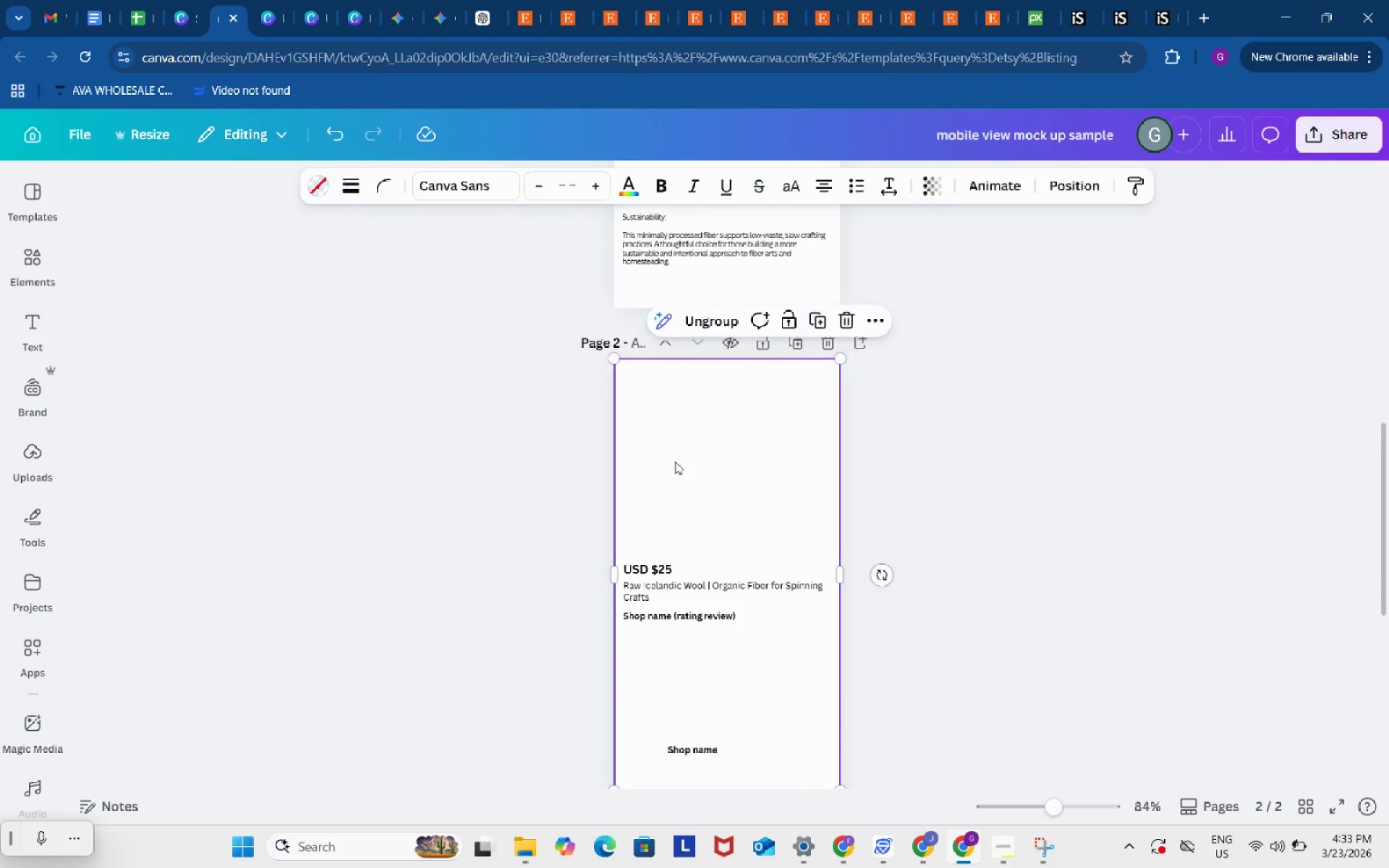 
key(Control+V)
 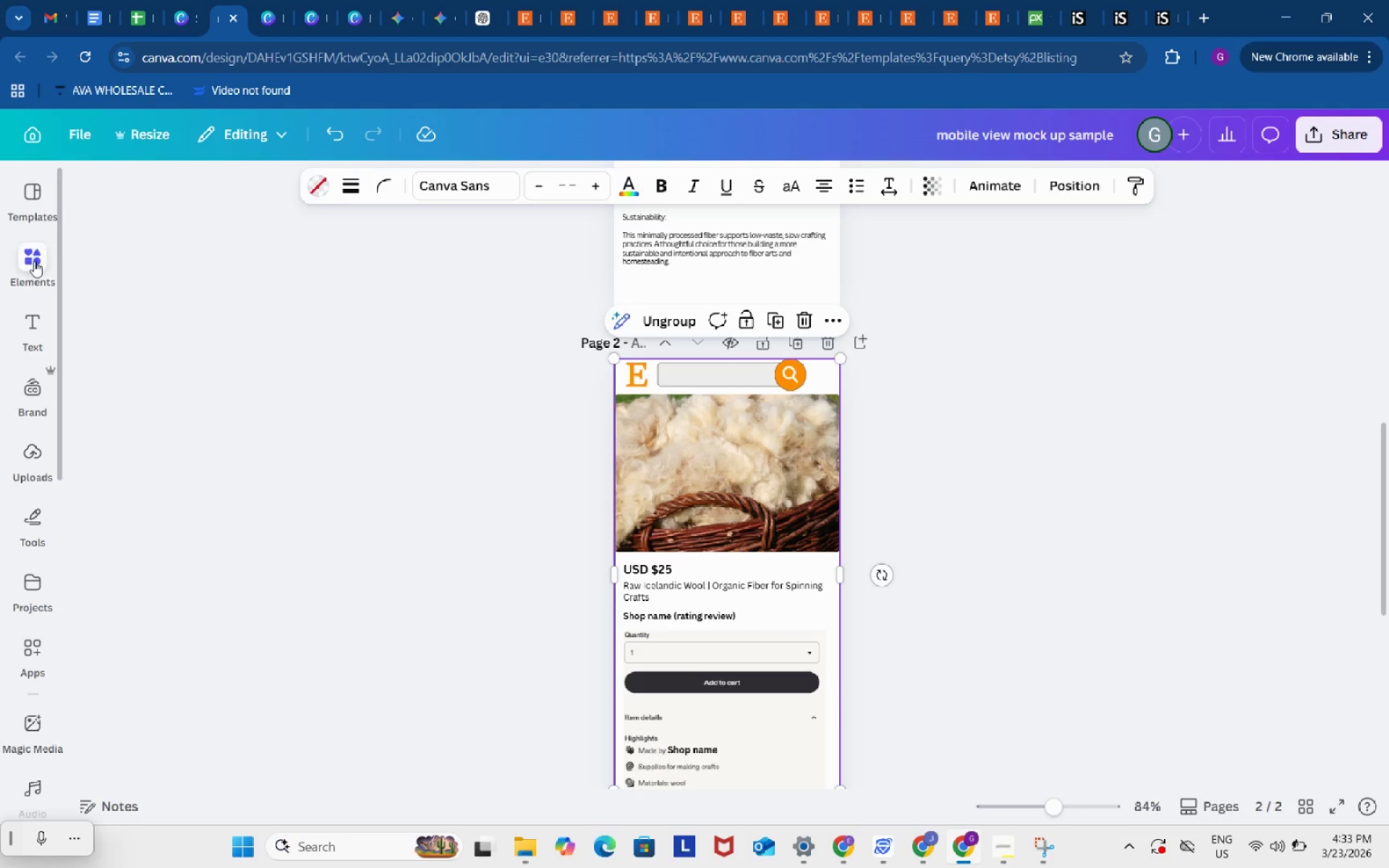 
left_click([28, 256])
 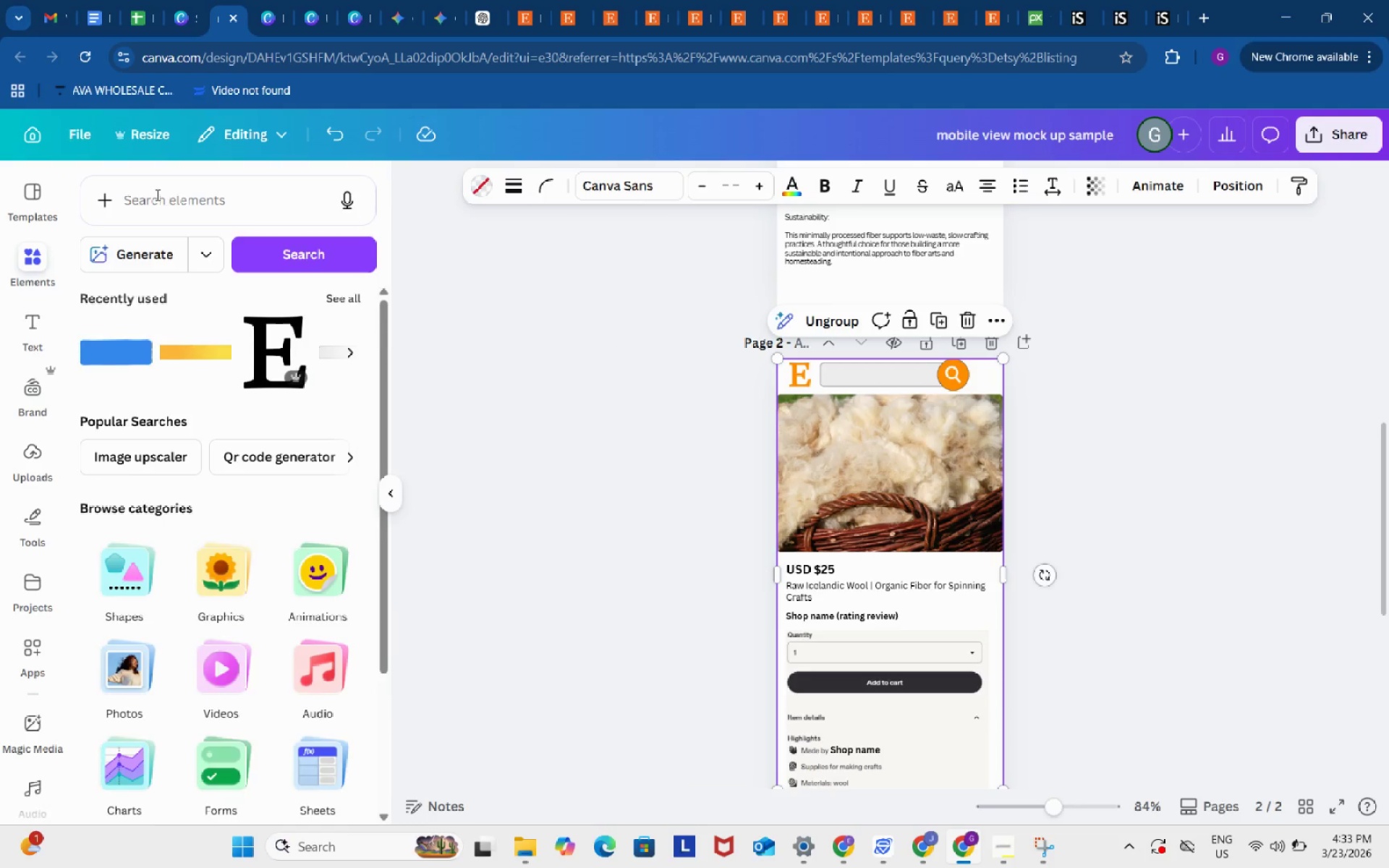 
left_click([158, 195])
 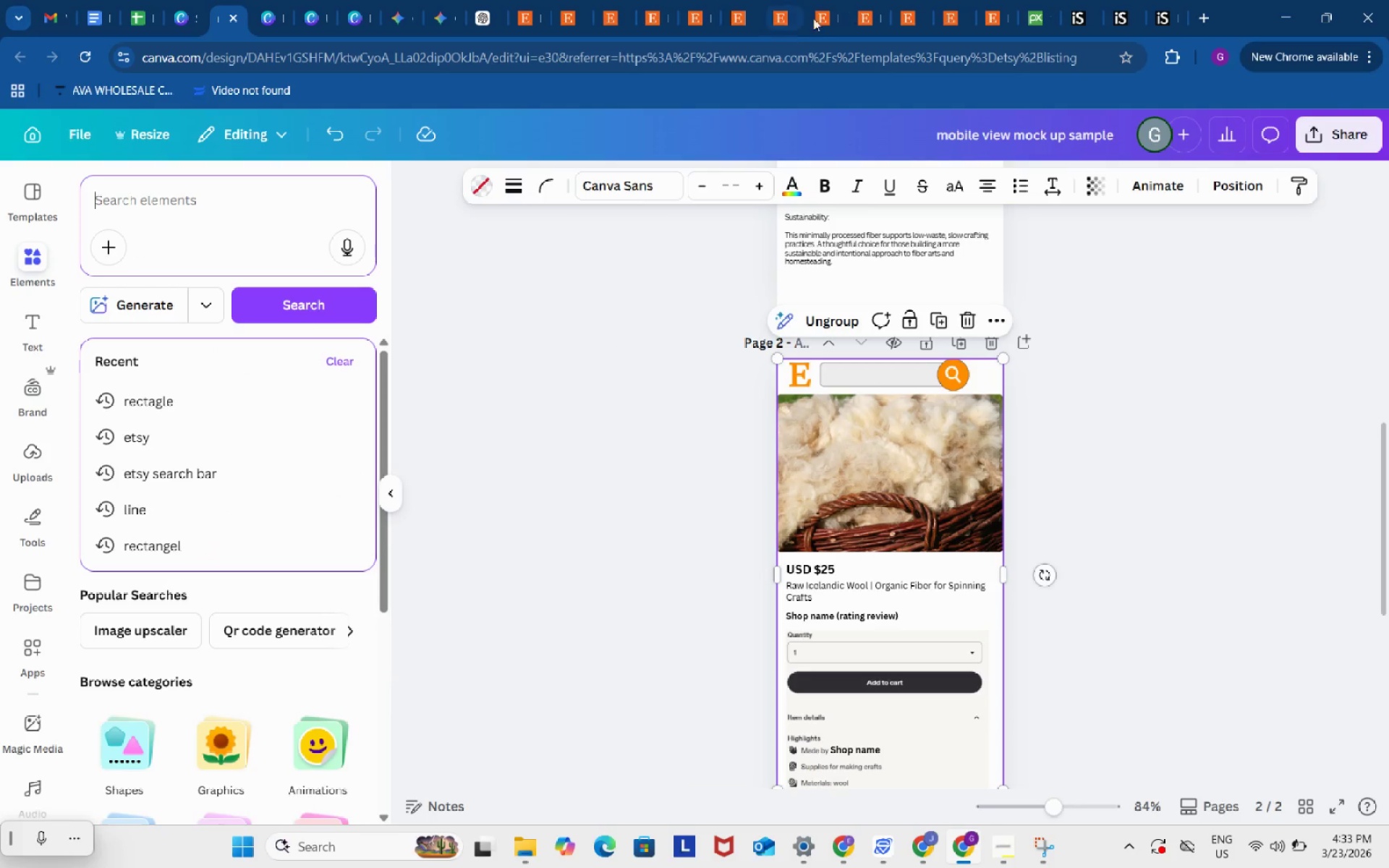 
left_click([836, 4])
 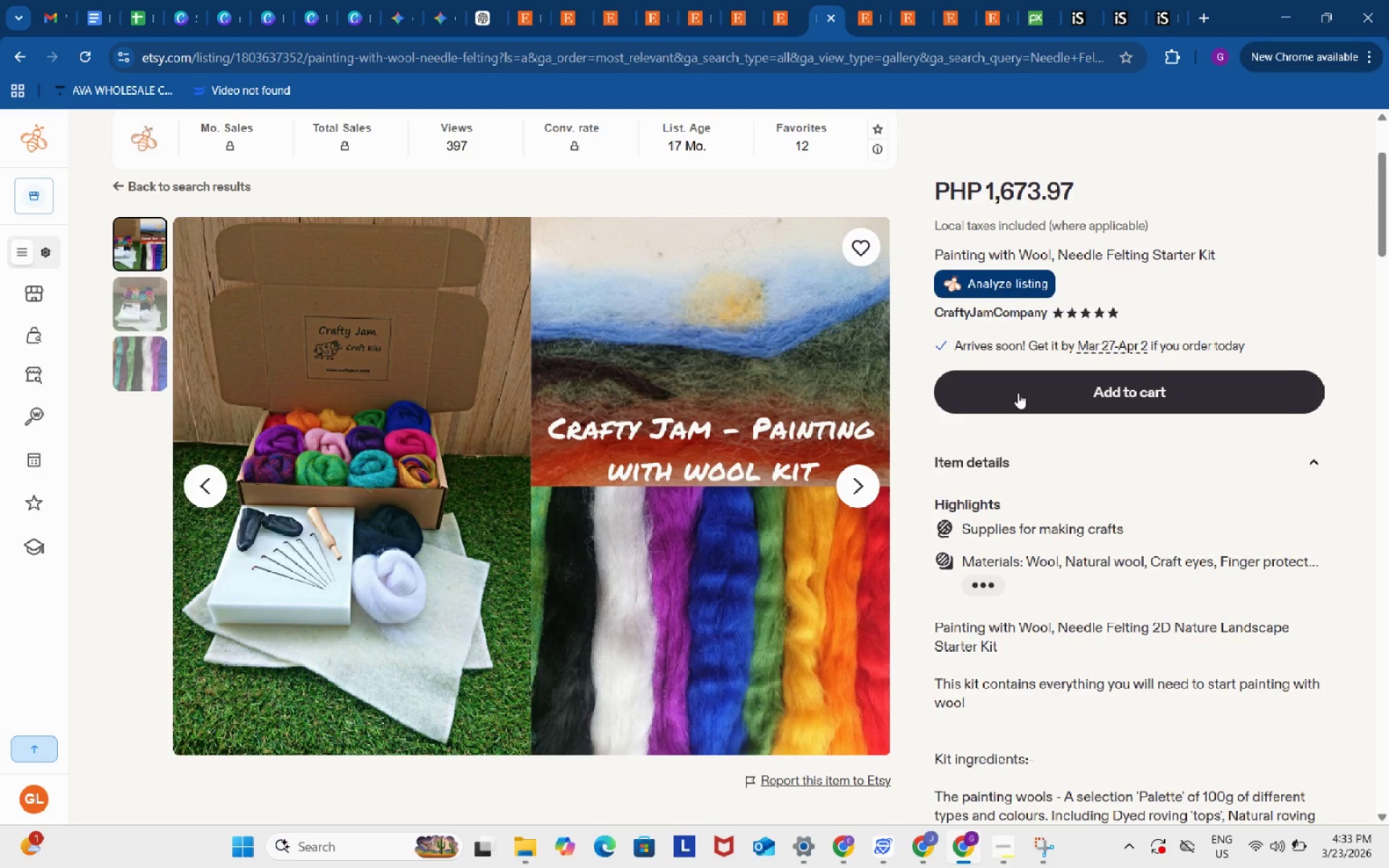 
scroll: coordinate [1018, 393], scroll_direction: up, amount: 2.0
 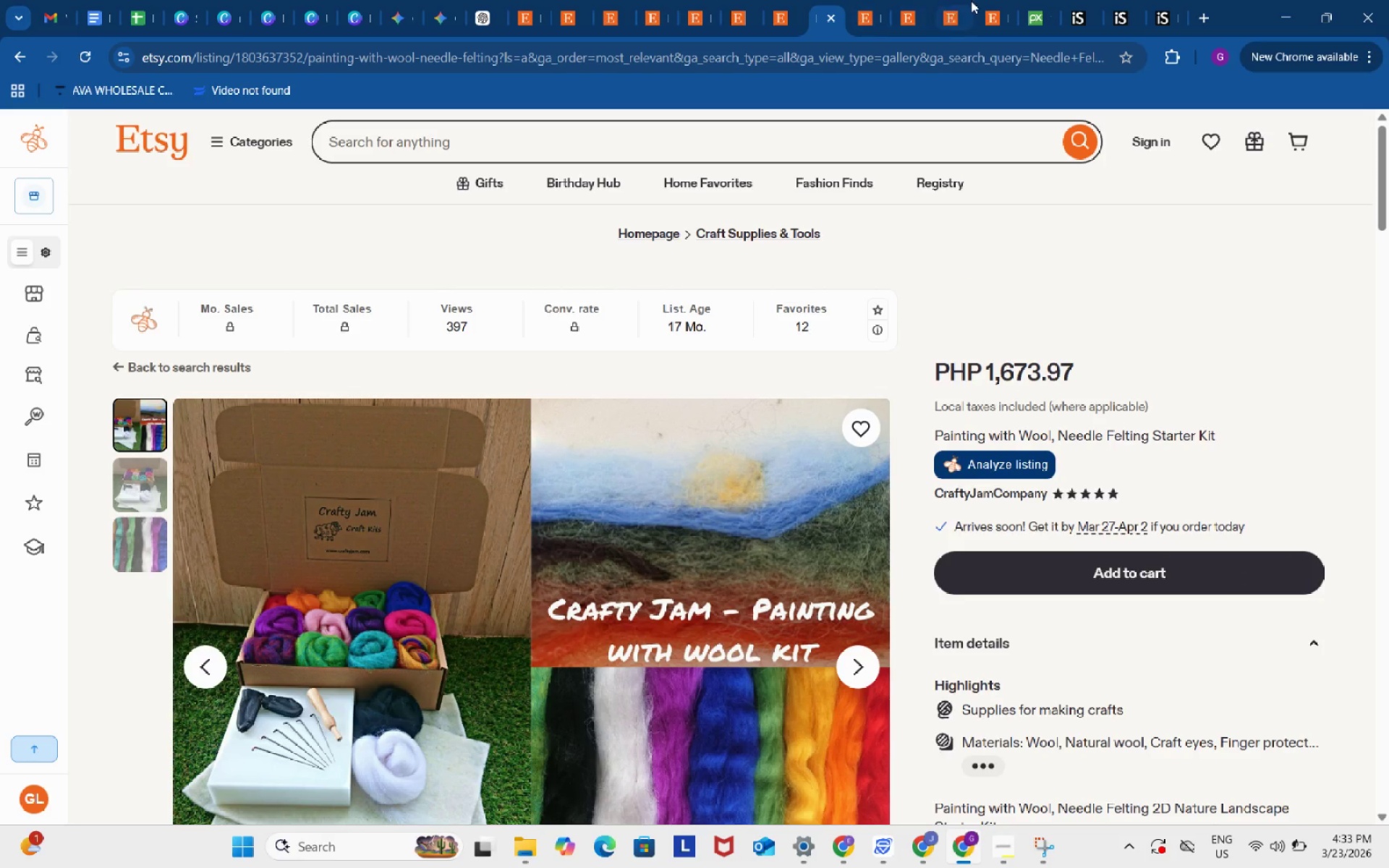 
left_click([982, 1])
 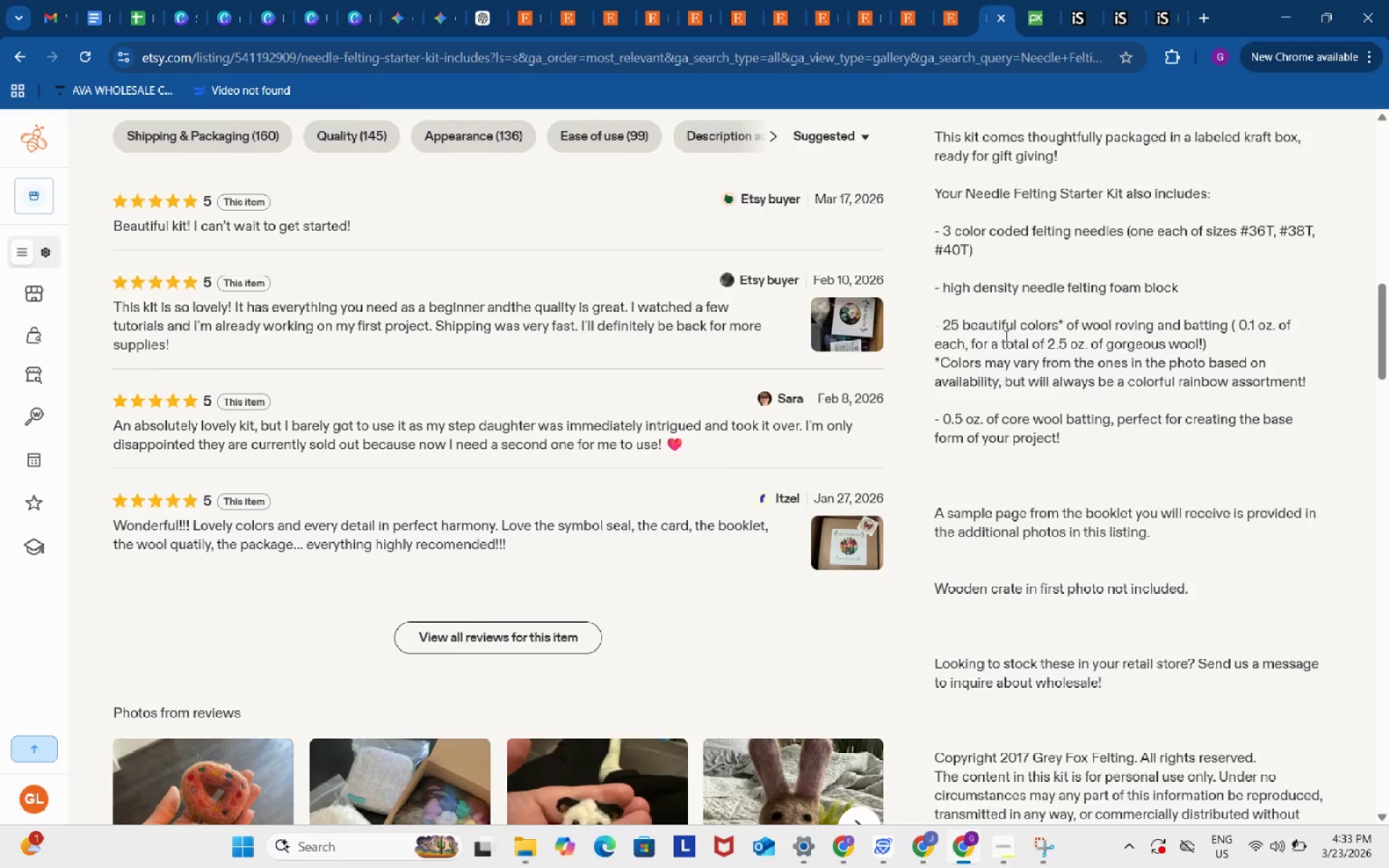 
scroll: coordinate [1014, 344], scroll_direction: up, amount: 15.0
 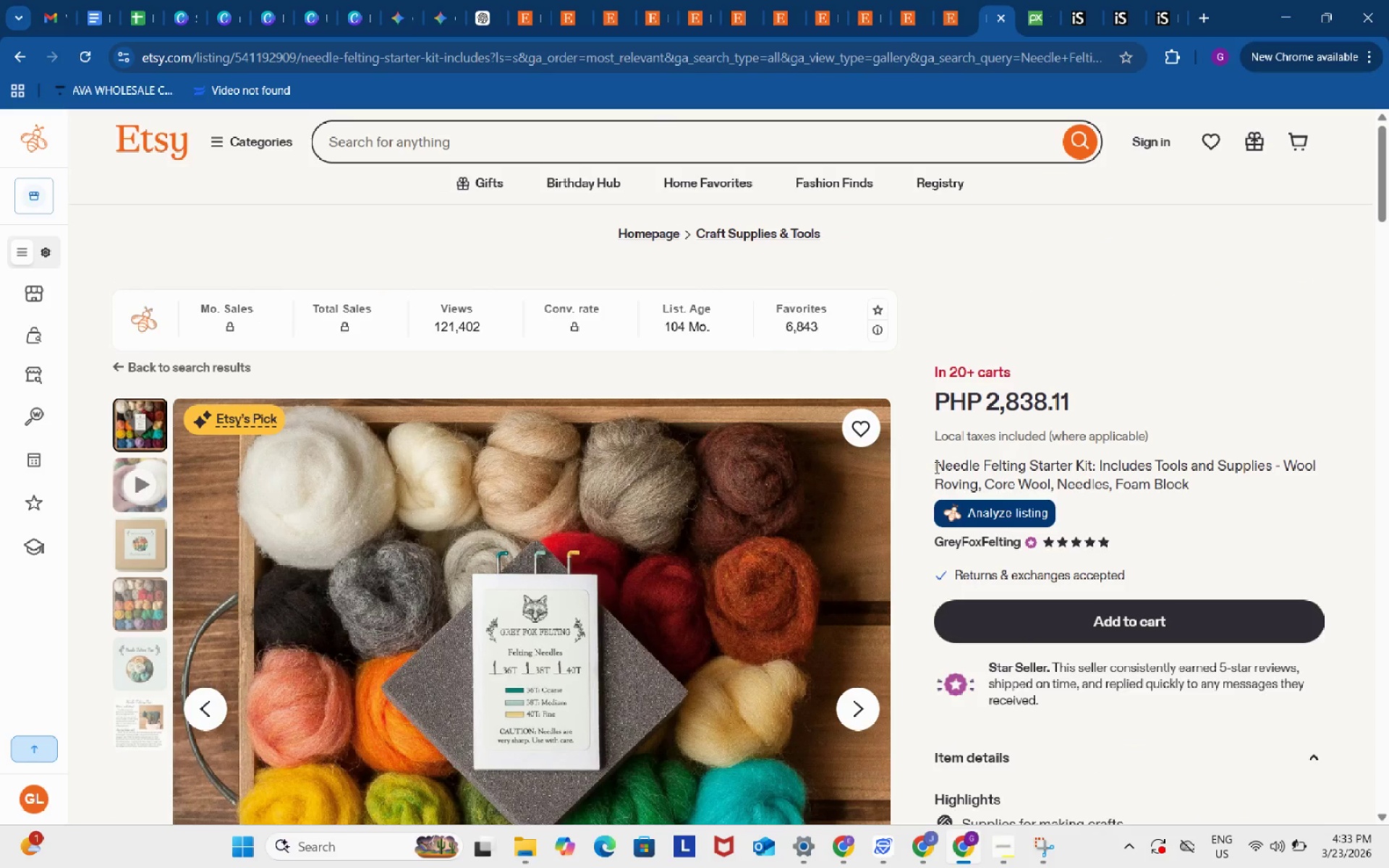 
left_click_drag(start_coordinate=[934, 467], to_coordinate=[1091, 462])
 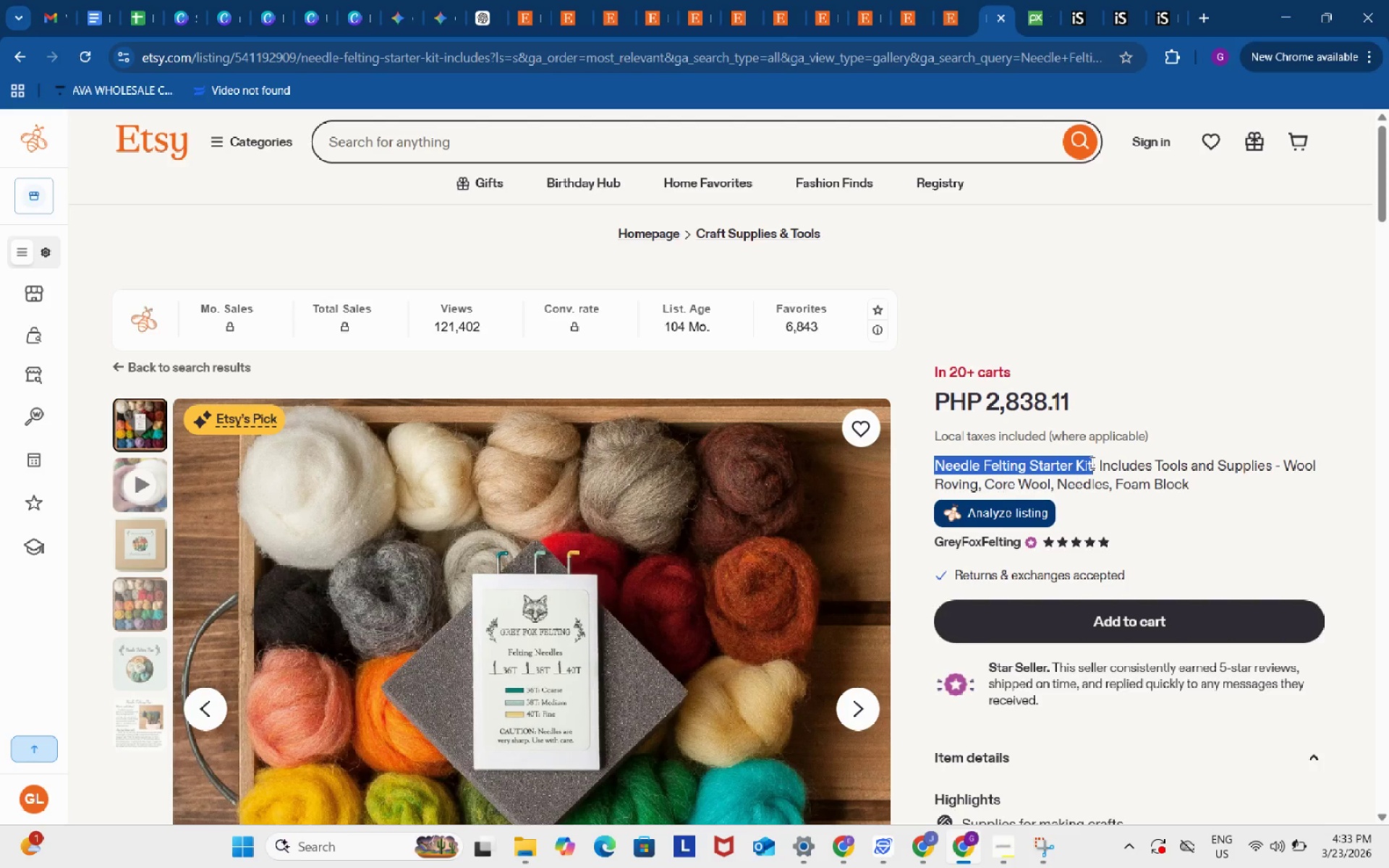 
key(Control+ControlLeft)
 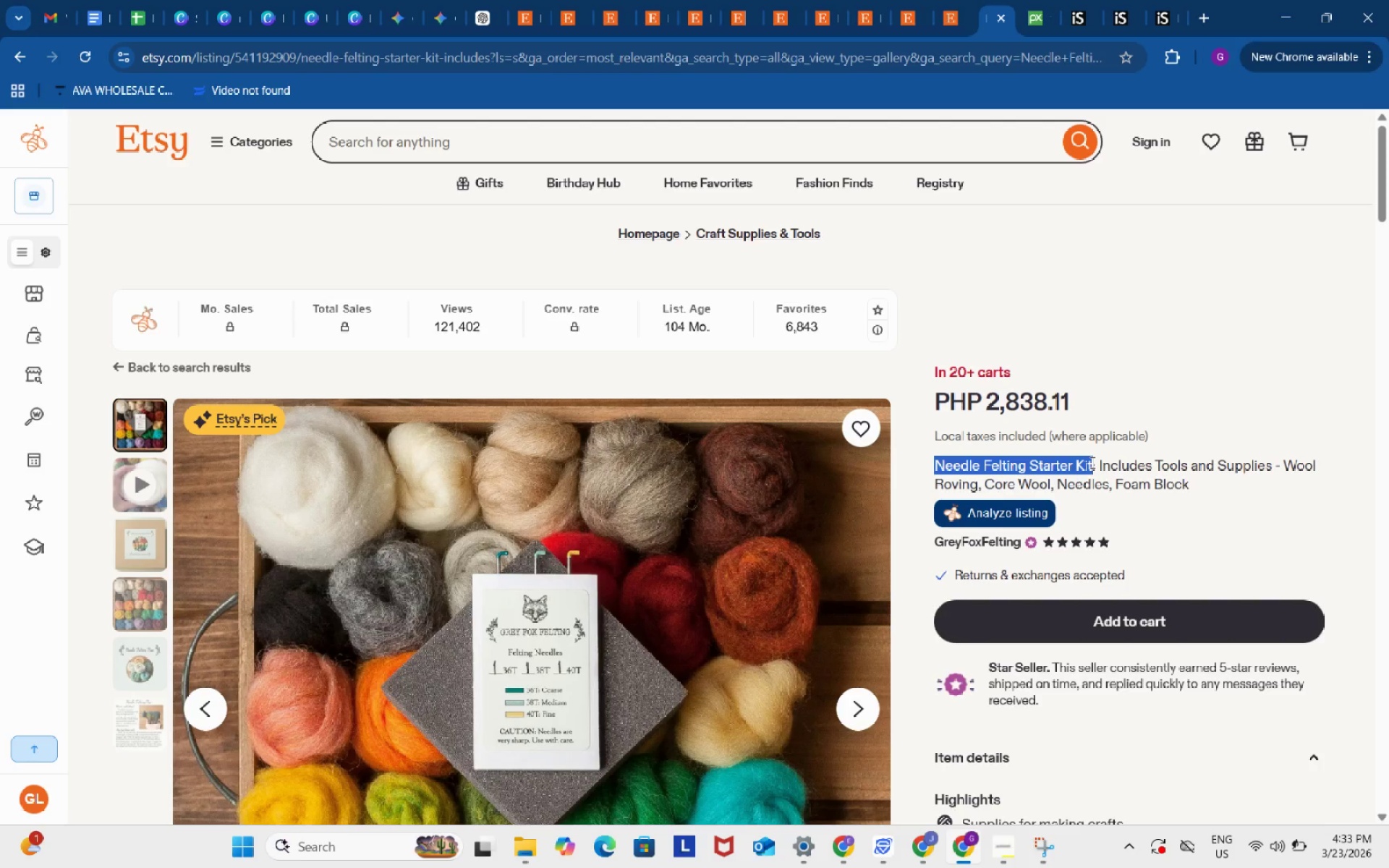 
key(Control+C)
 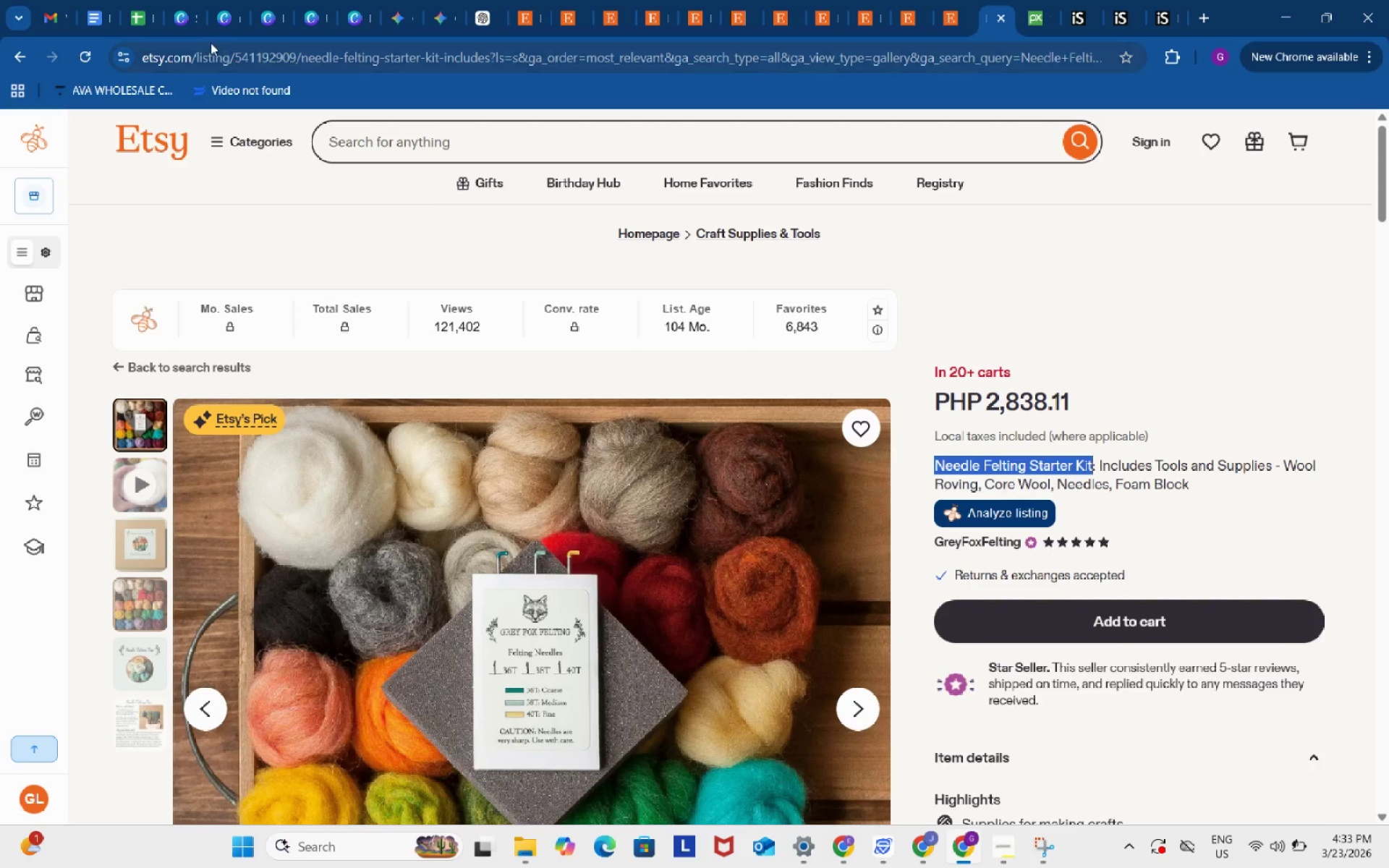 
left_click([224, 9])
 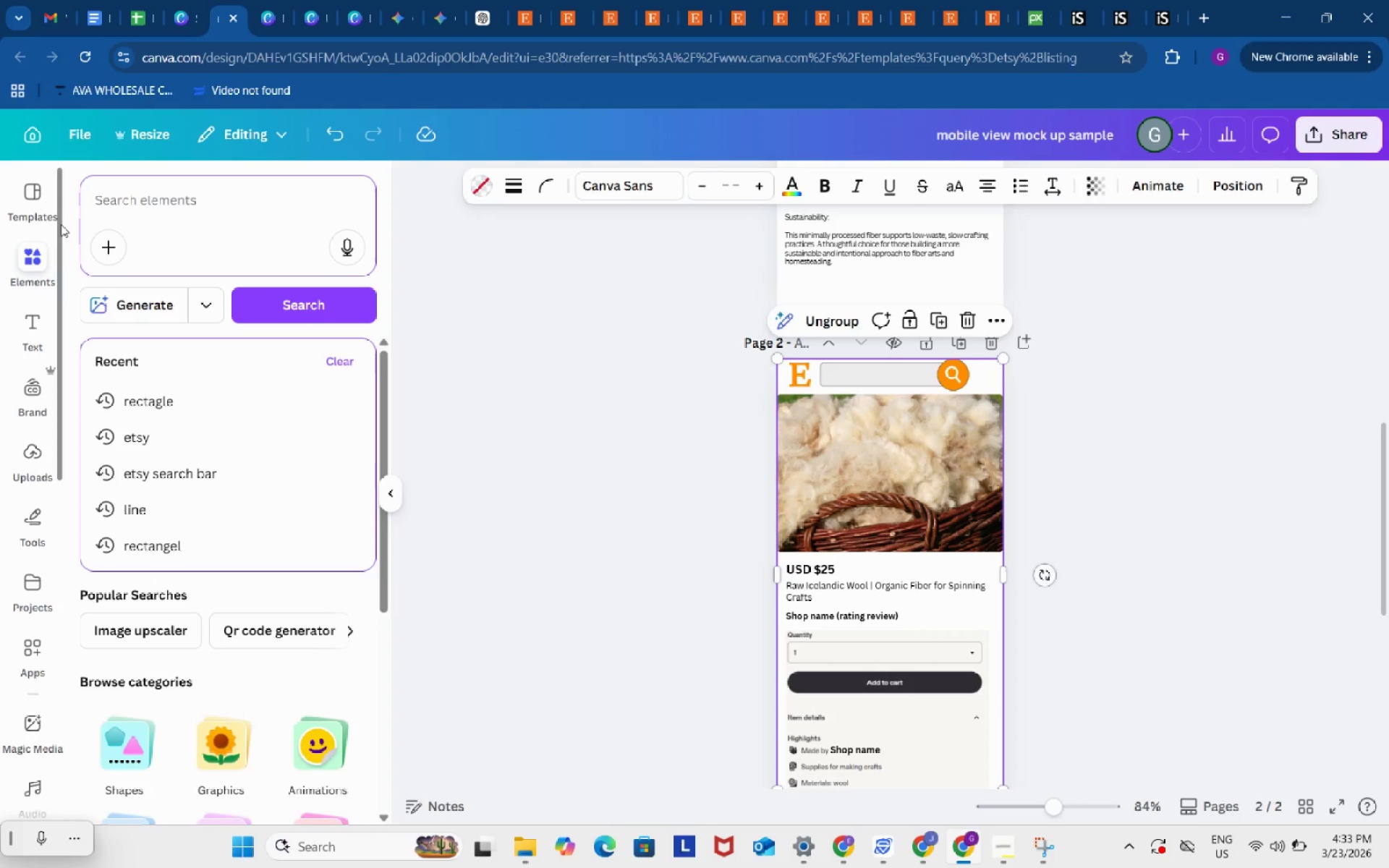 
left_click([149, 188])
 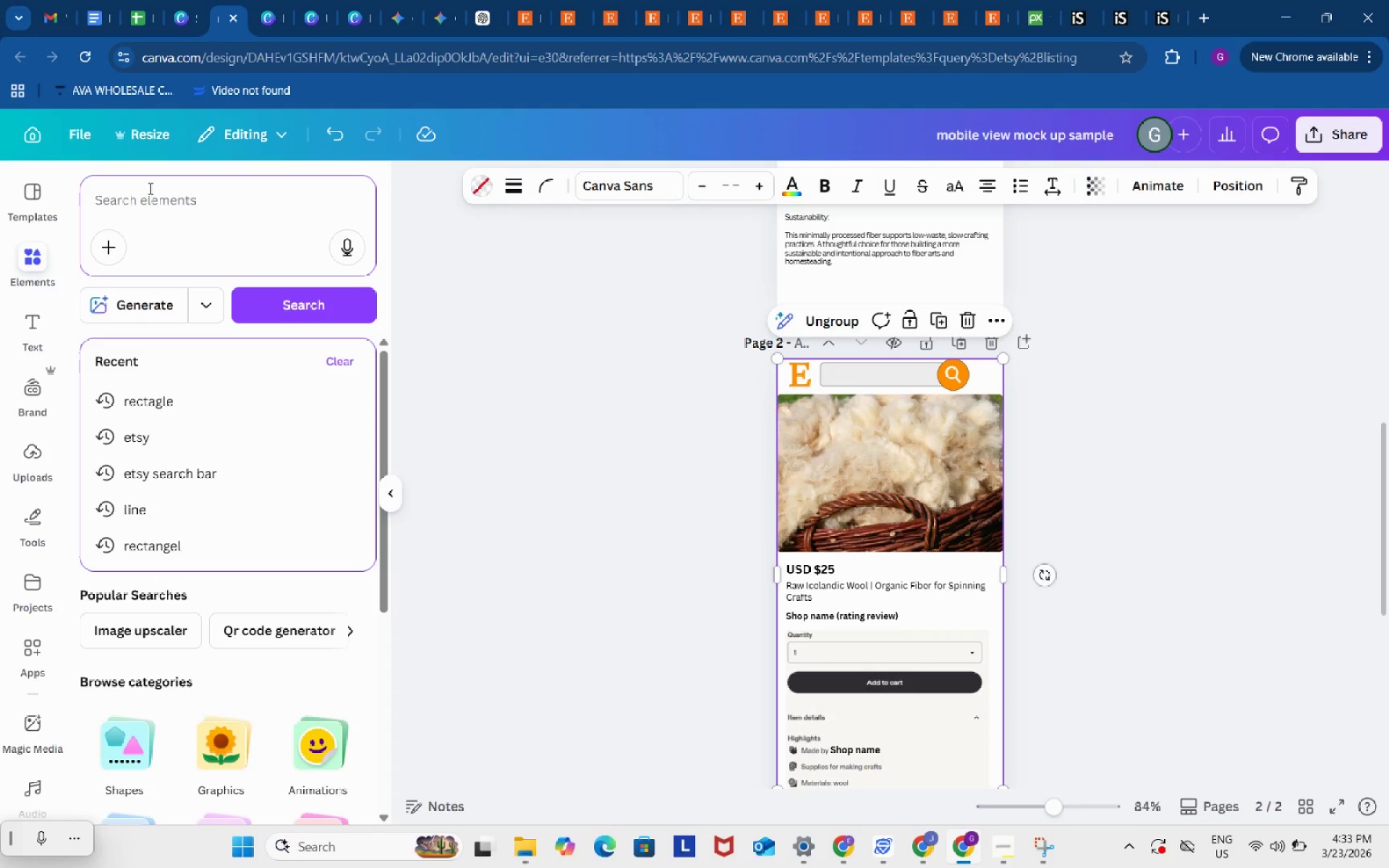 
key(Control+ControlLeft)
 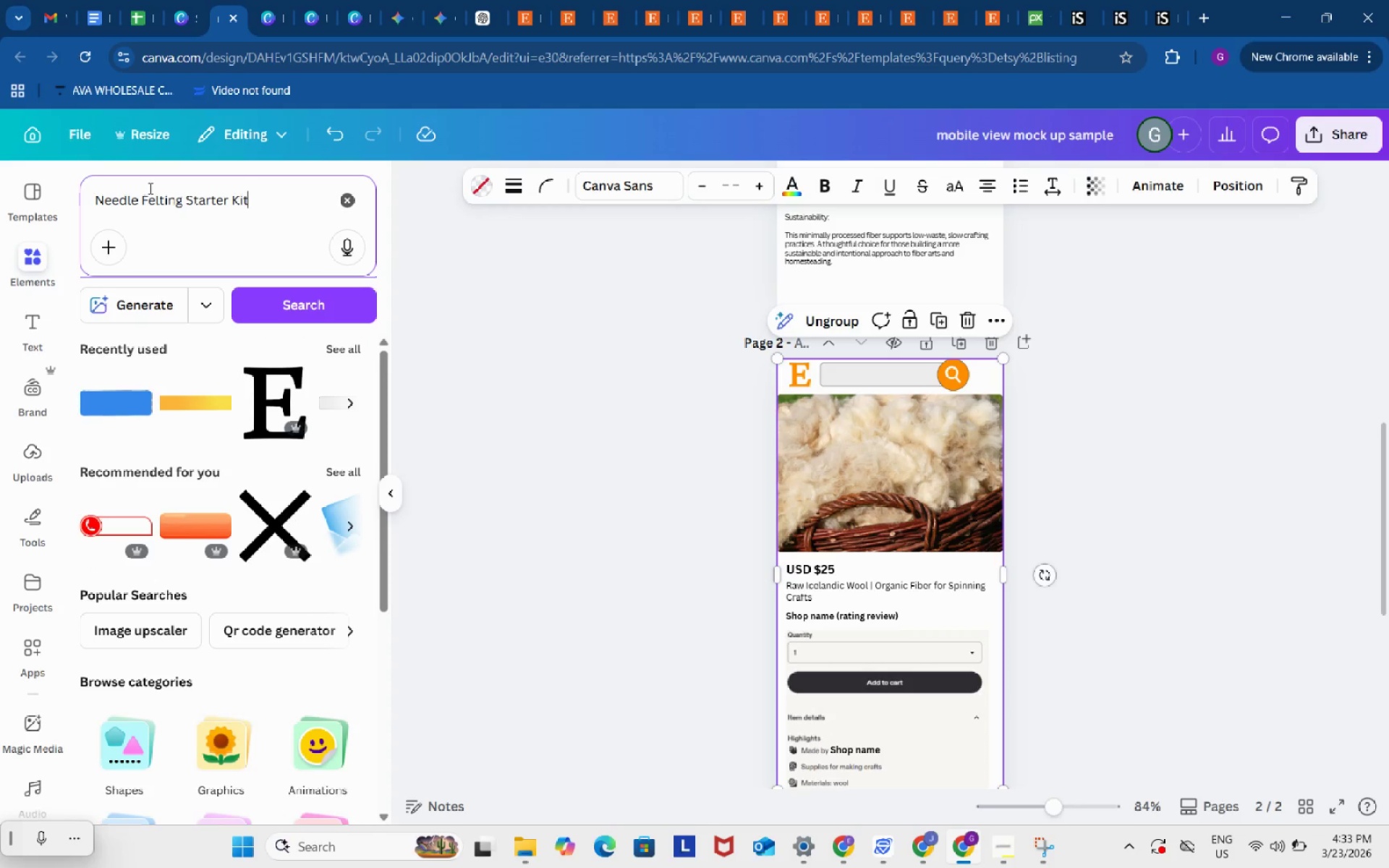 
key(Control+V)
 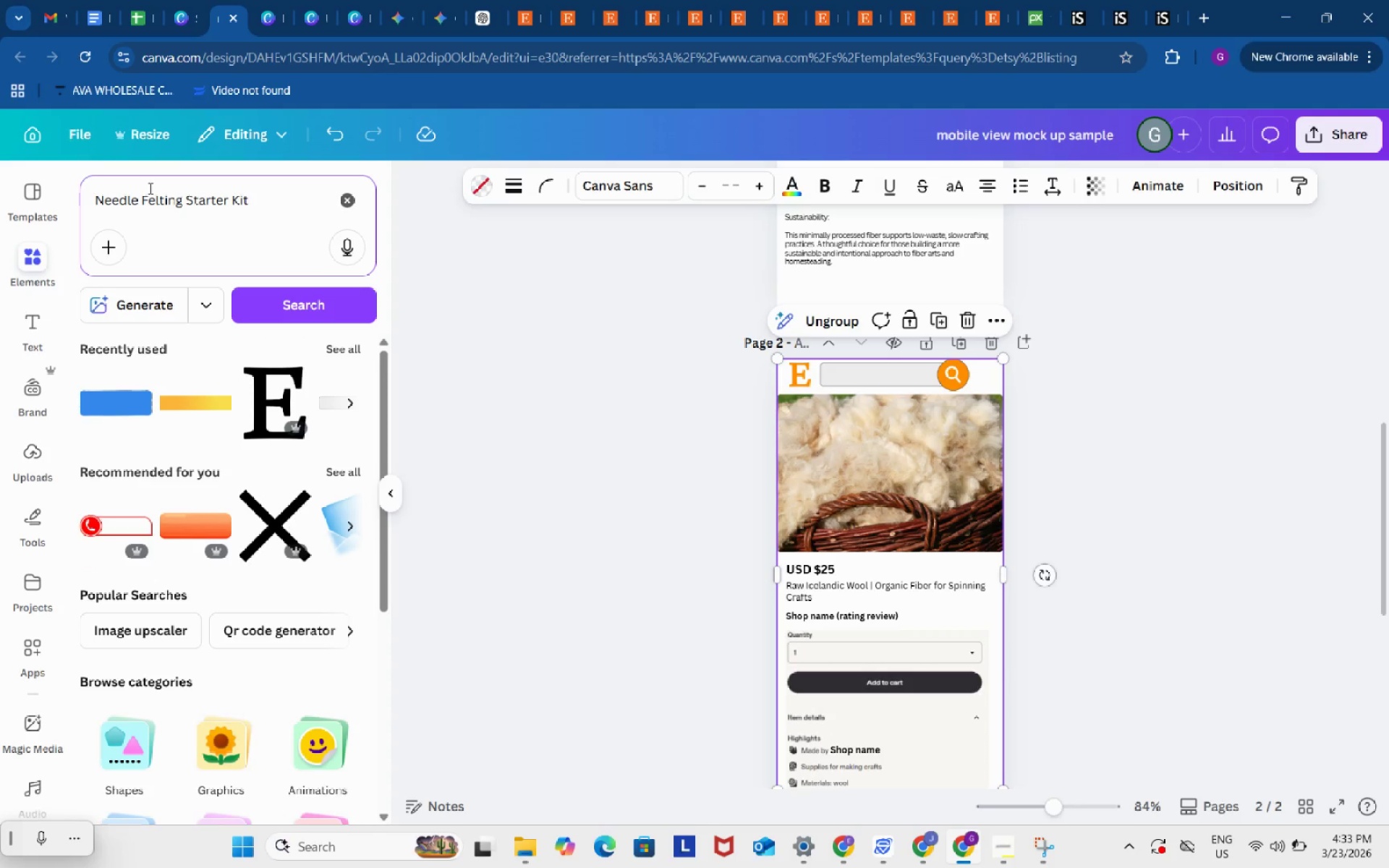 
key(Enter)
 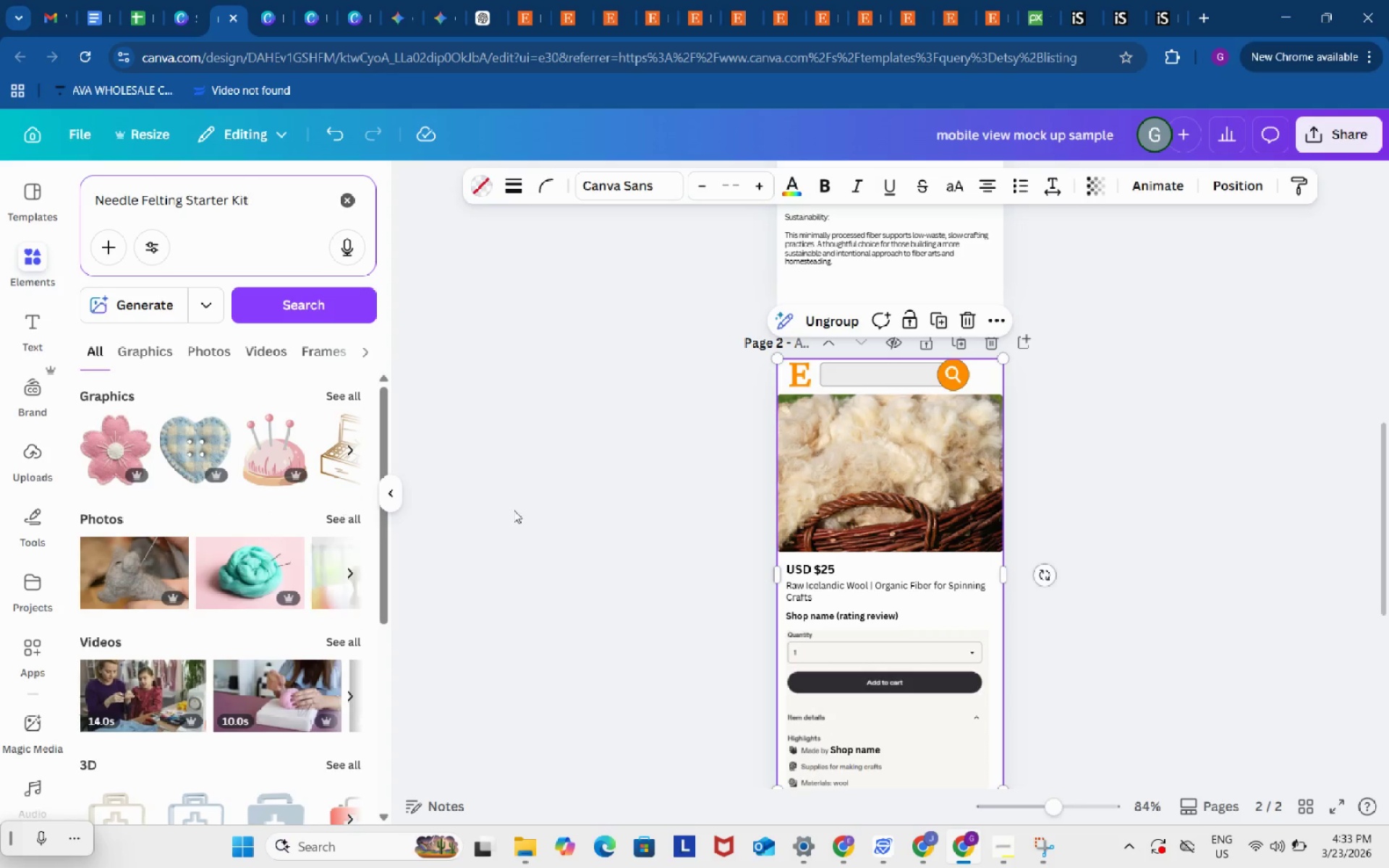 
scroll: coordinate [546, 509], scroll_direction: down, amount: 1.0
 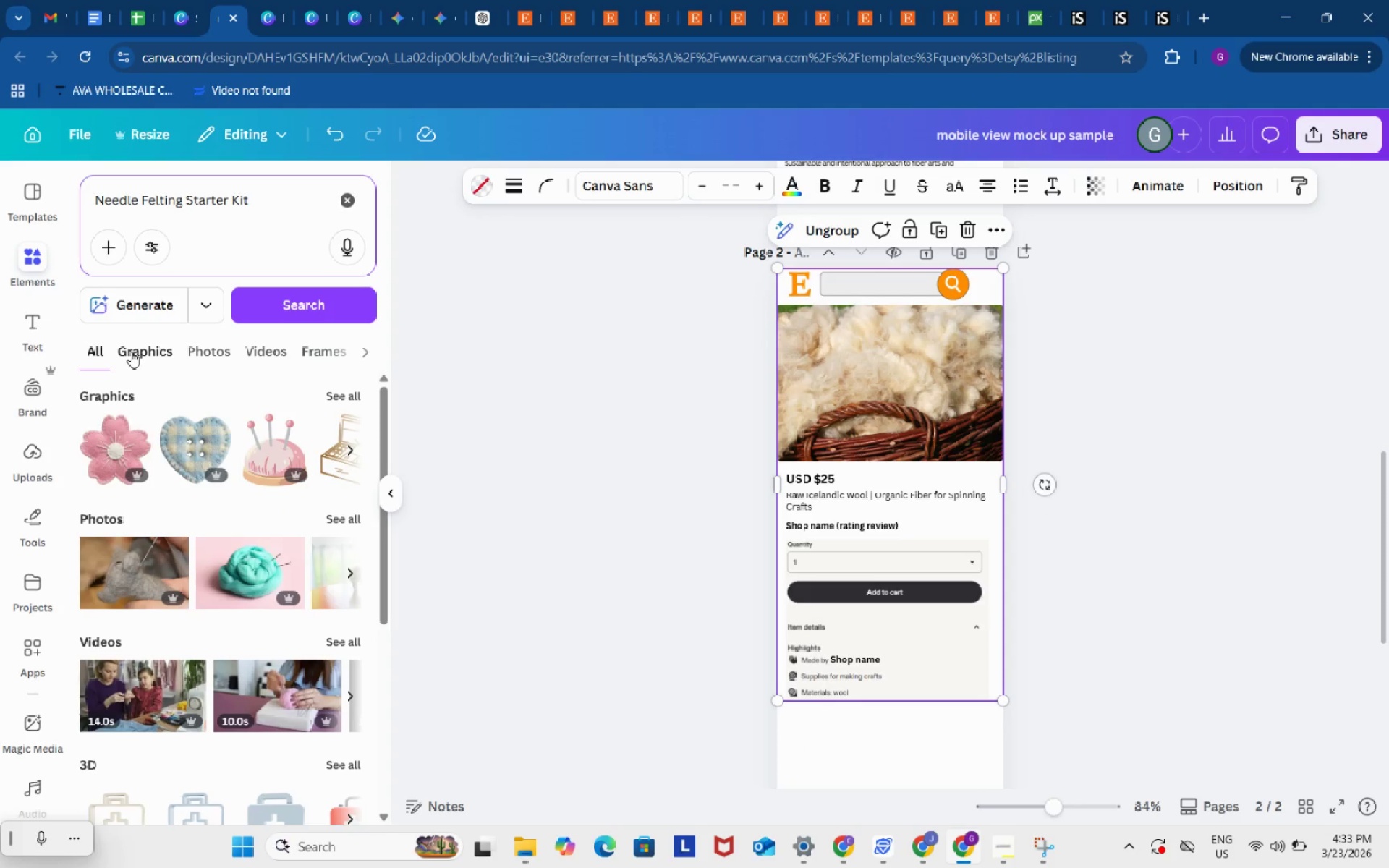 
left_click([199, 347])
 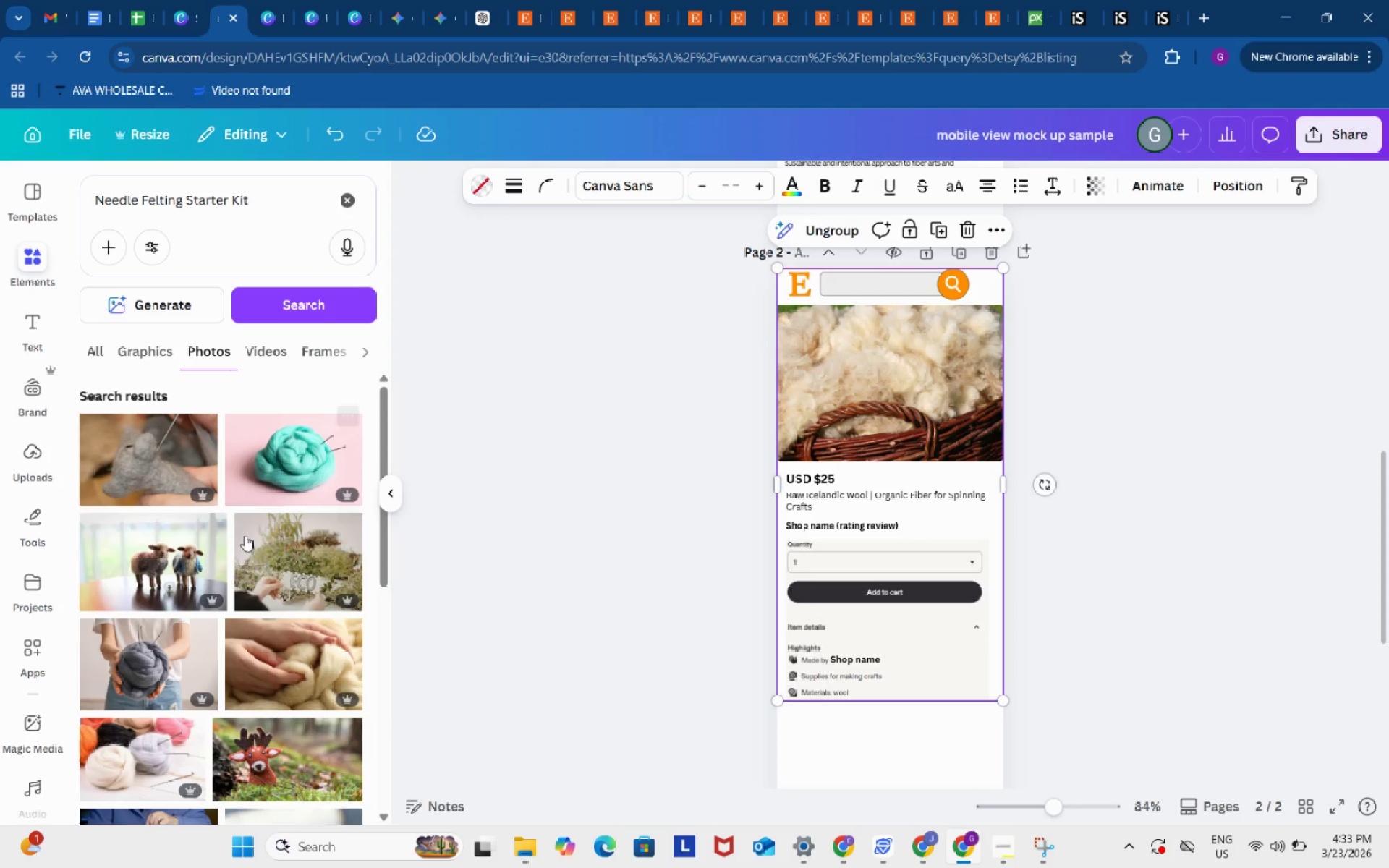 
scroll: coordinate [267, 589], scroll_direction: down, amount: 1.0
 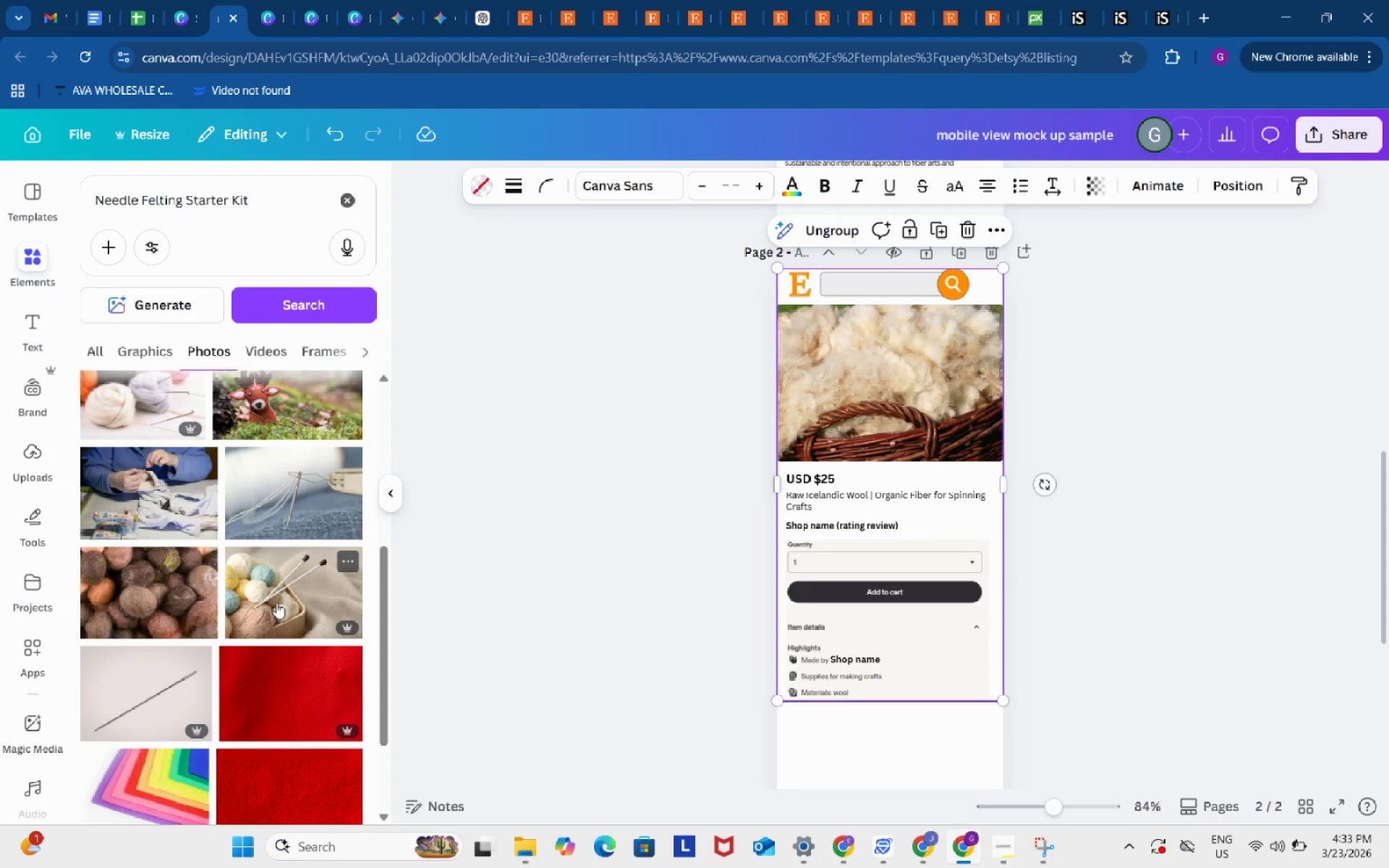 
left_click_drag(start_coordinate=[274, 600], to_coordinate=[846, 417])
 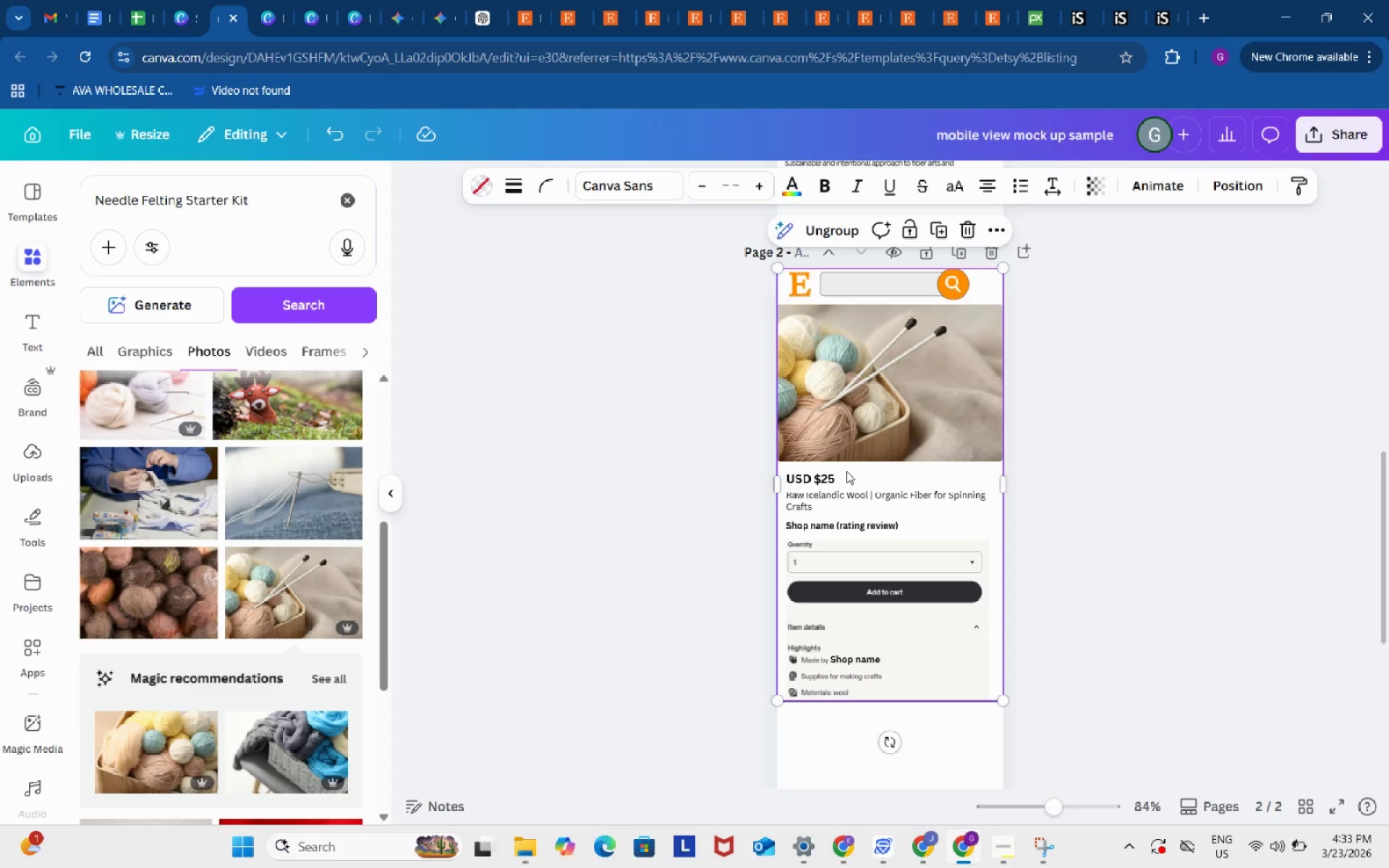 
left_click([825, 477])
 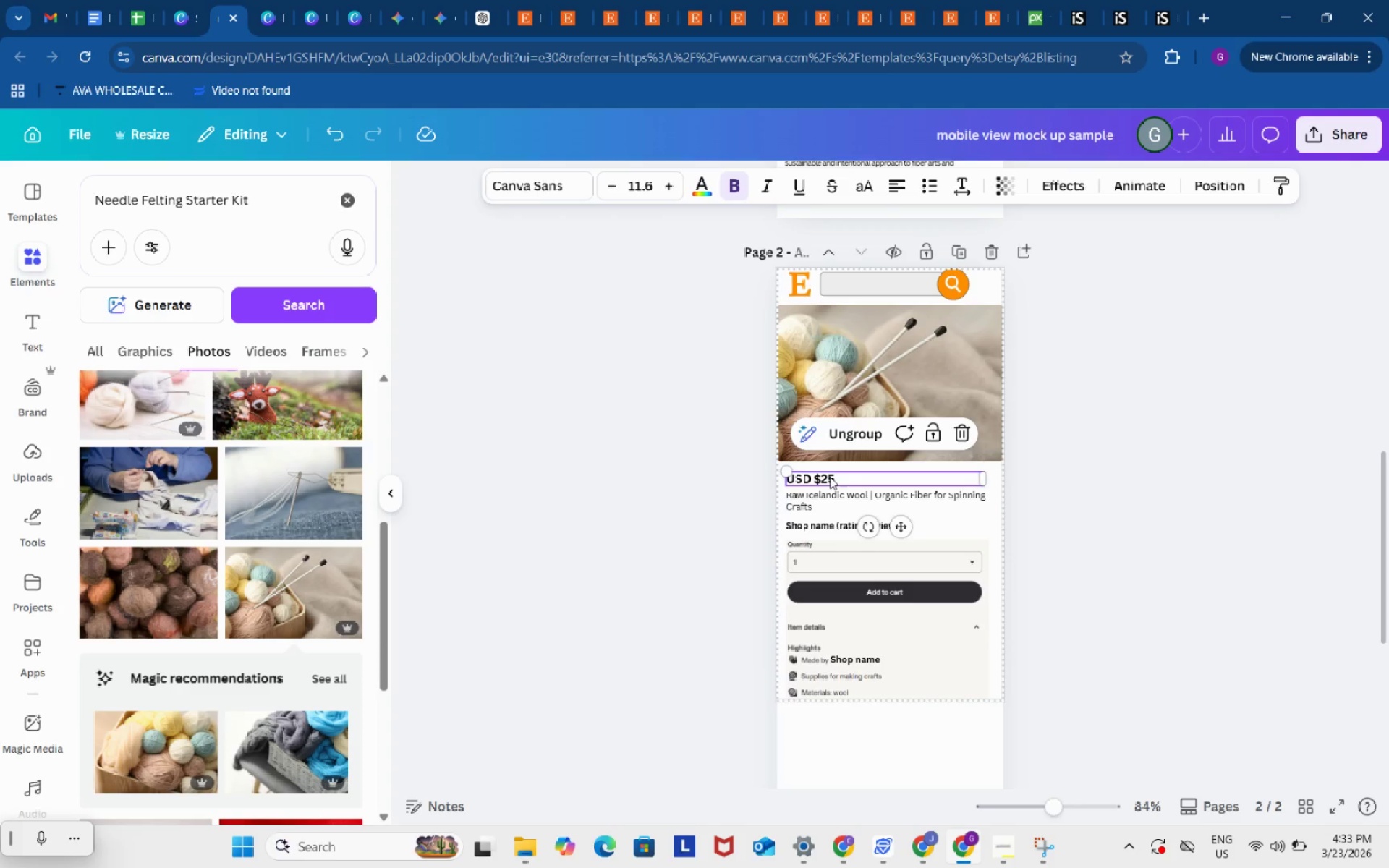 
double_click([830, 477])
 